 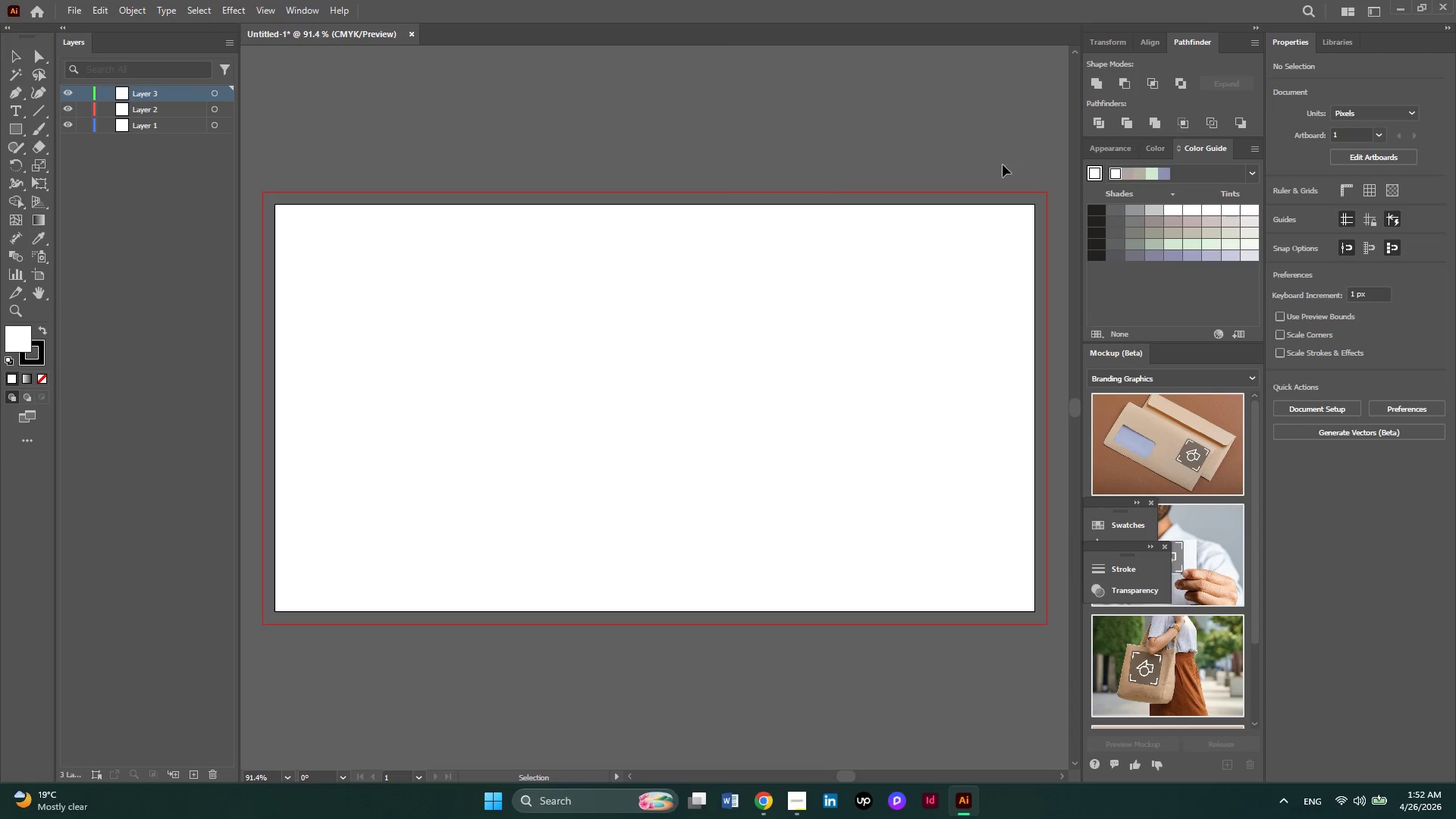 
double_click([143, 126])
 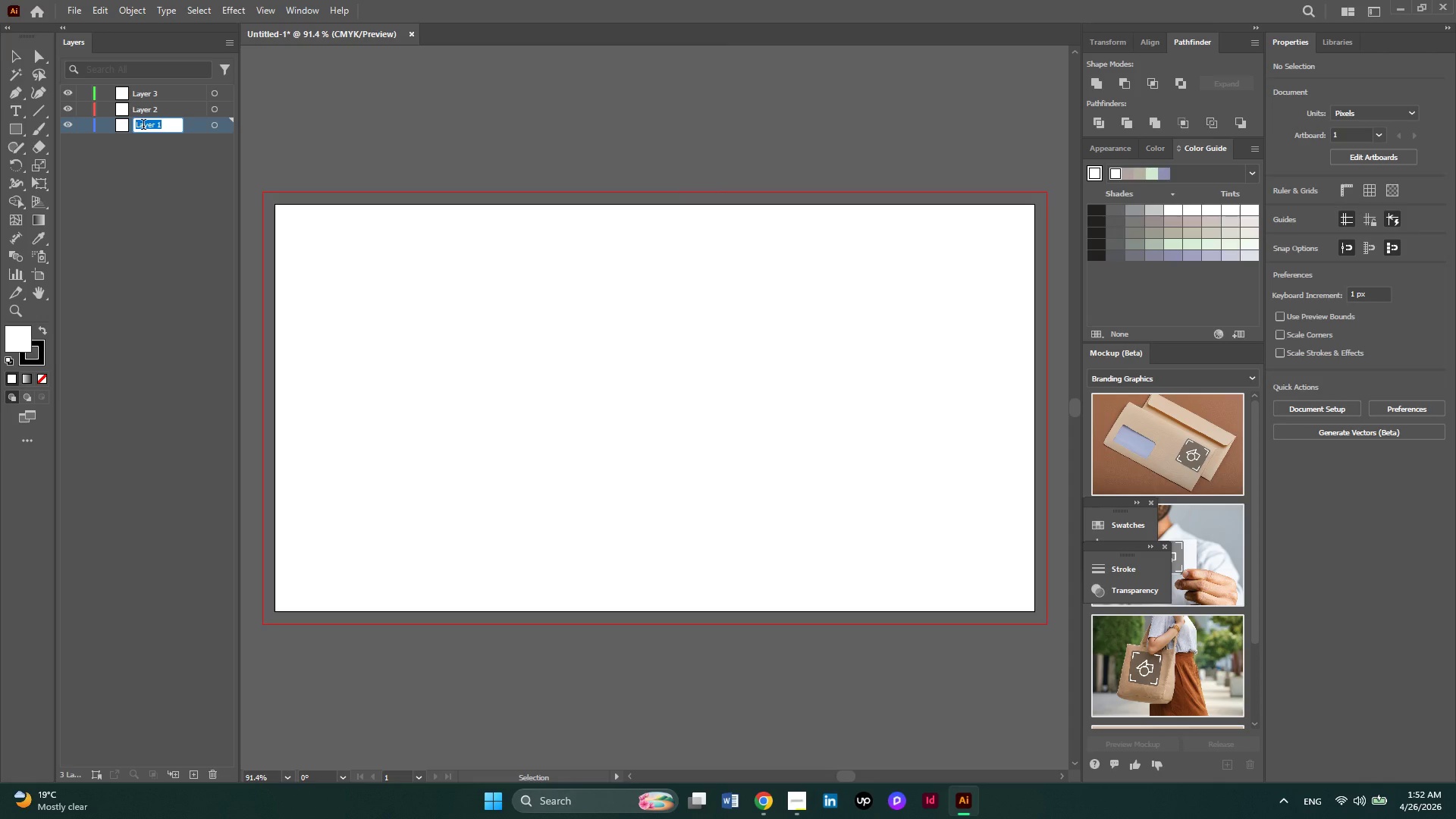 
type(GRIDES AND GUIDES)
 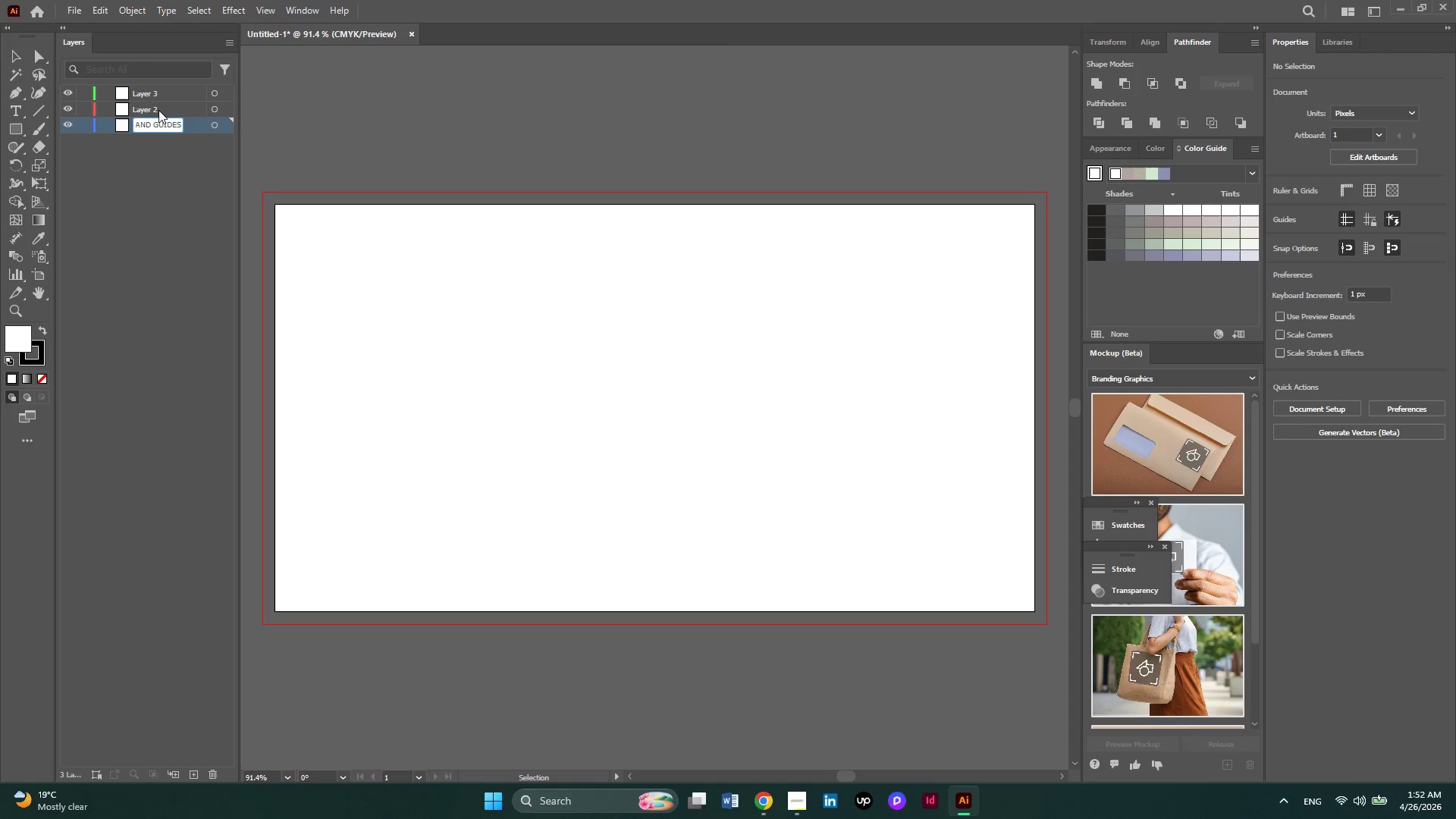 
double_click([158, 110])
 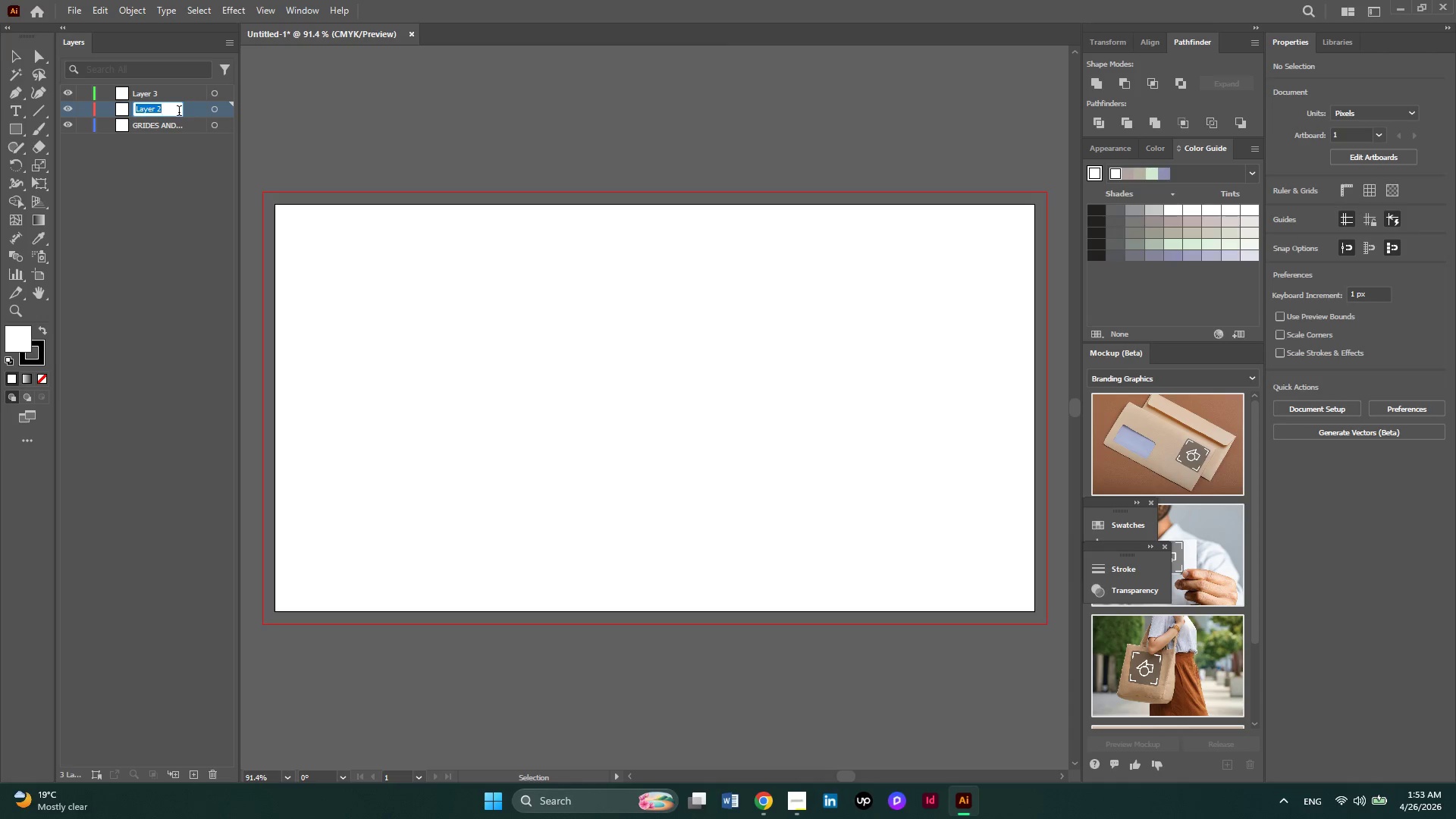 
wait(8.72)
 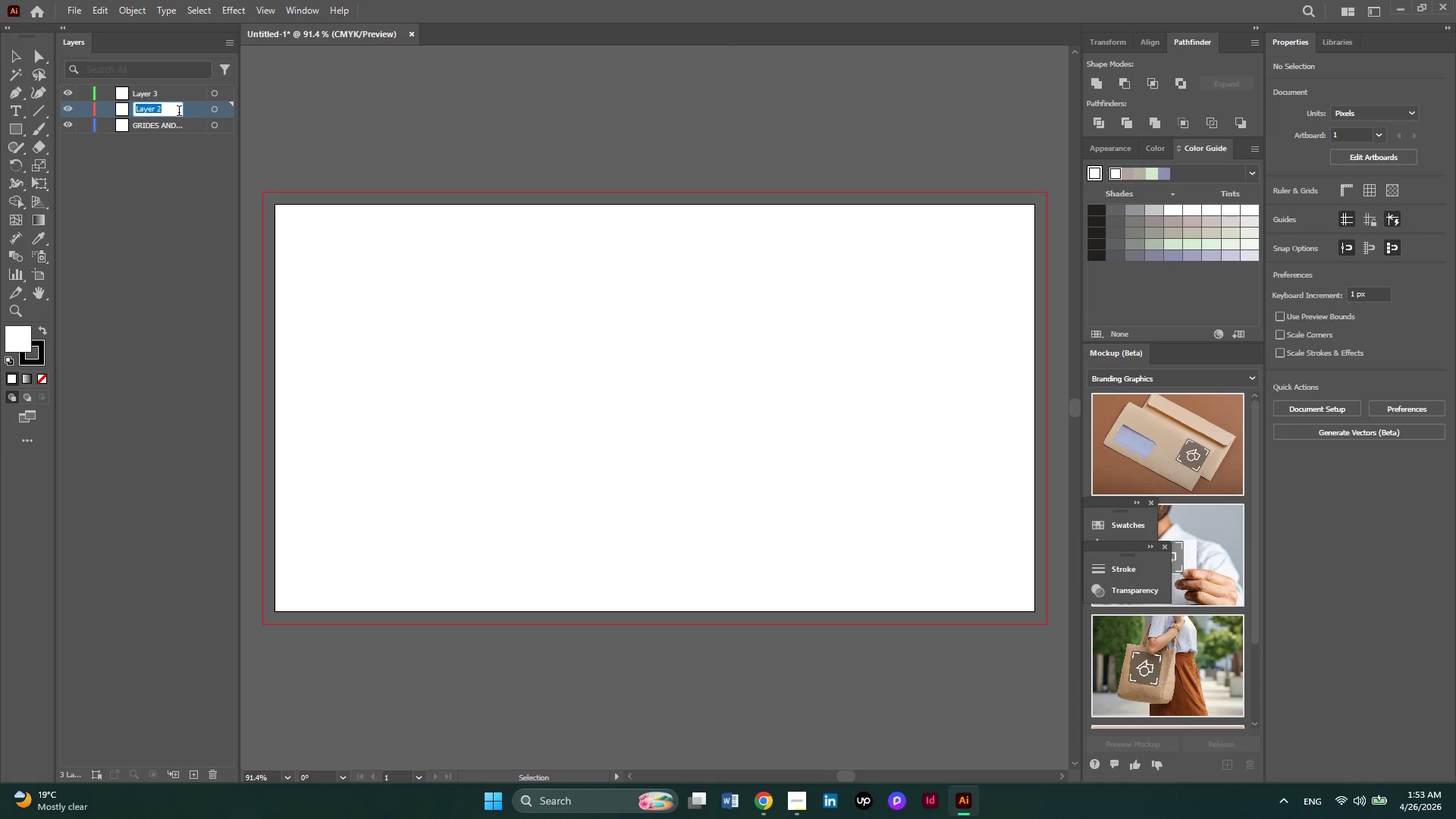 
type(ICON ILLUSTRATIONS)
 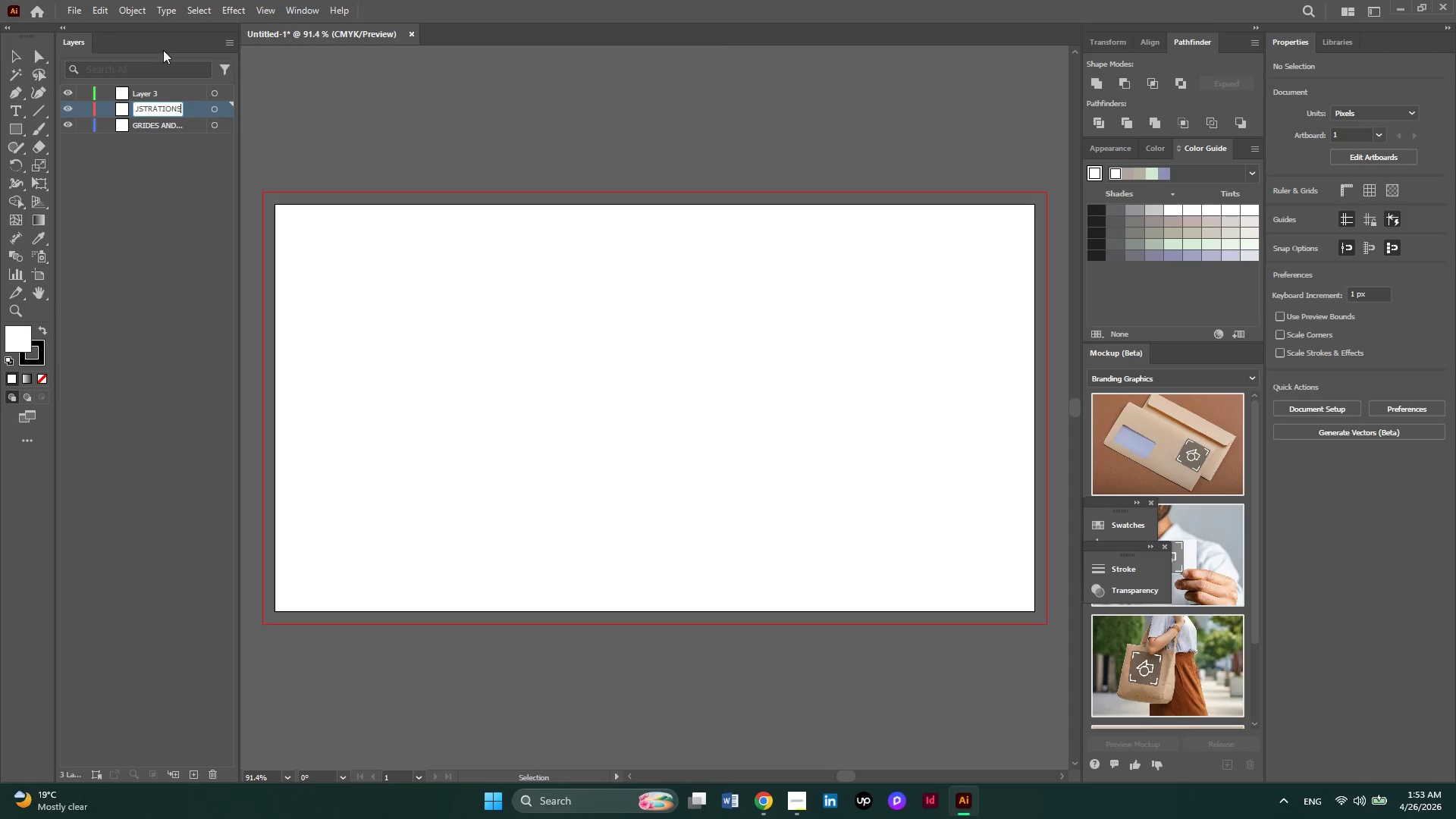 
wait(7.64)
 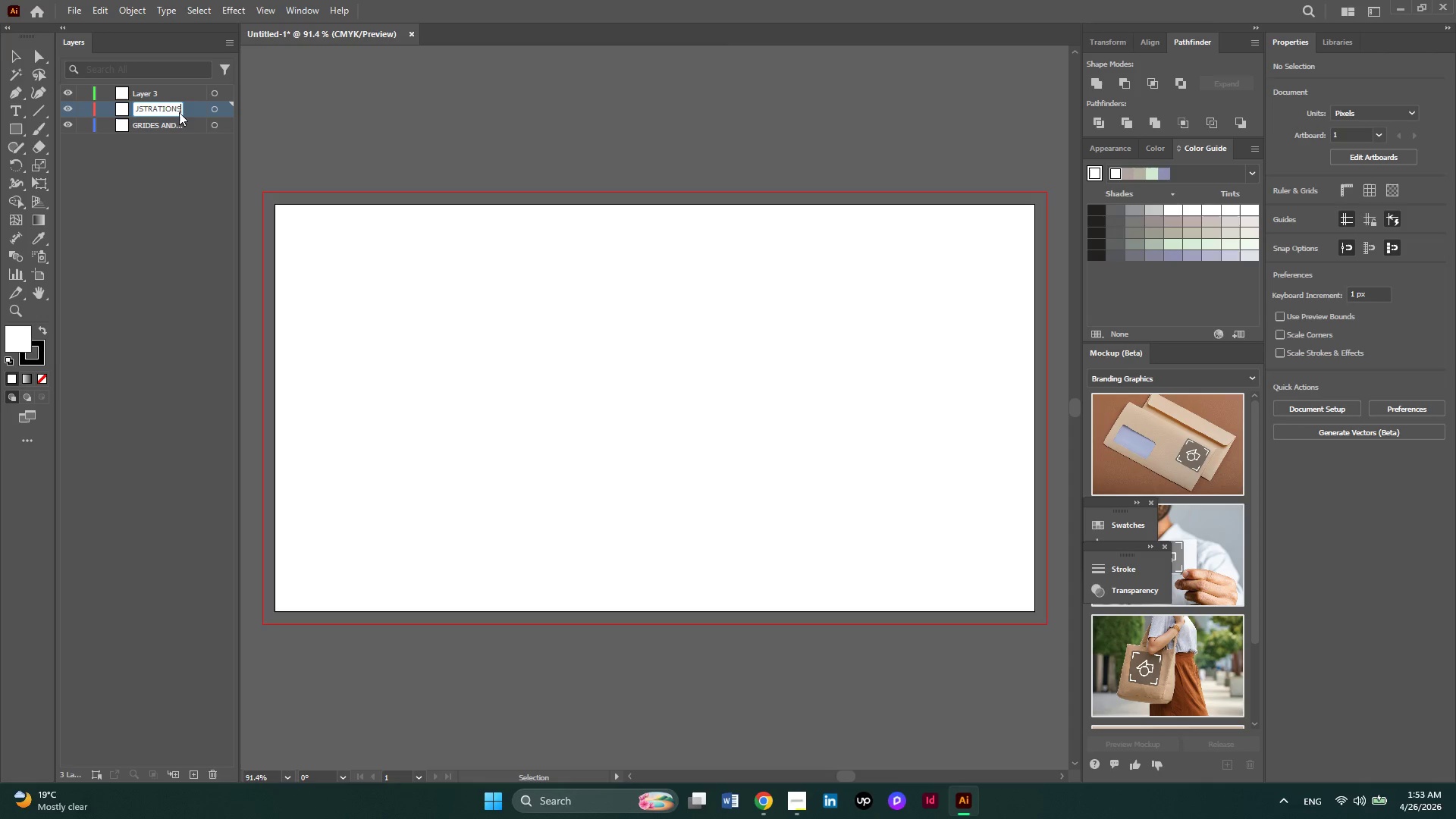 
double_click([180, 90])
 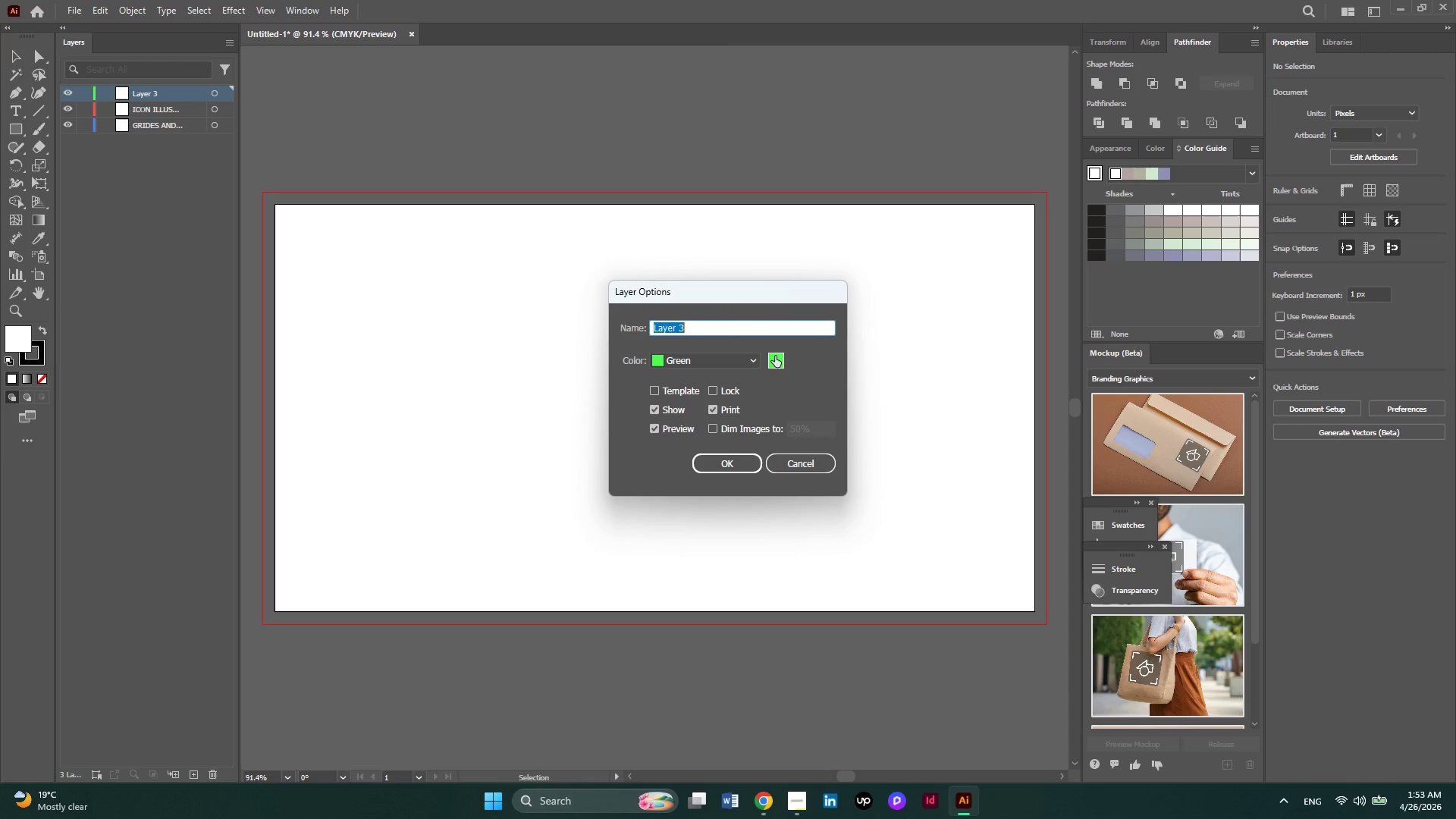 
type(TEXTS)
 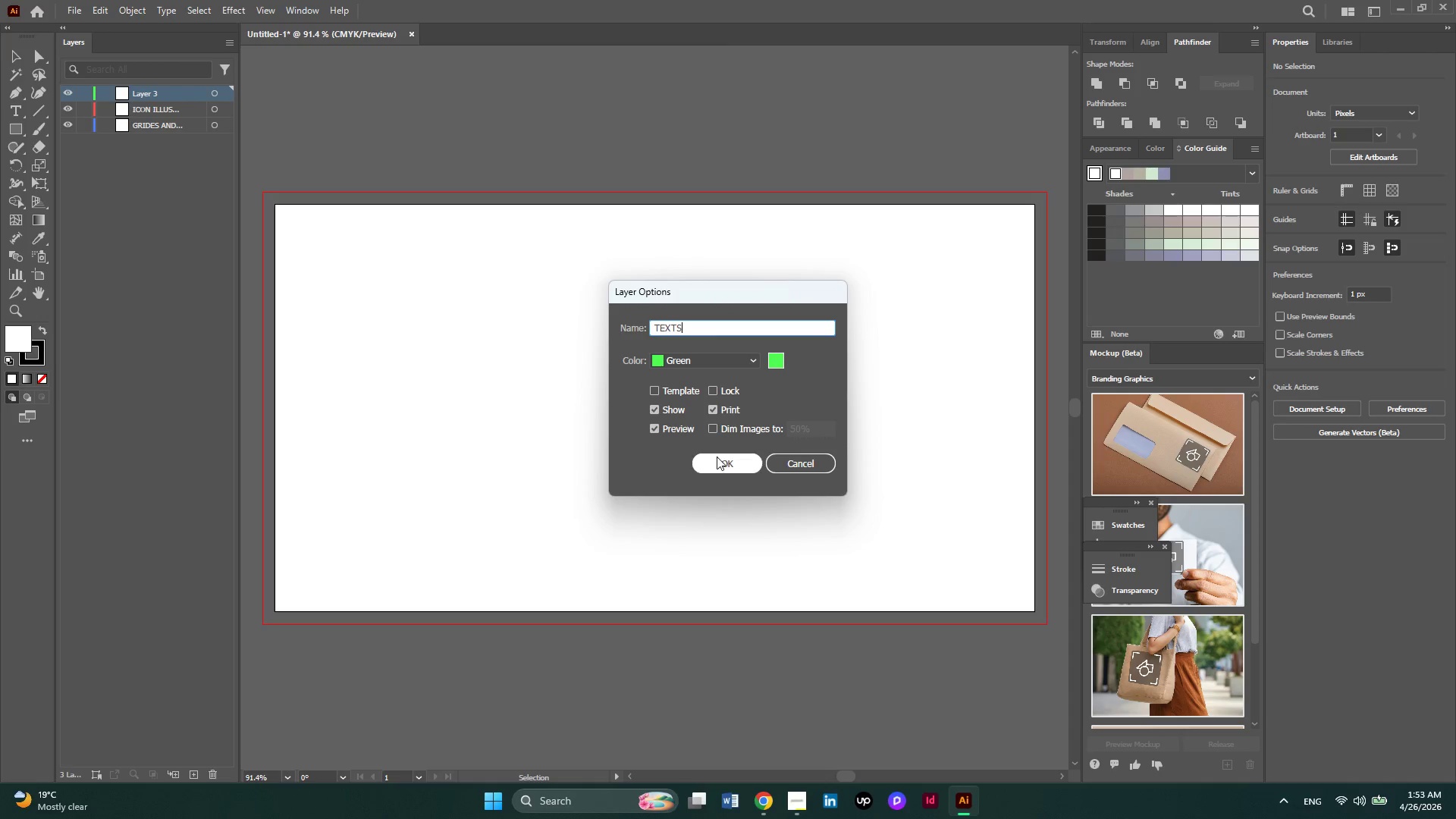 
left_click([717, 466])
 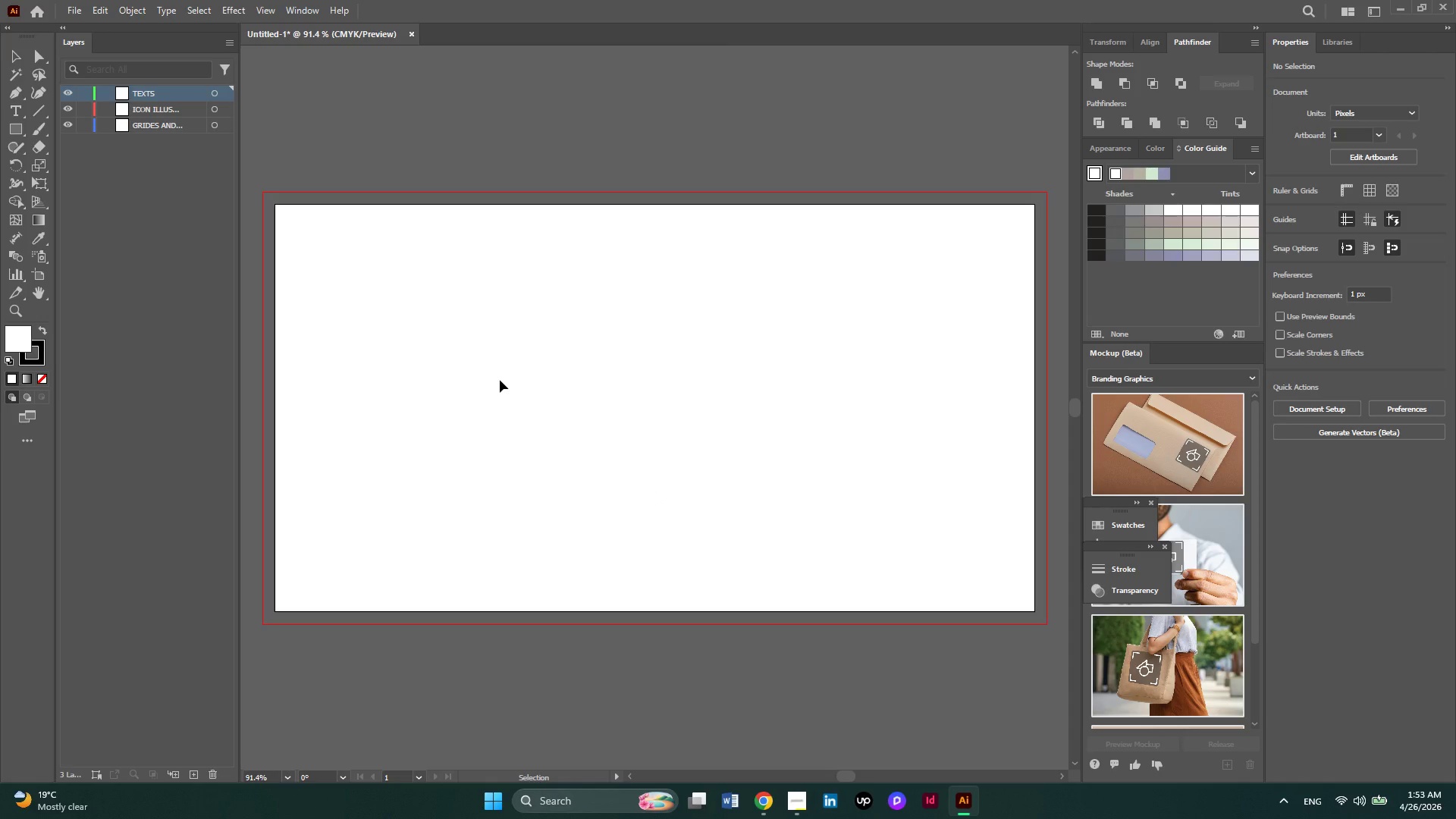 
wait(21.92)
 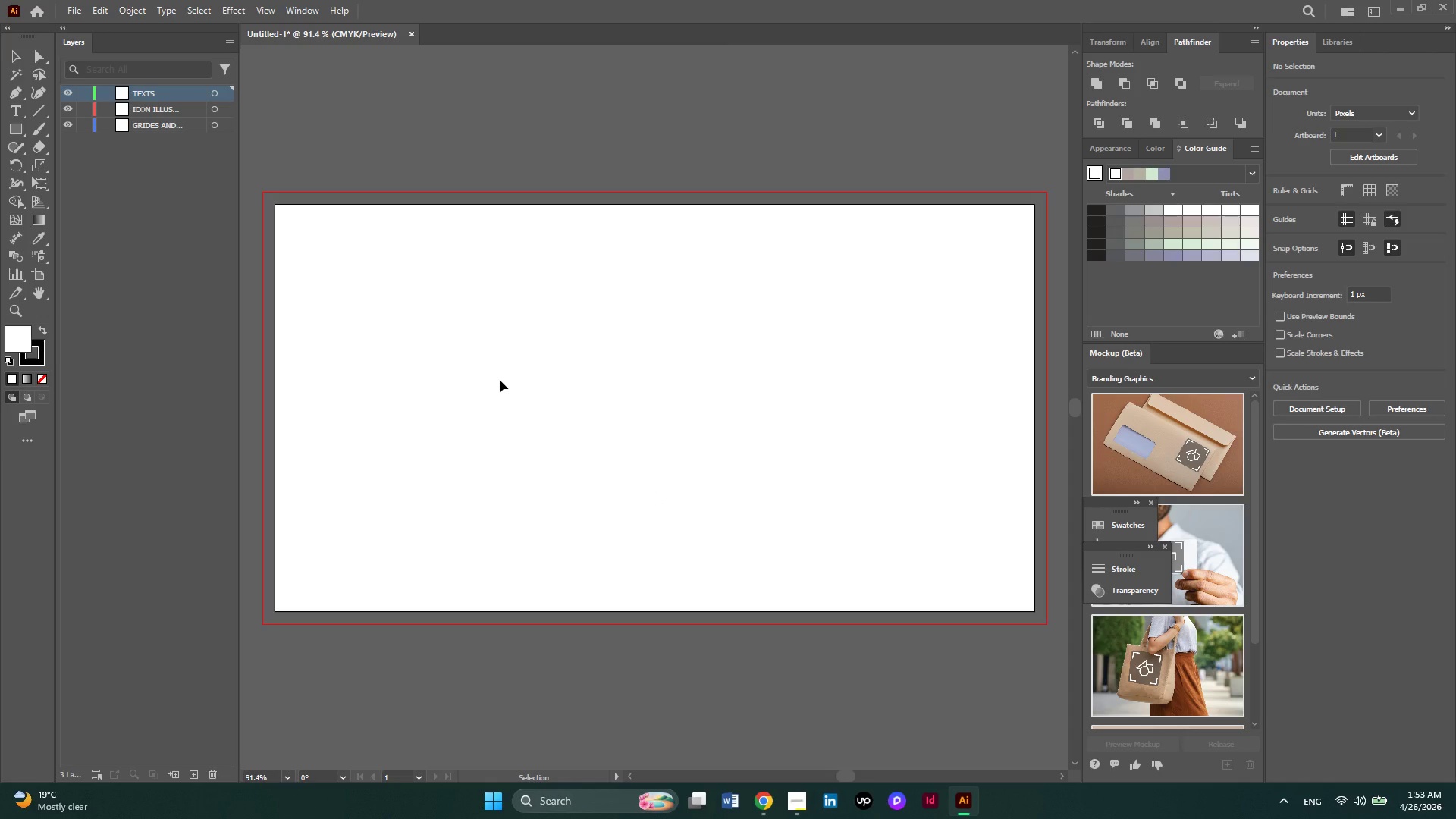 
left_click([20, 109])
 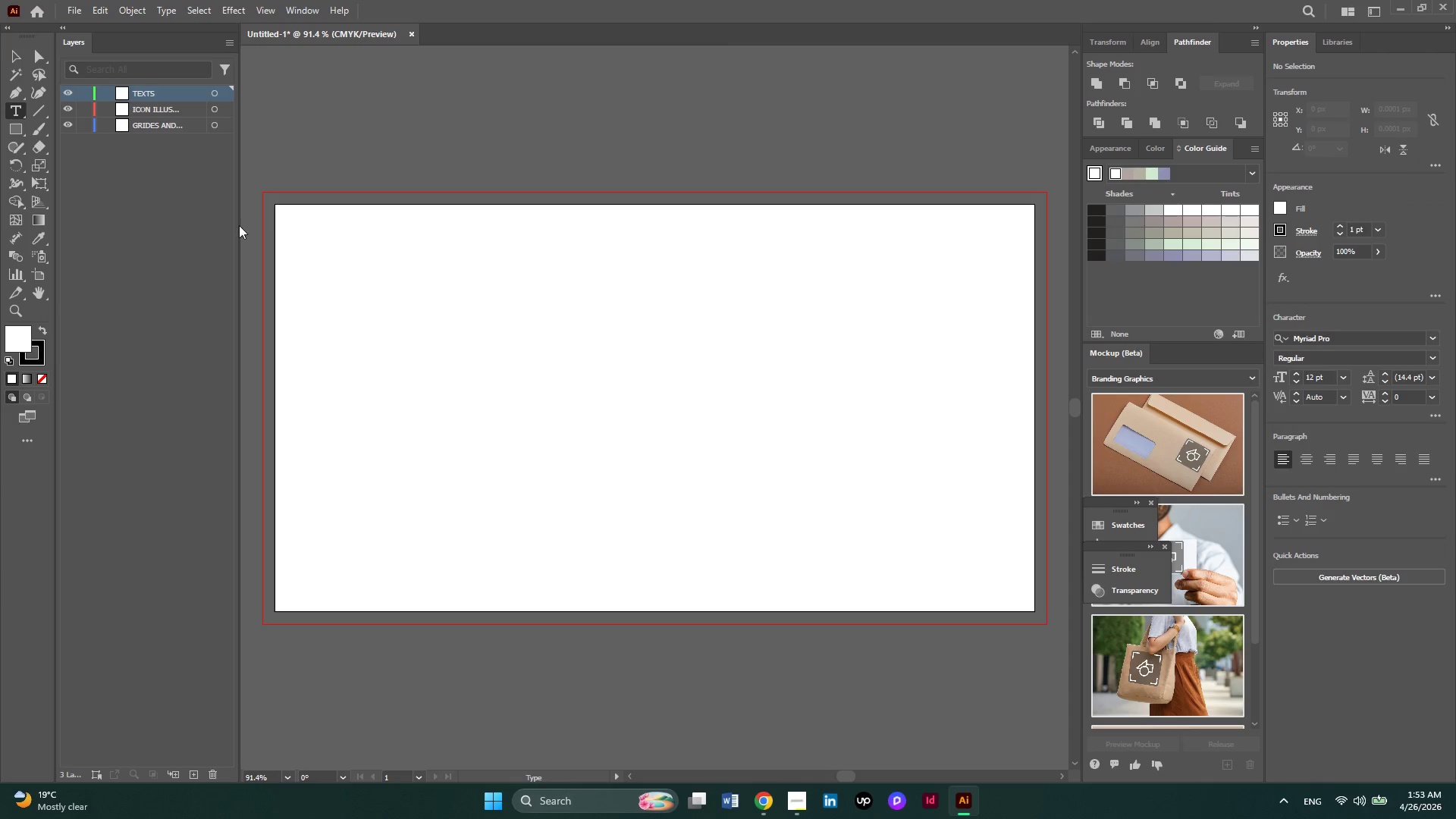 
left_click_drag(start_coordinate=[295, 224], to_coordinate=[591, 301])
 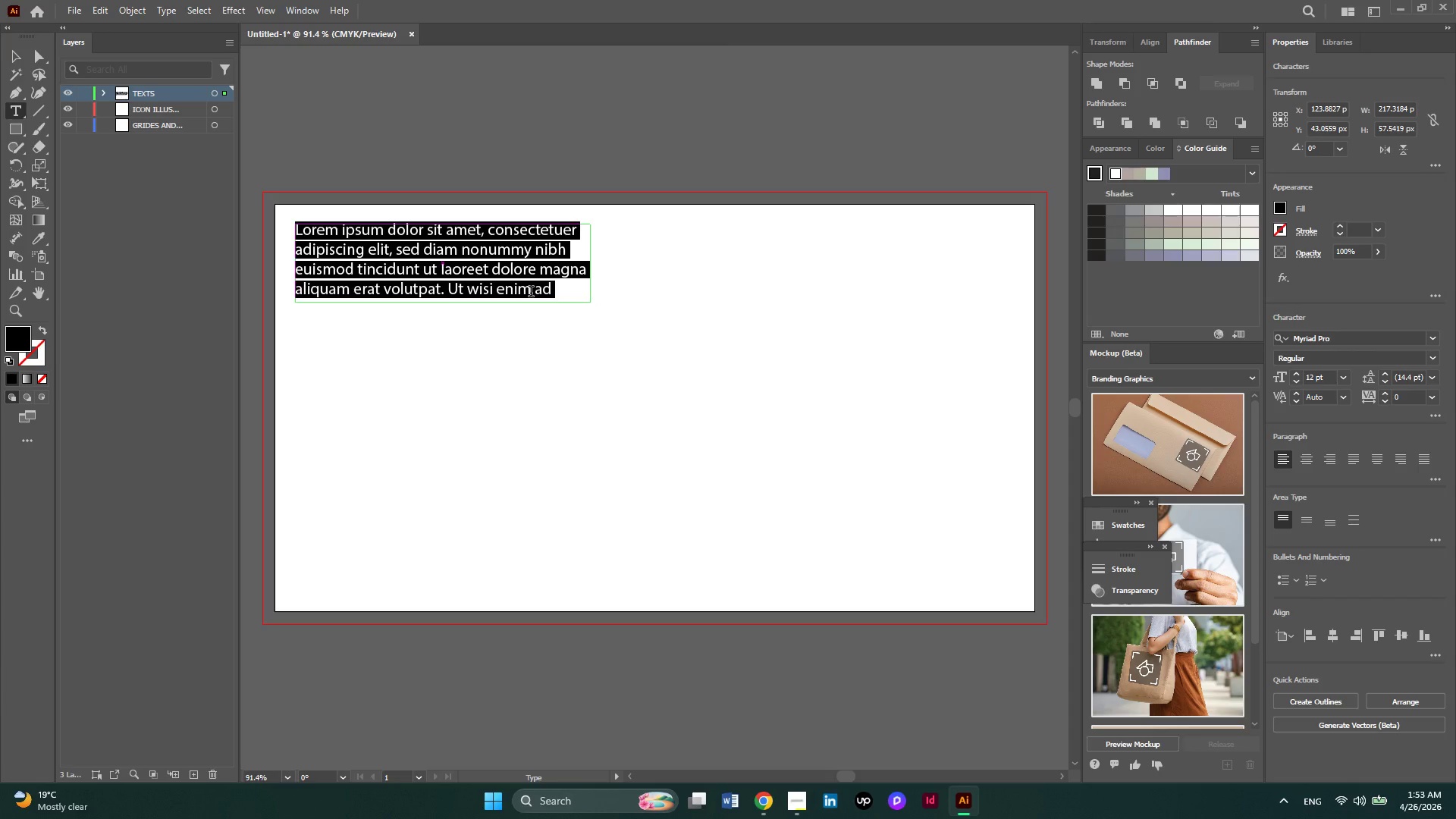 
key(Control+V)
 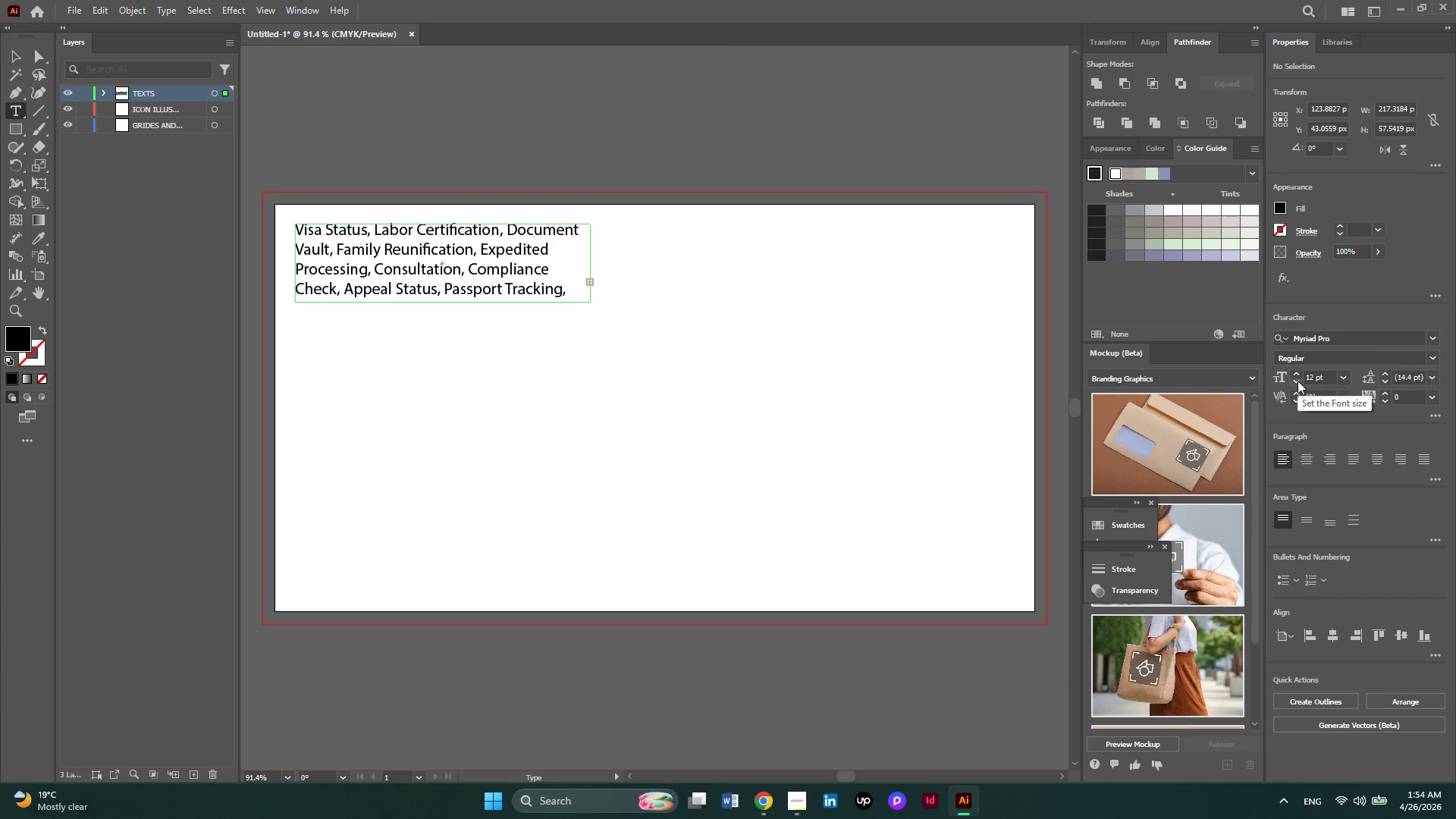 
wait(7.95)
 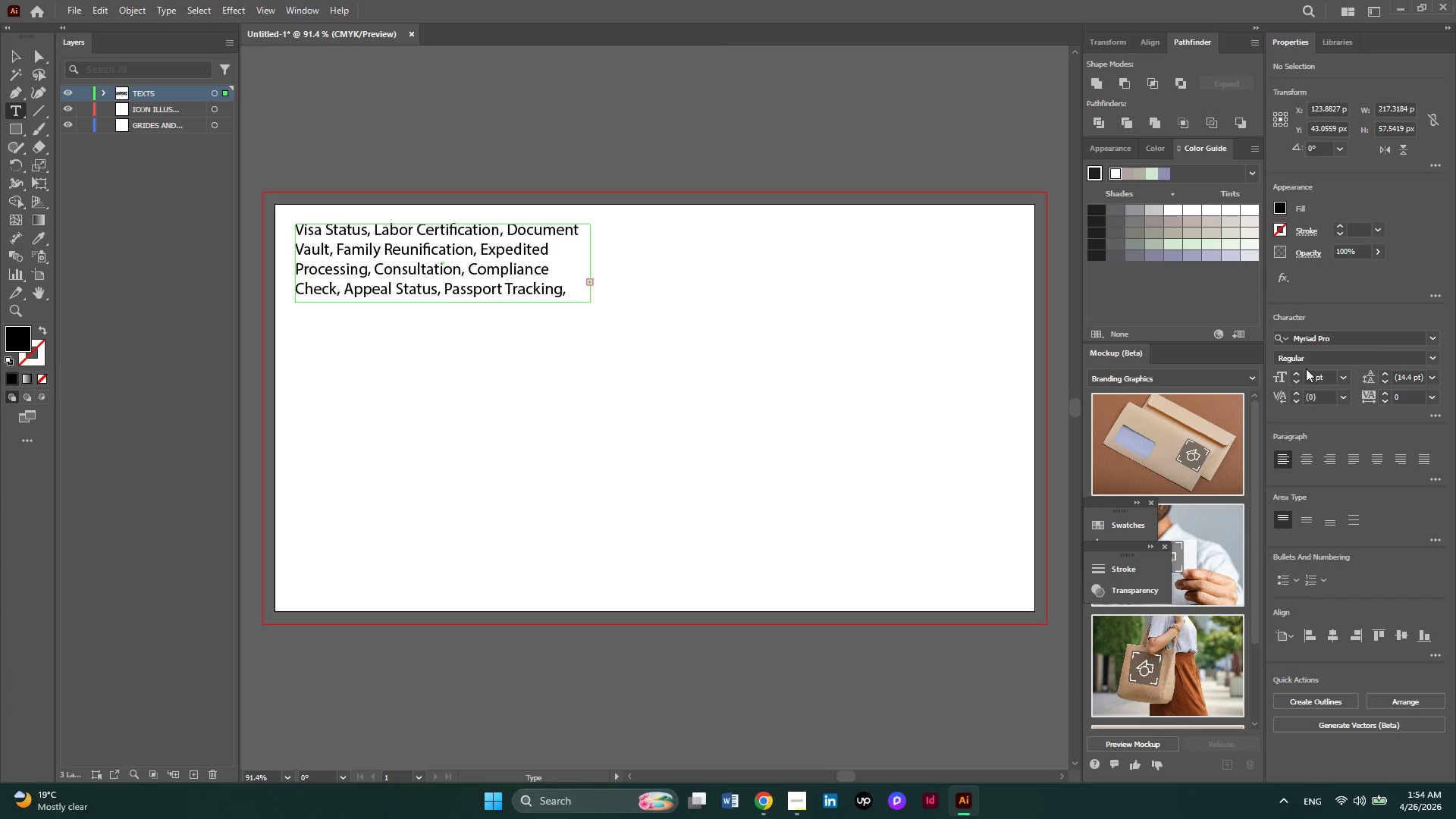 
left_click([1298, 381])
 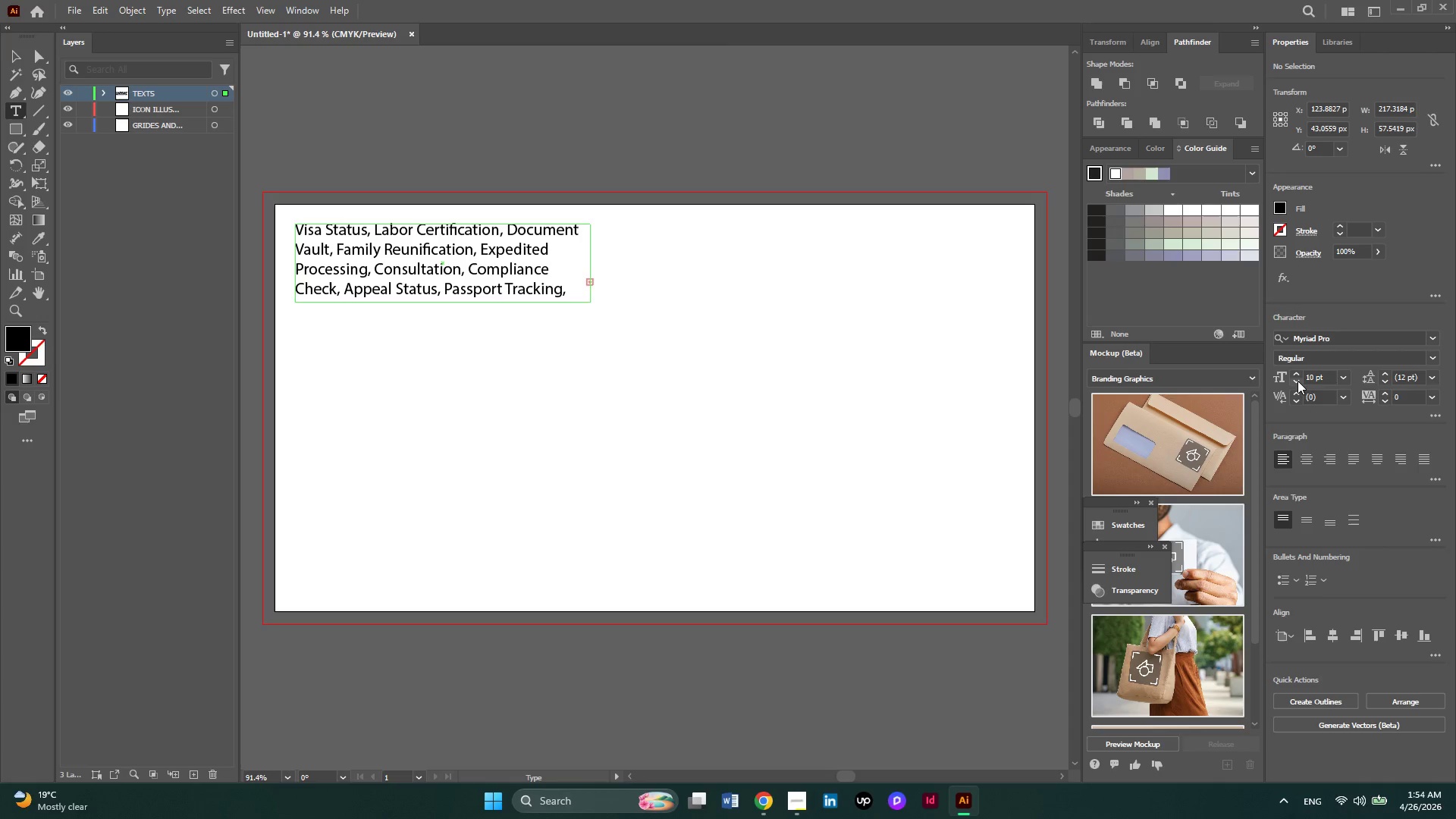 
double_click([1298, 381])
 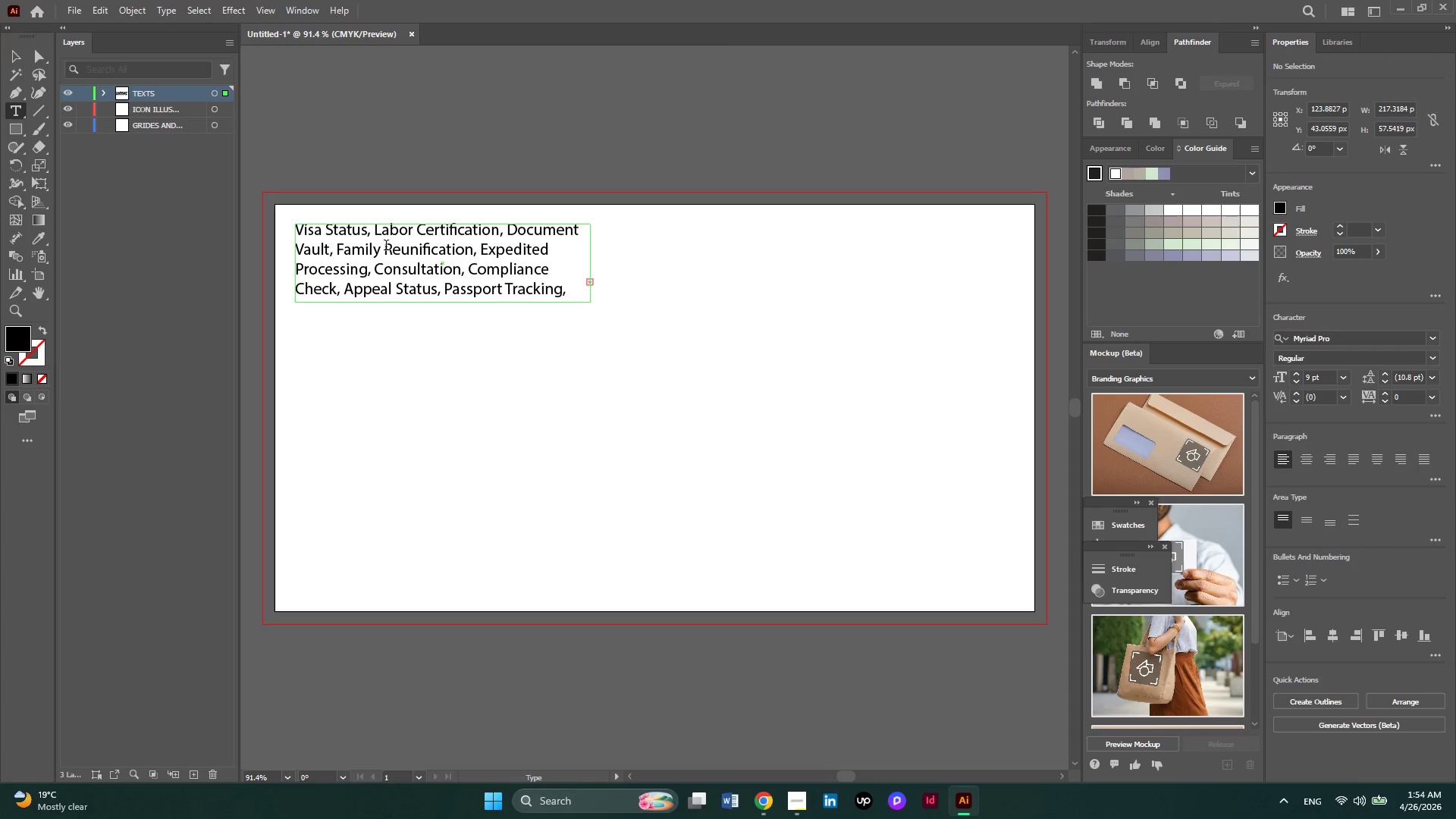 
left_click([387, 259])
 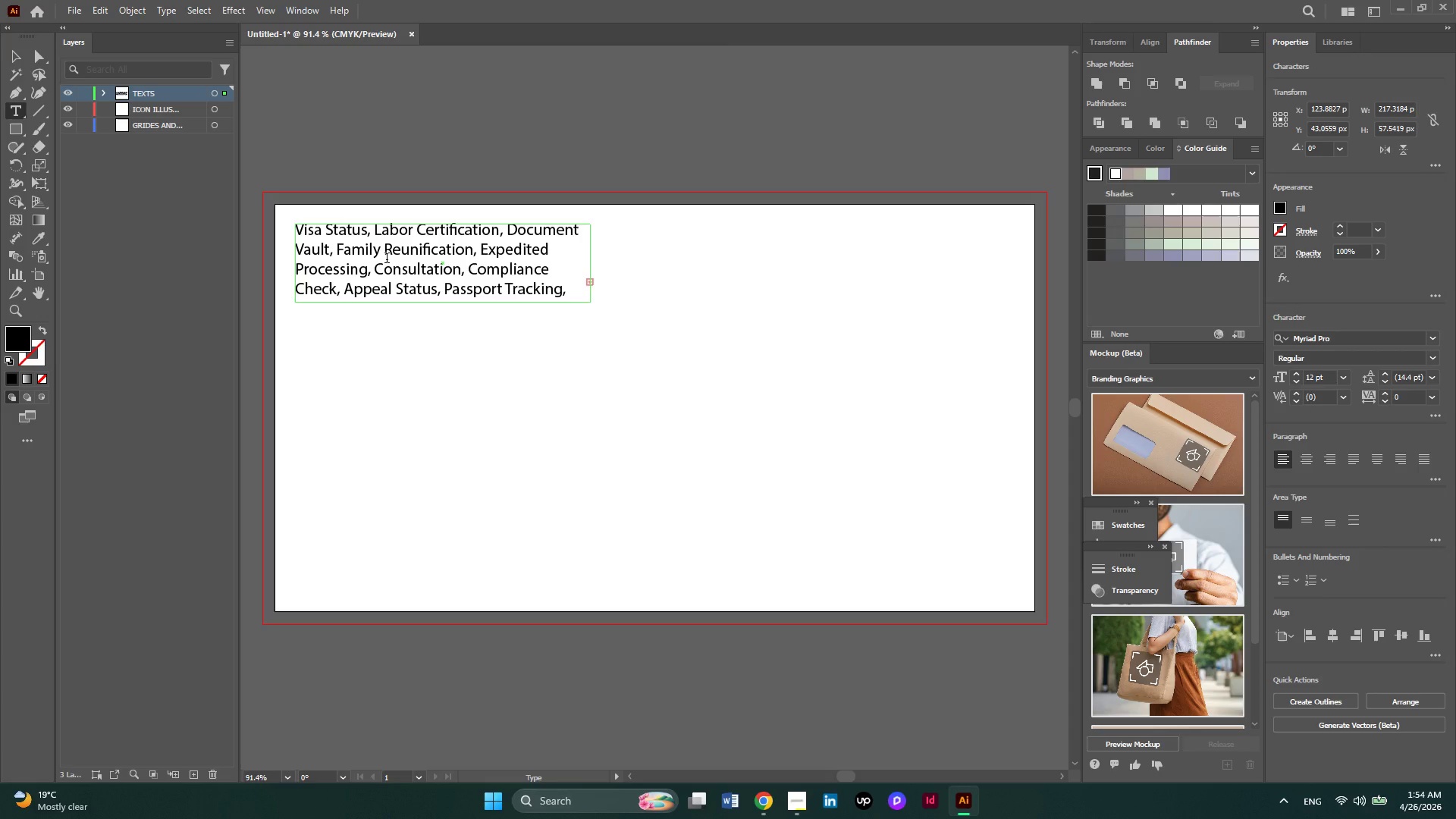 
key(Control+ControlLeft)
 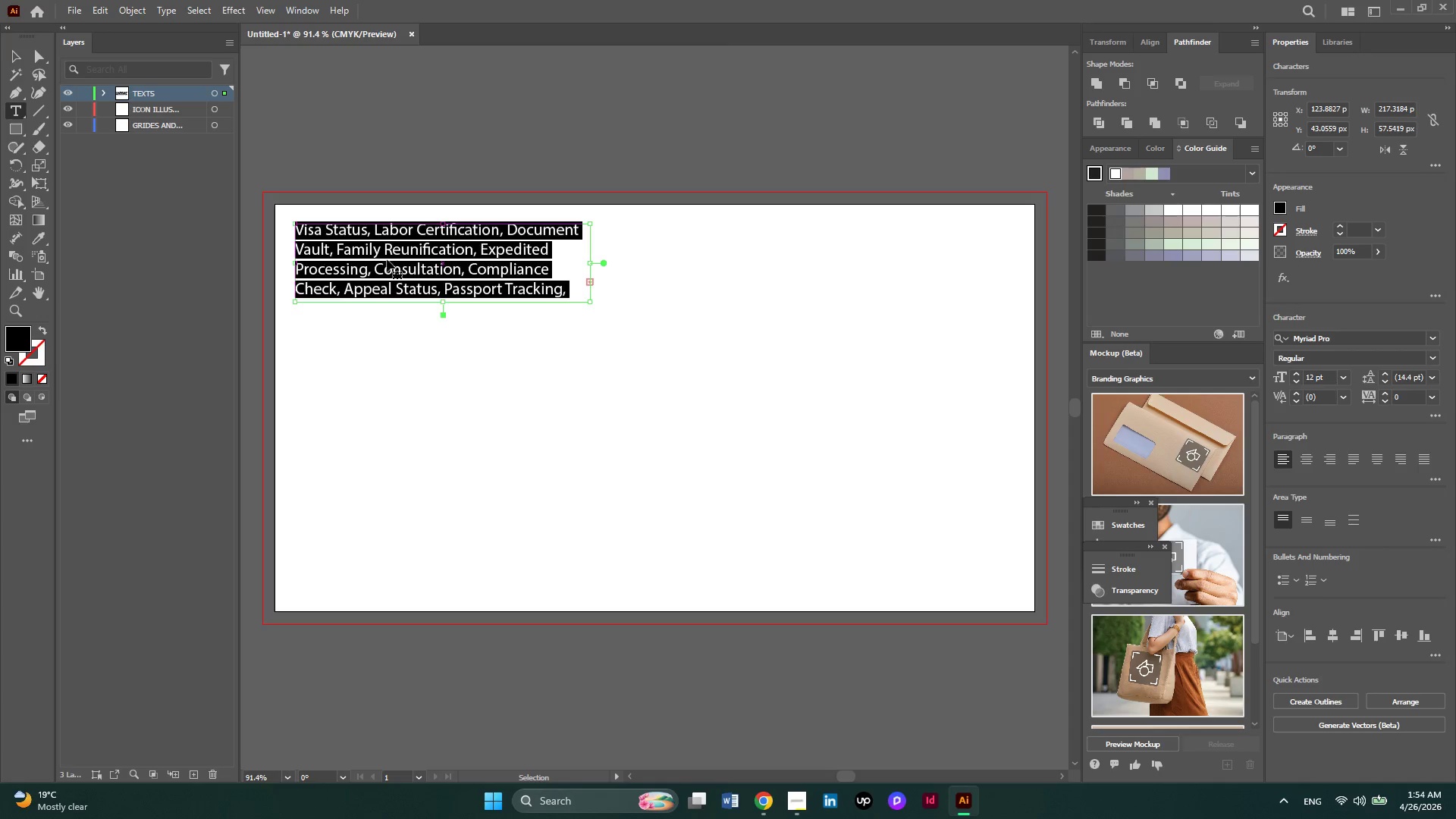 
key(Control+A)
 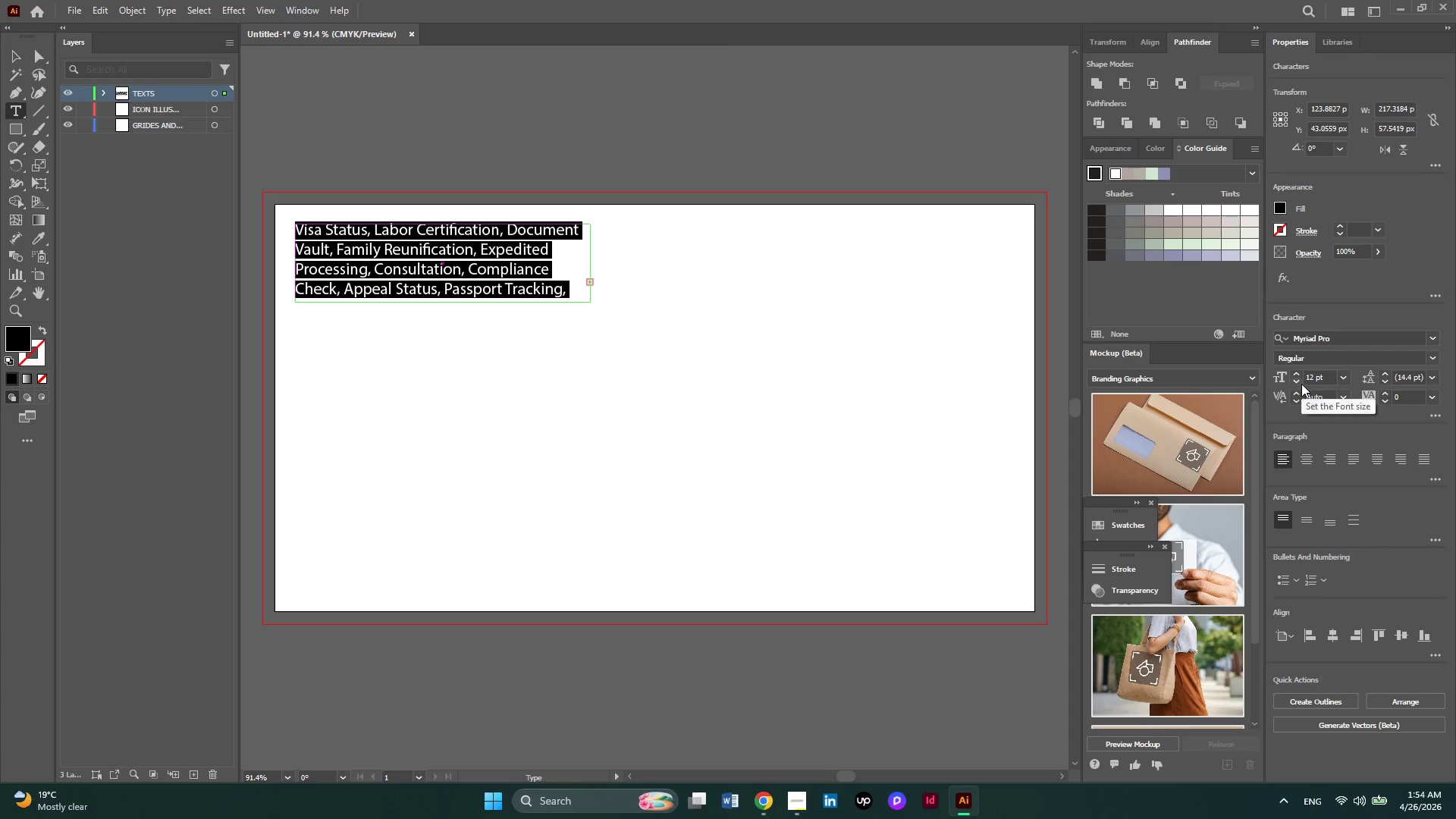 
left_click([1300, 383])
 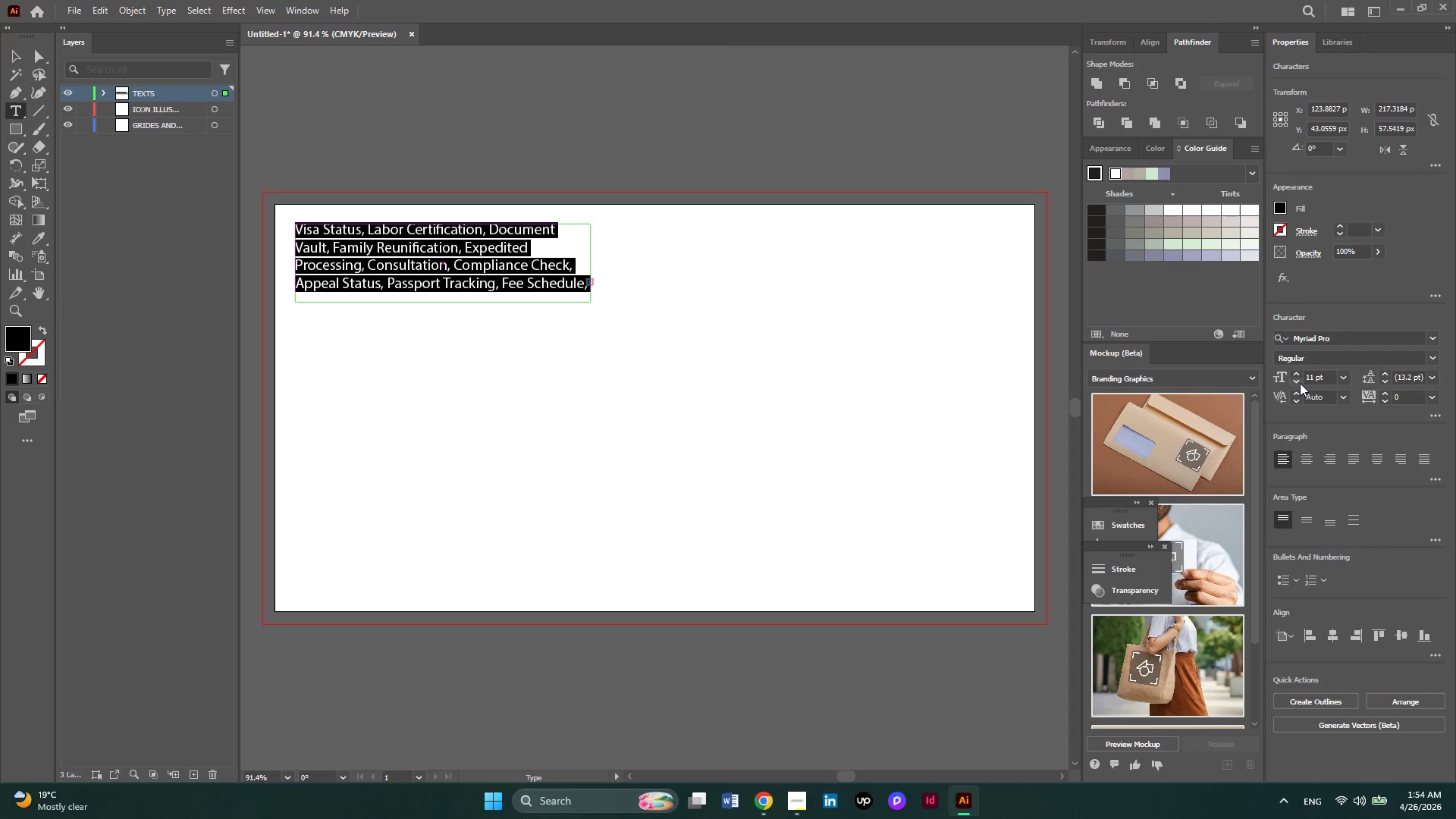 
left_click([1300, 383])
 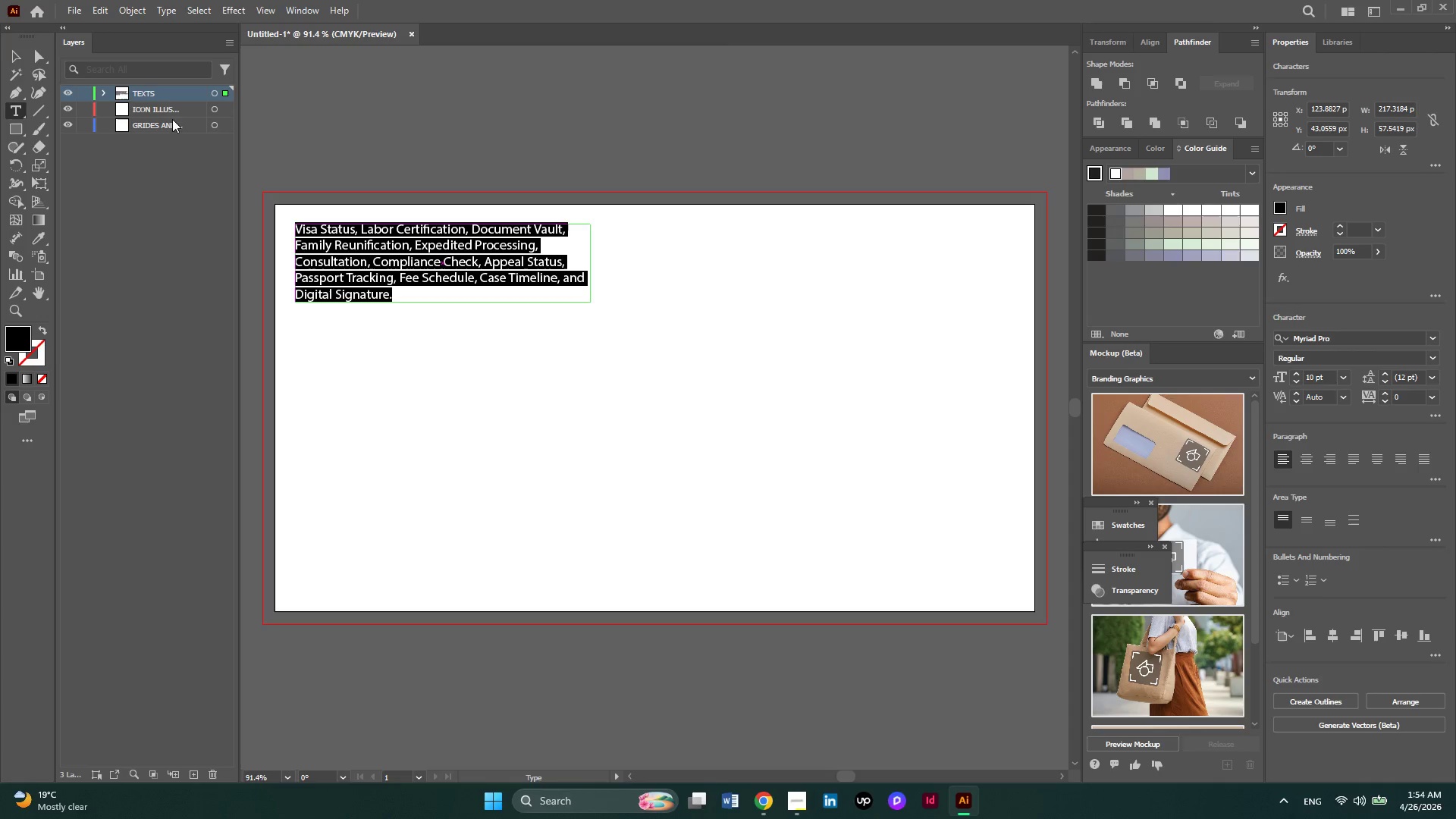 
left_click([8, 60])
 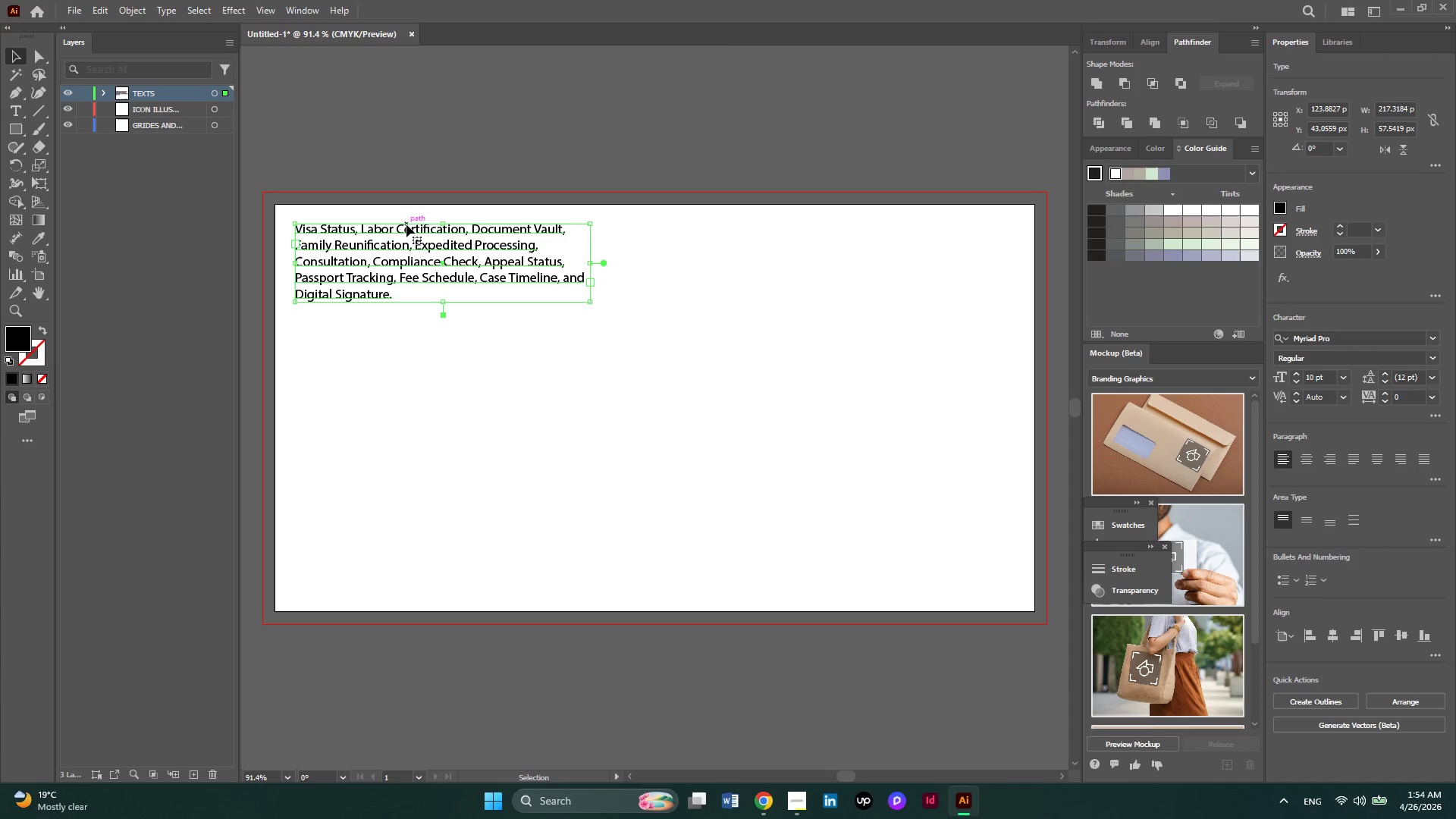 
left_click_drag(start_coordinate=[406, 224], to_coordinate=[406, 525])
 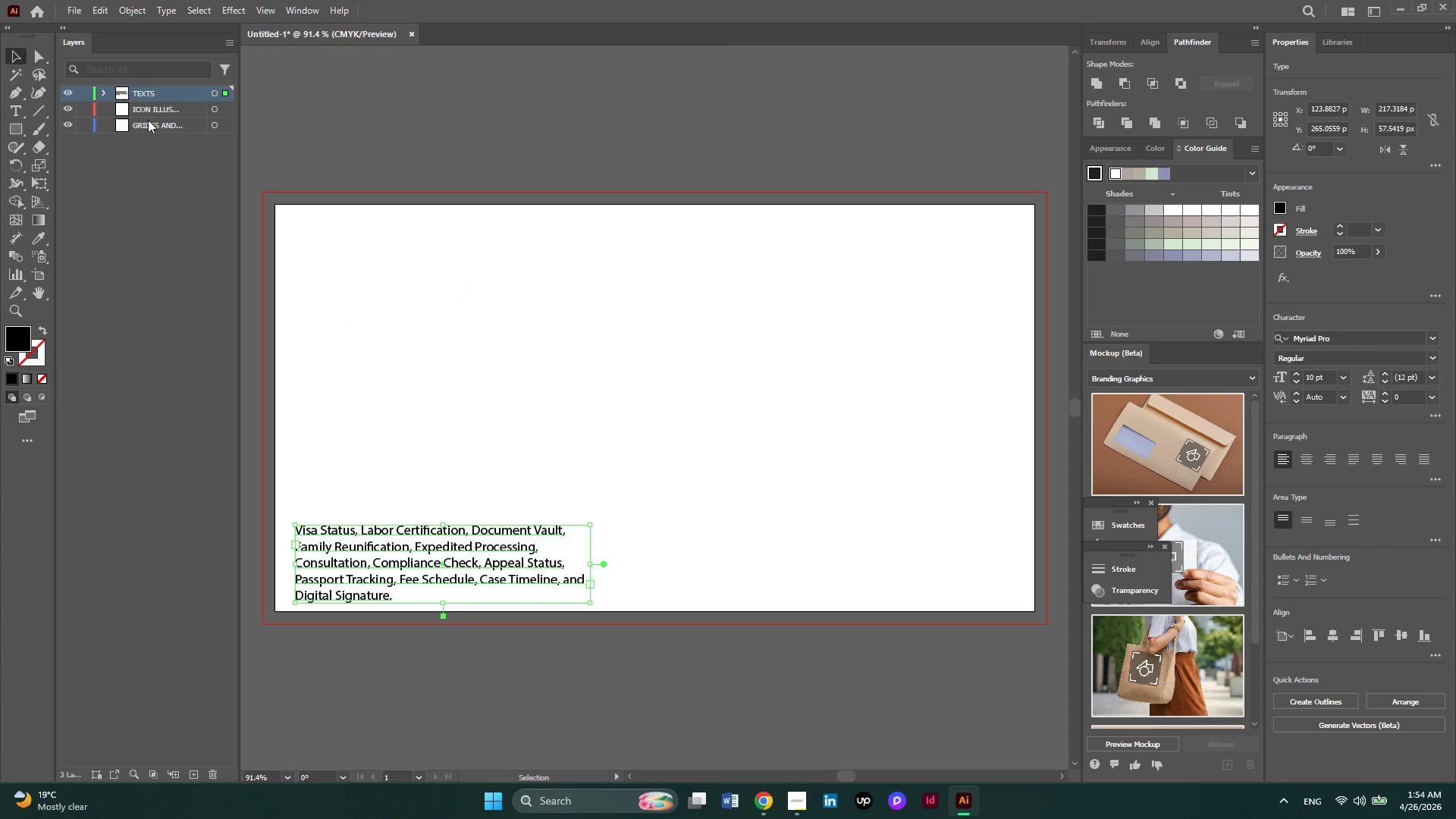 
wait(5.58)
 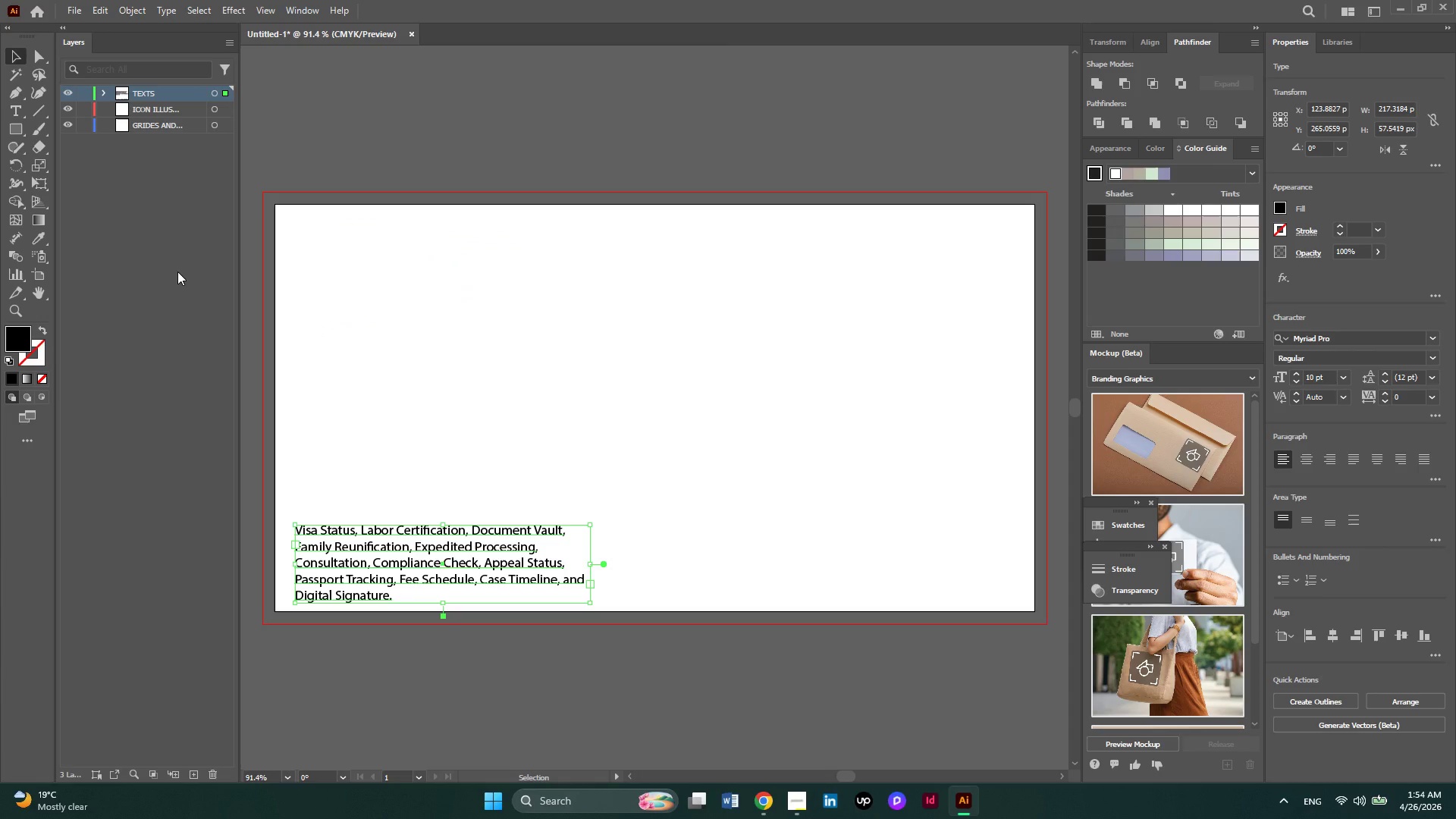 
left_click([137, 120])
 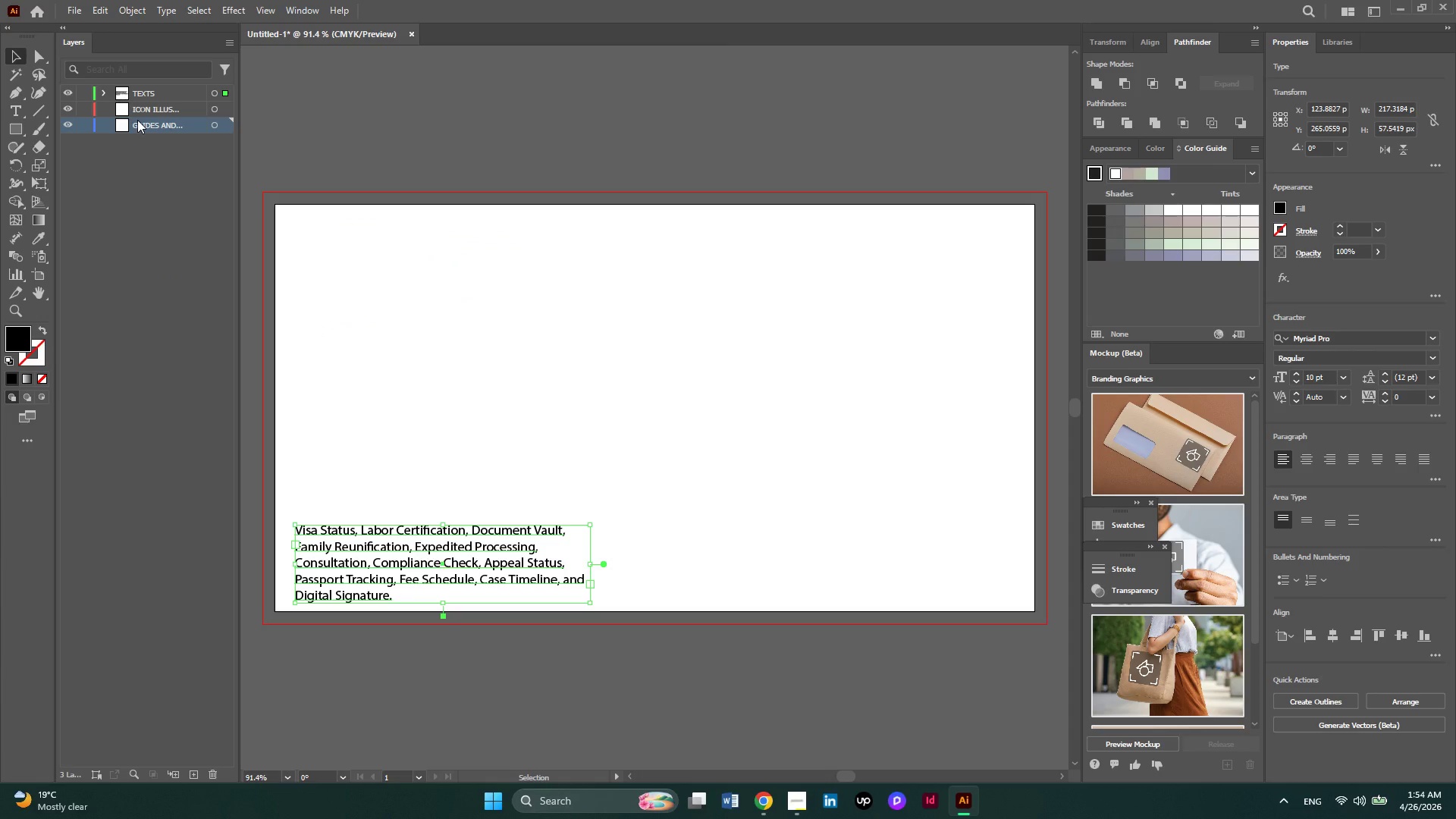 
left_click([137, 120])
 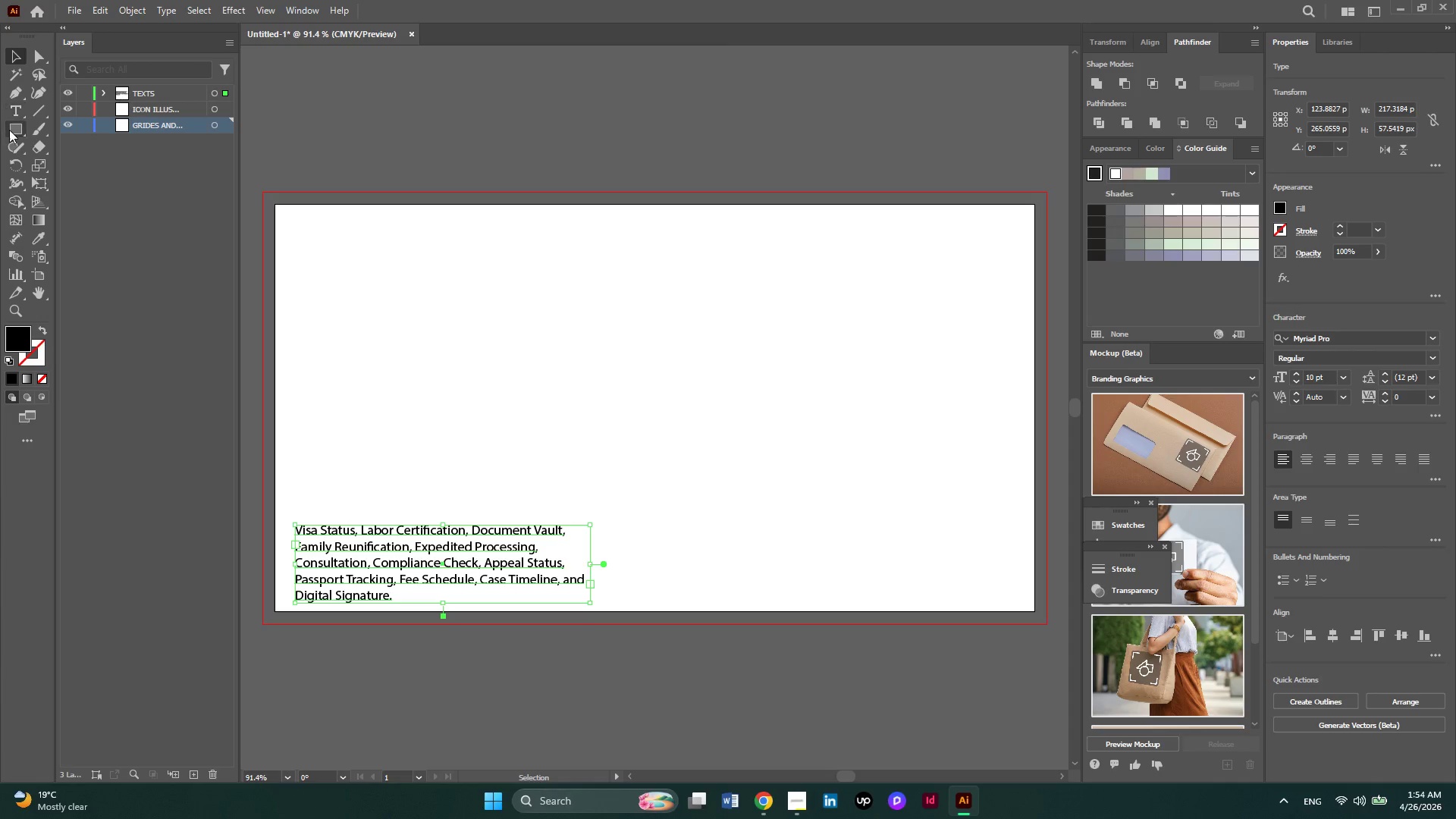 
left_click([12, 133])
 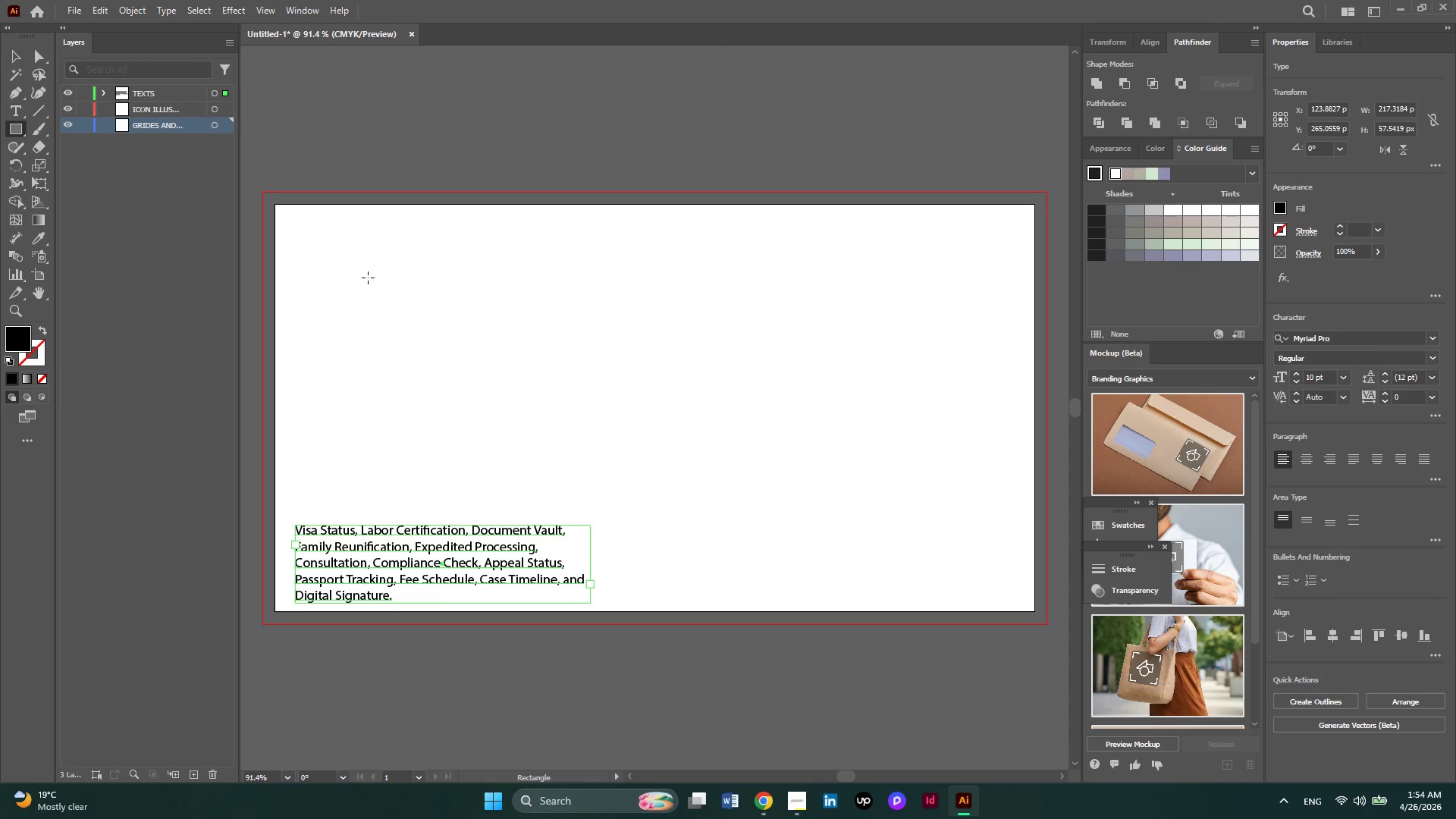 
left_click([368, 278])
 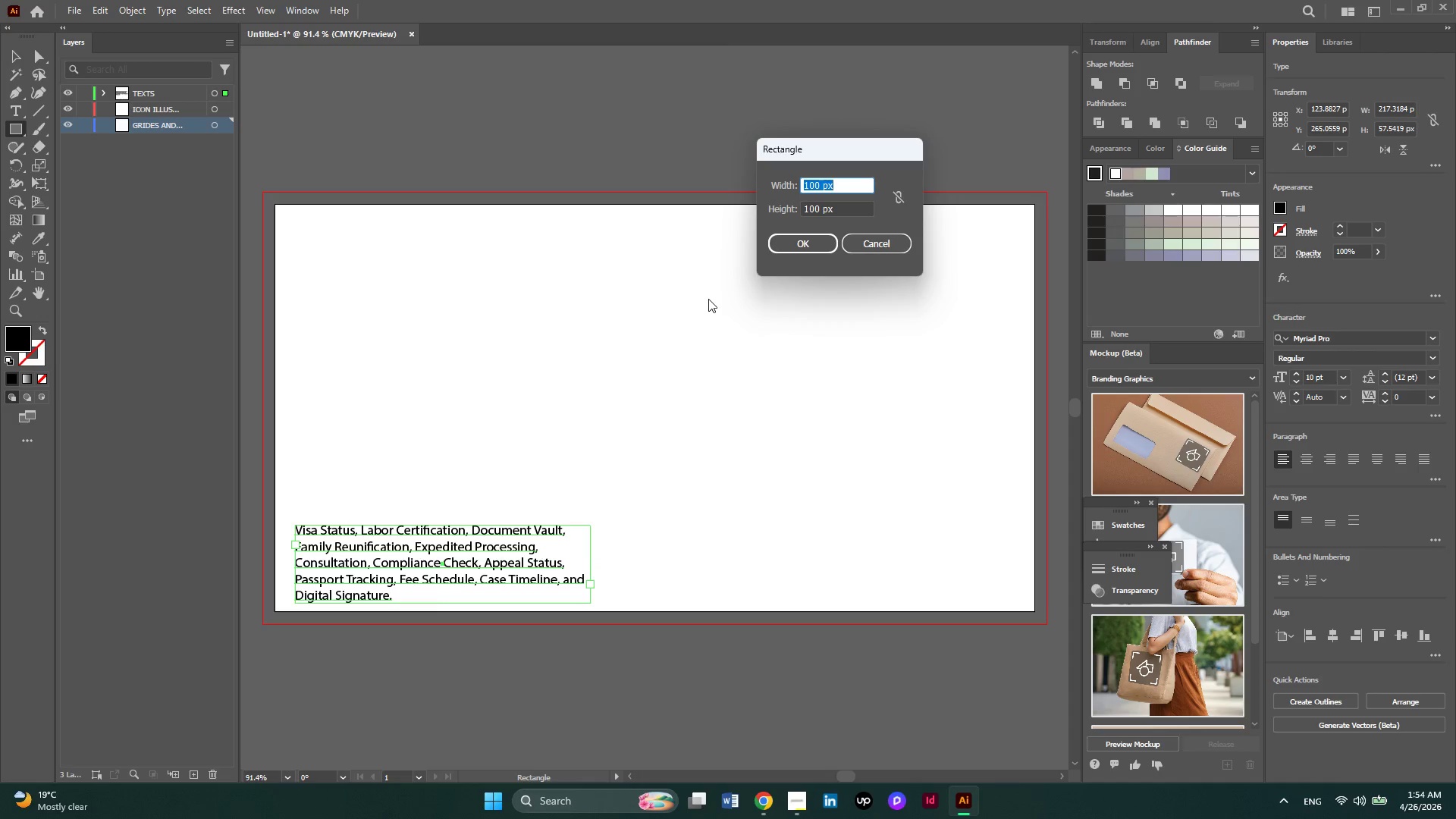 
key(Numpad6)
 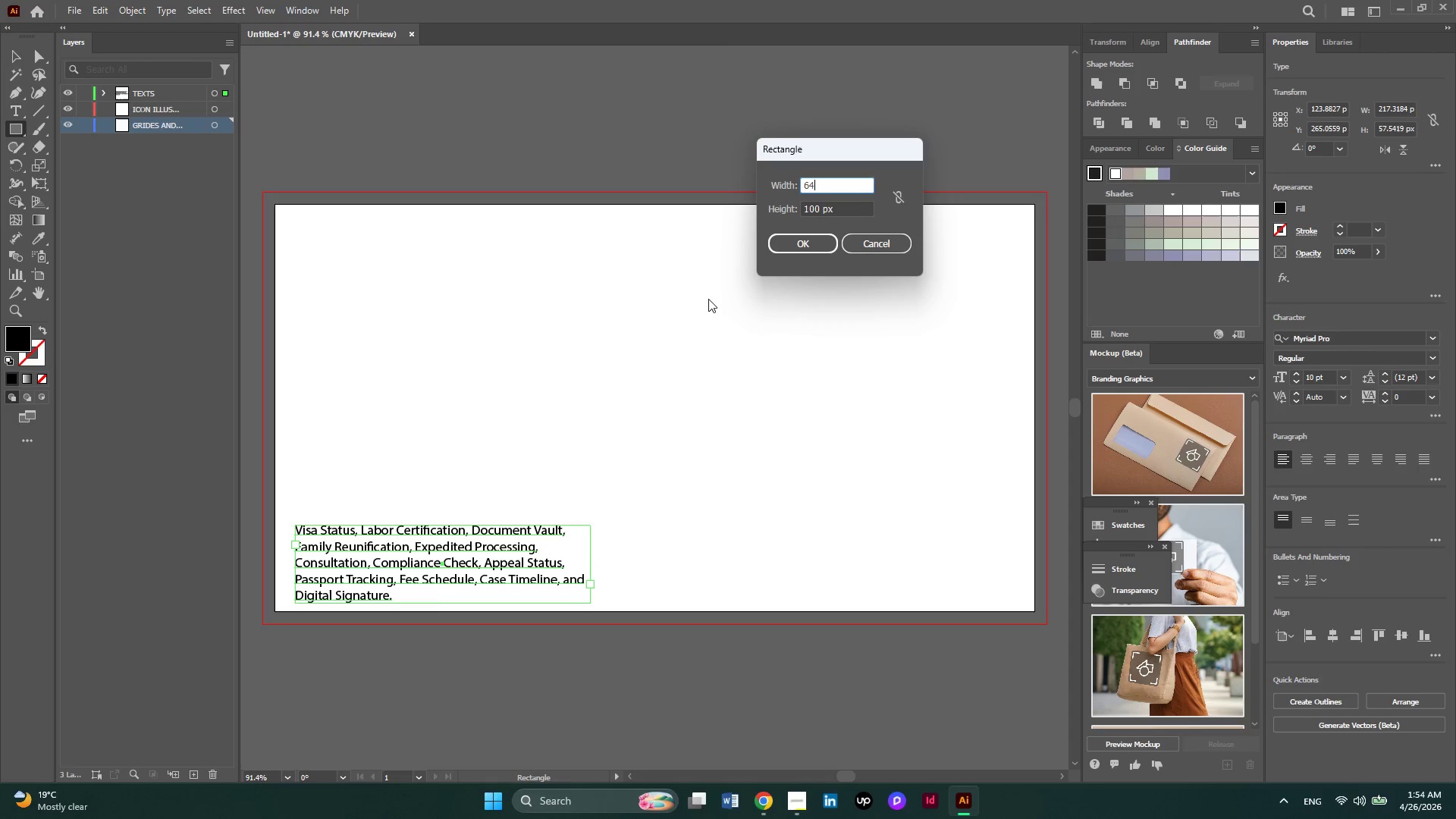 
key(Numpad4)
 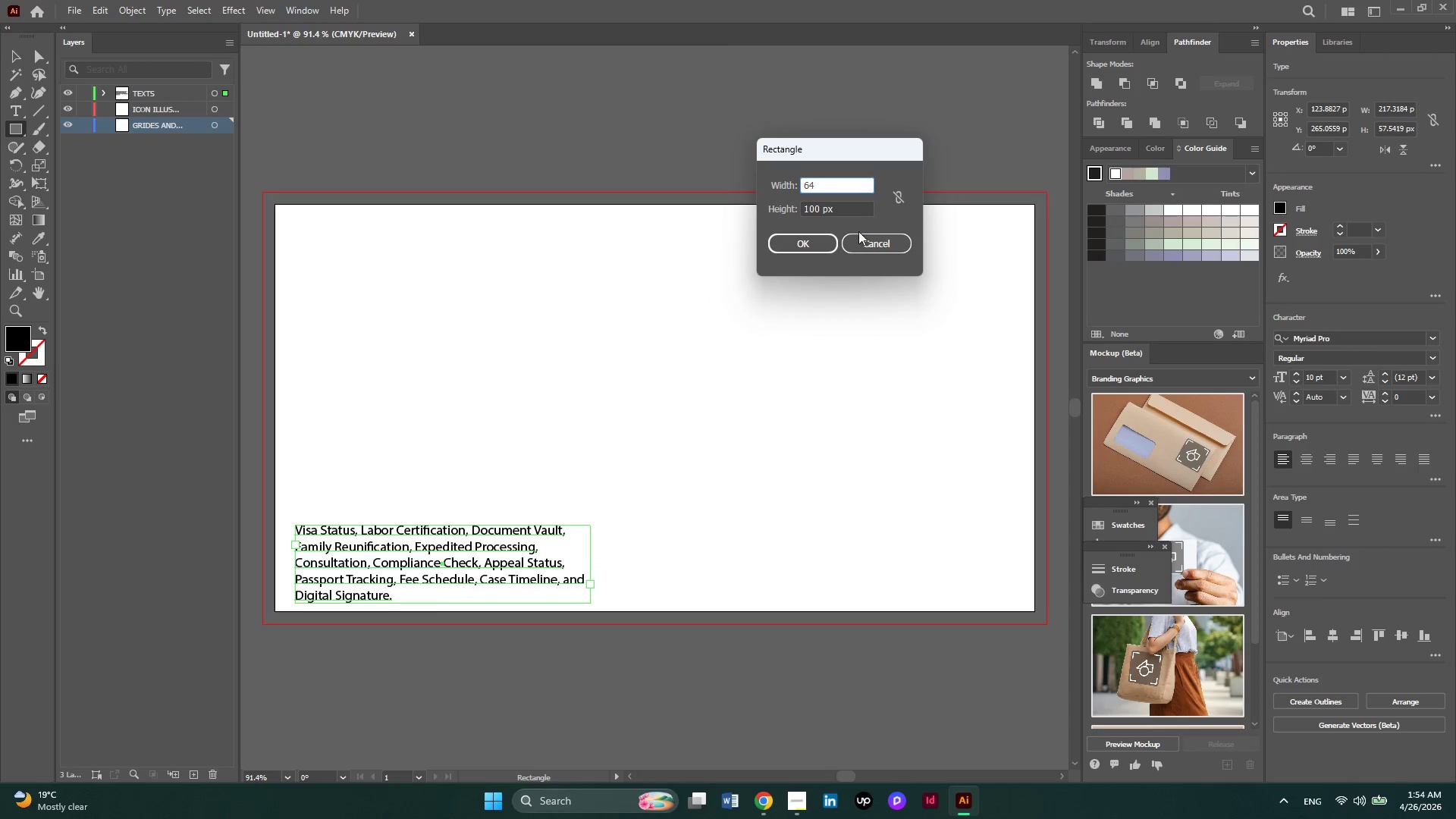 
left_click([844, 212])
 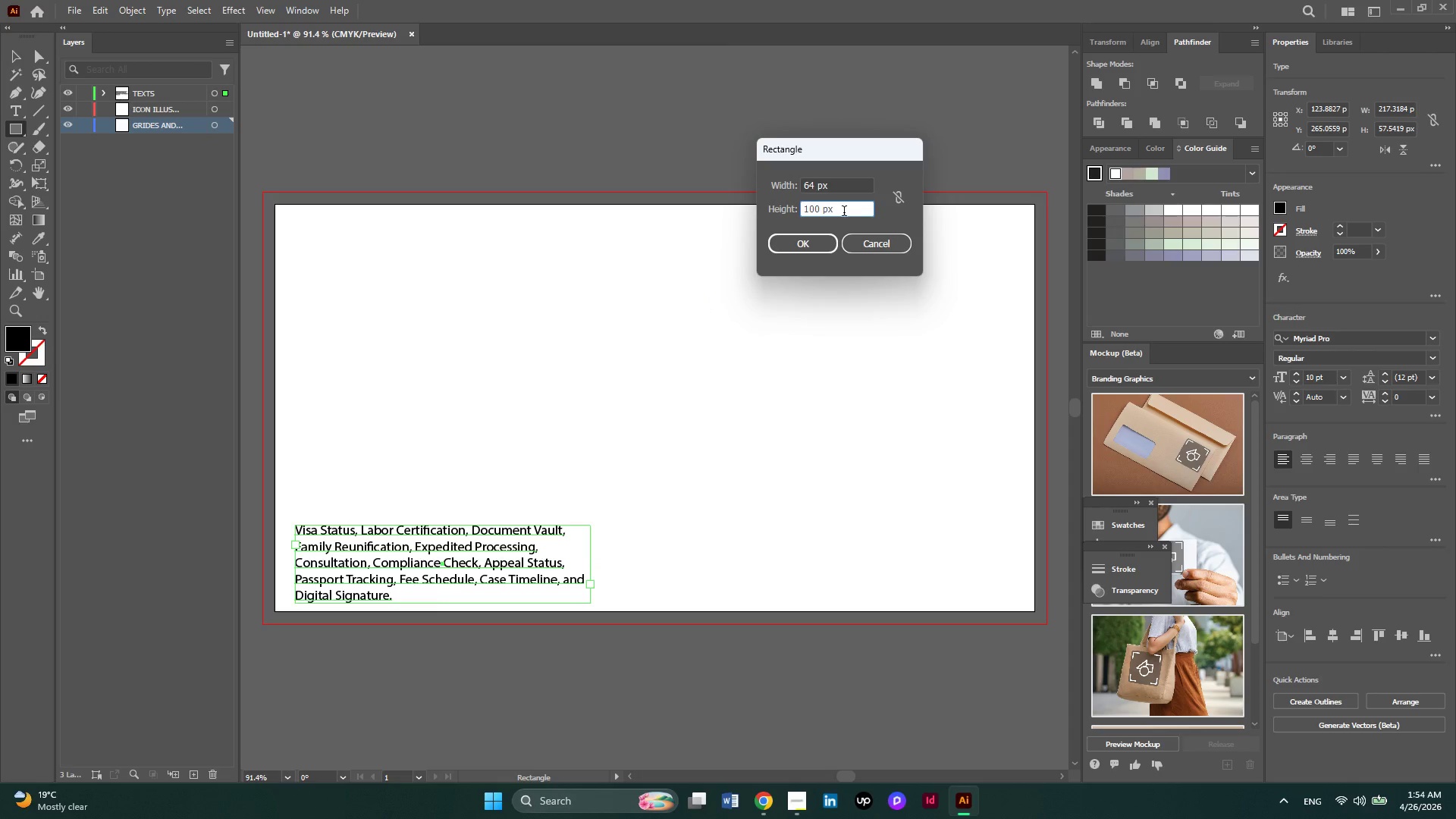 
left_click_drag(start_coordinate=[844, 212], to_coordinate=[786, 209])
 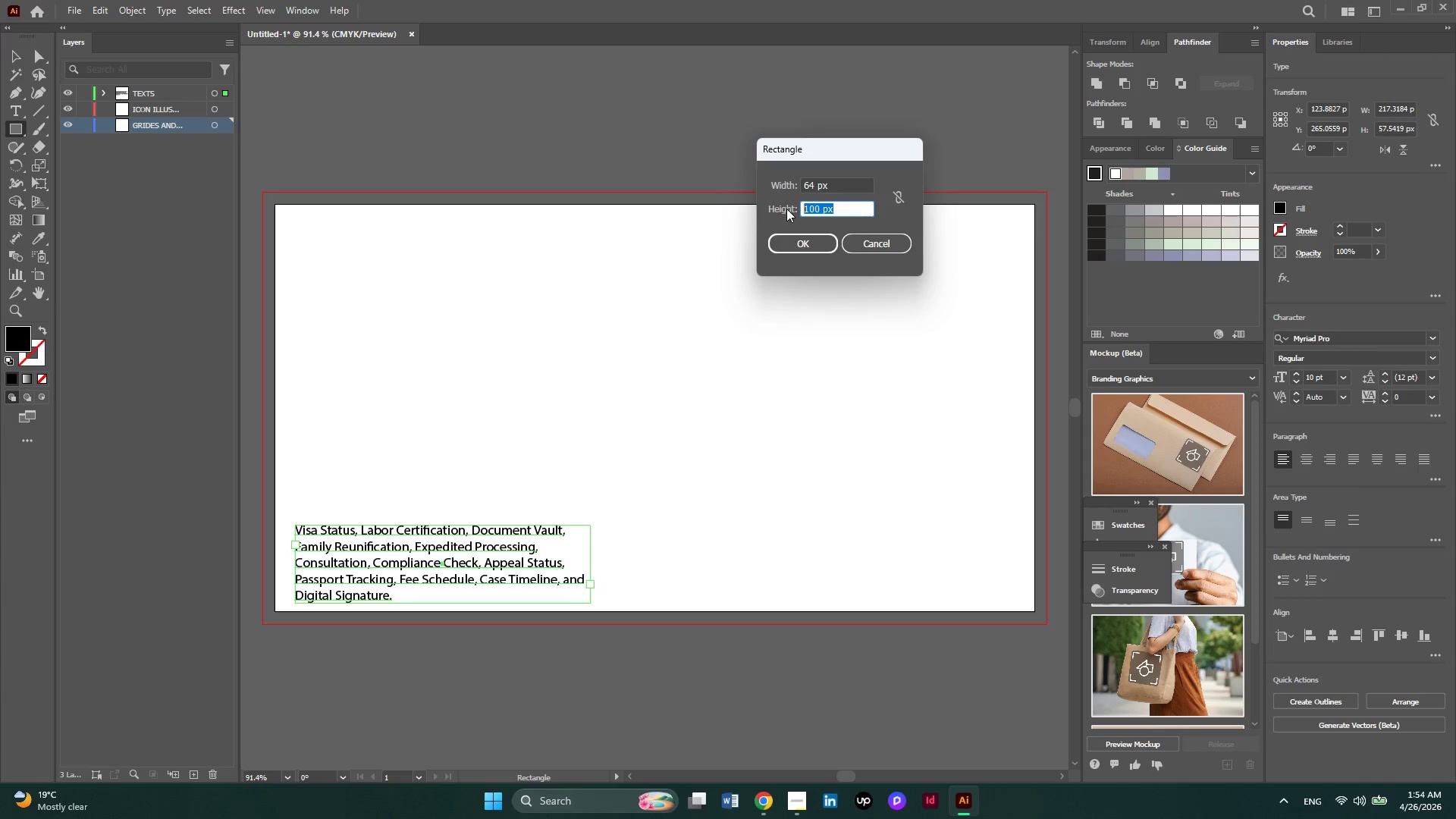 
key(Numpad6)
 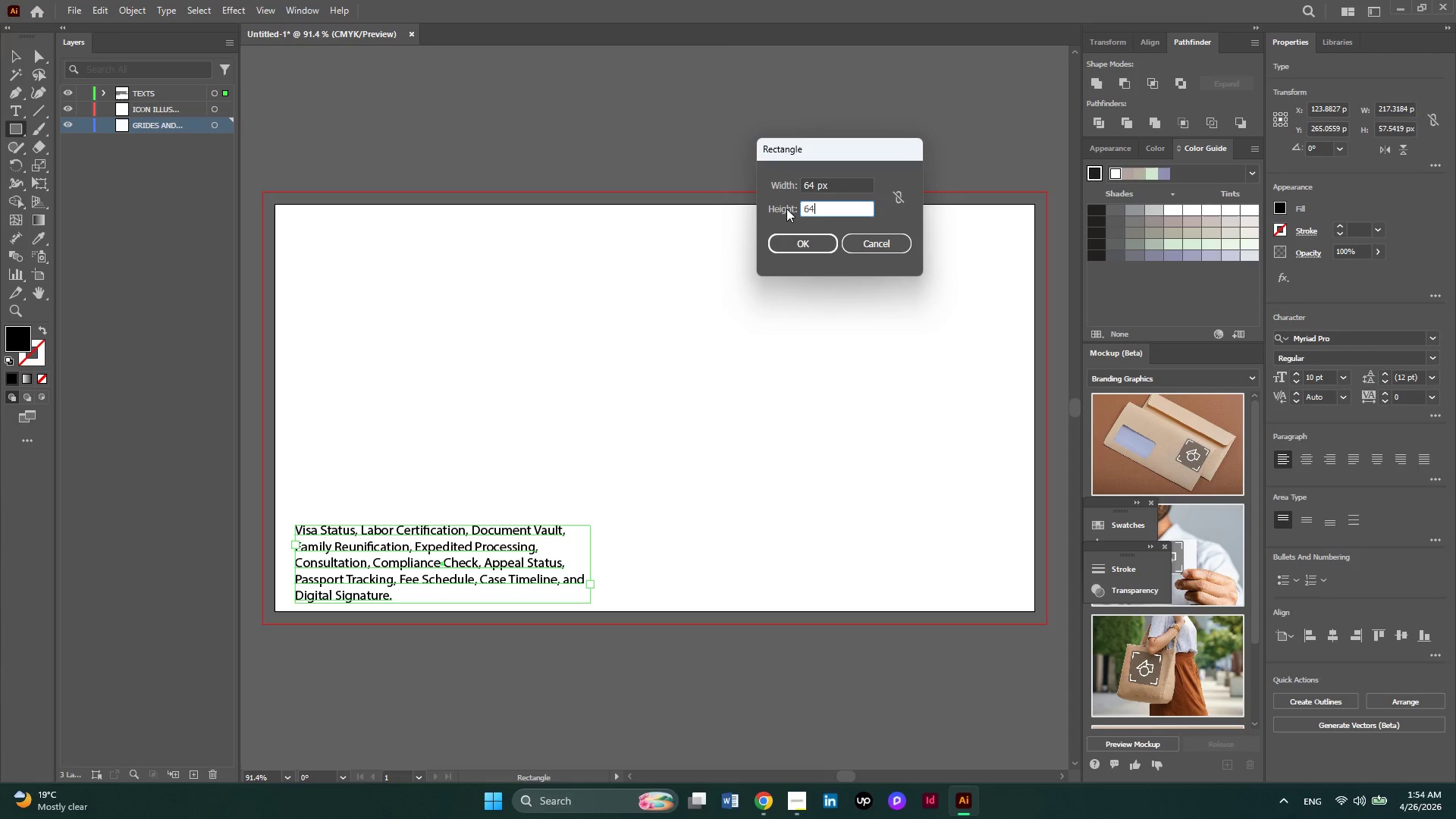 
key(Numpad4)
 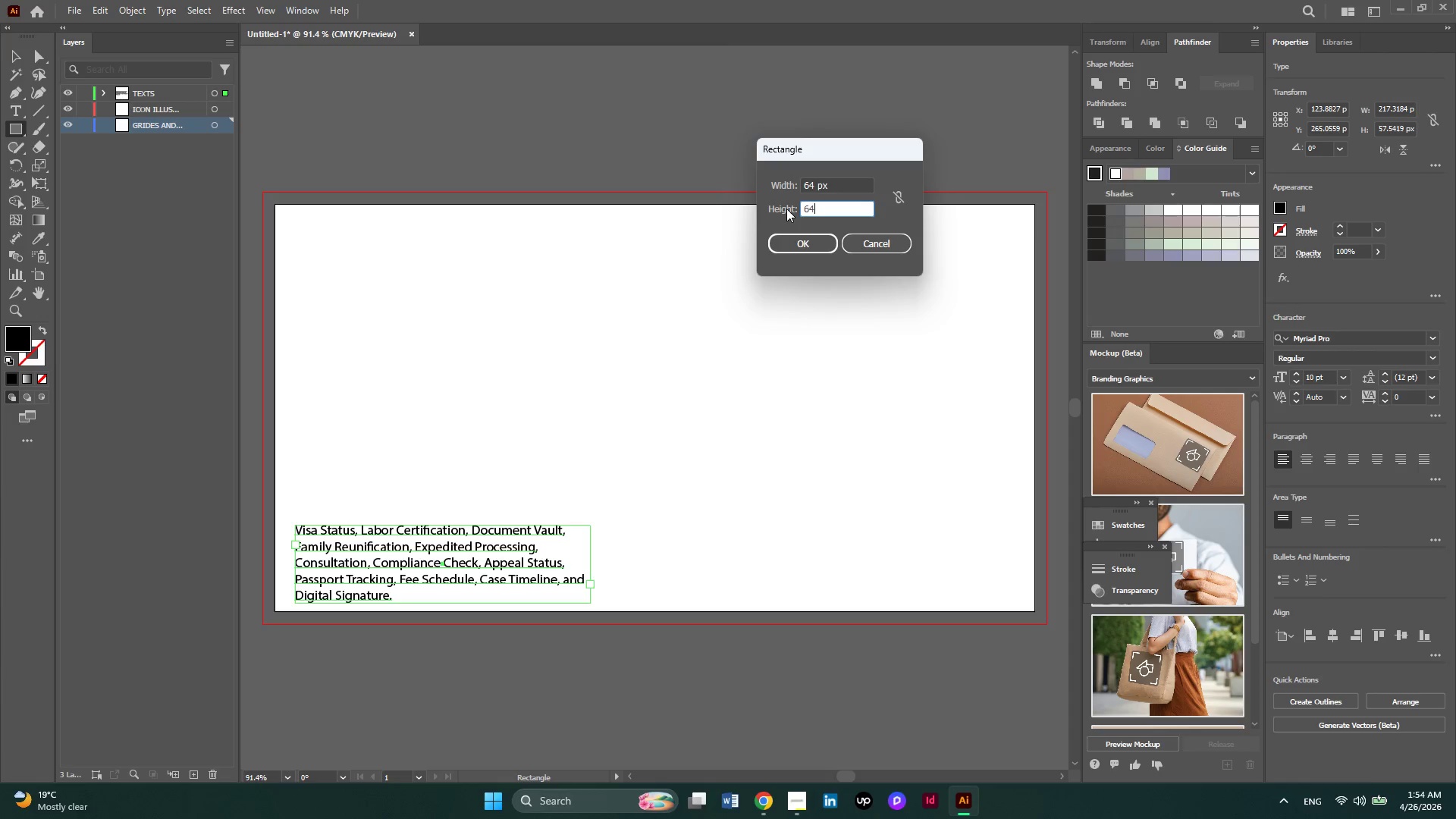 
key(NumpadEnter)
 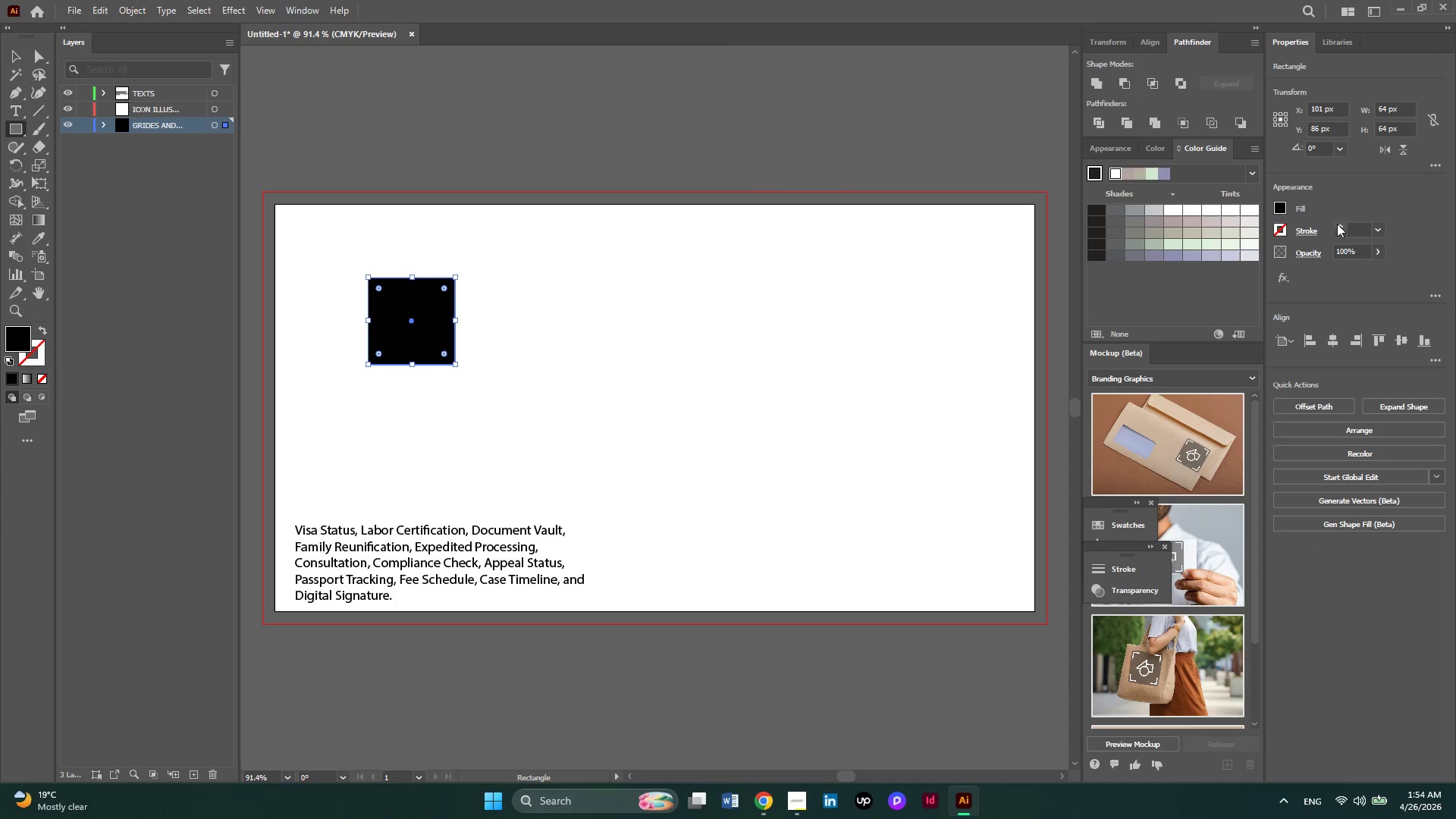 
wait(5.28)
 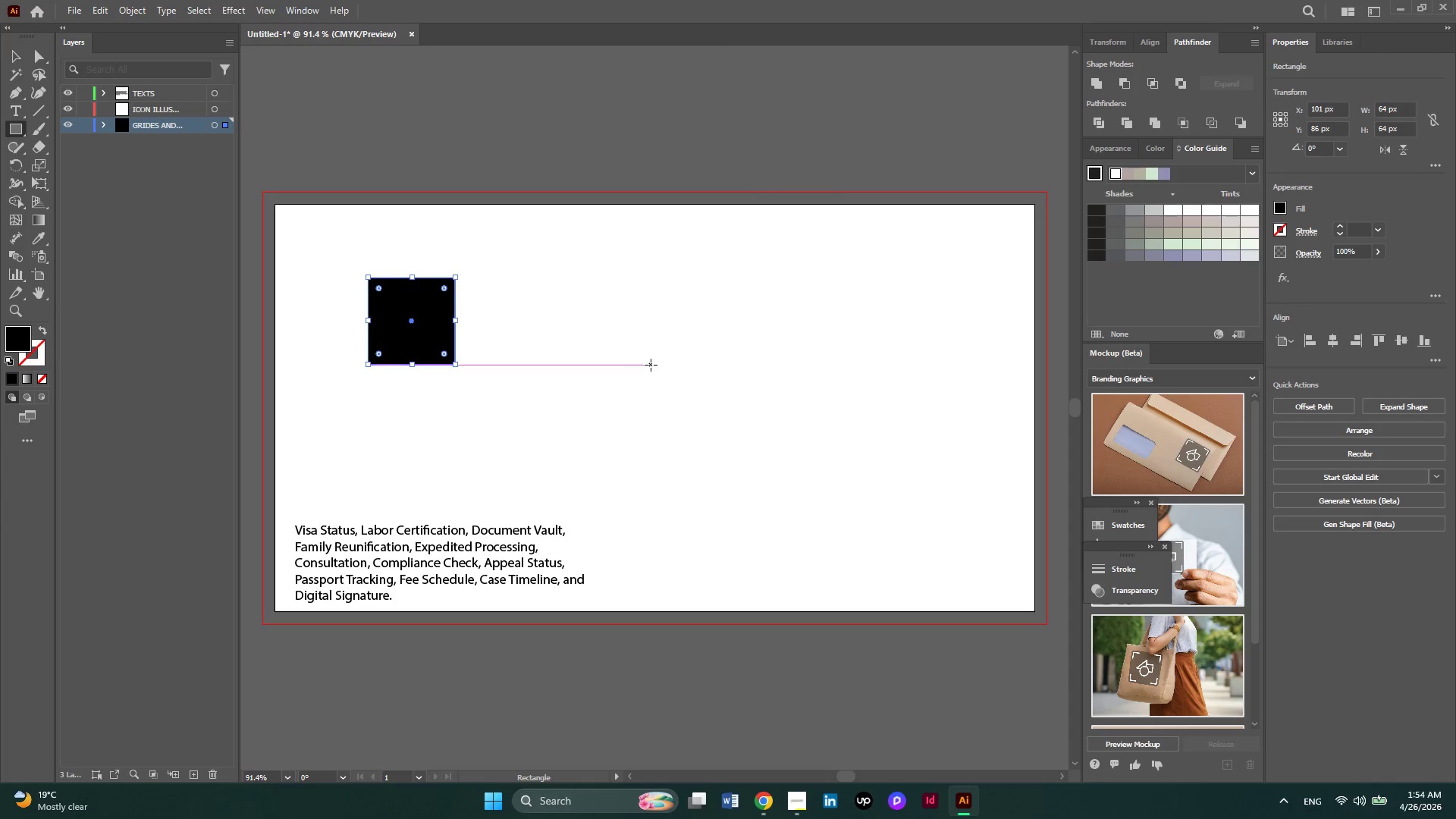 
left_click([1345, 225])
 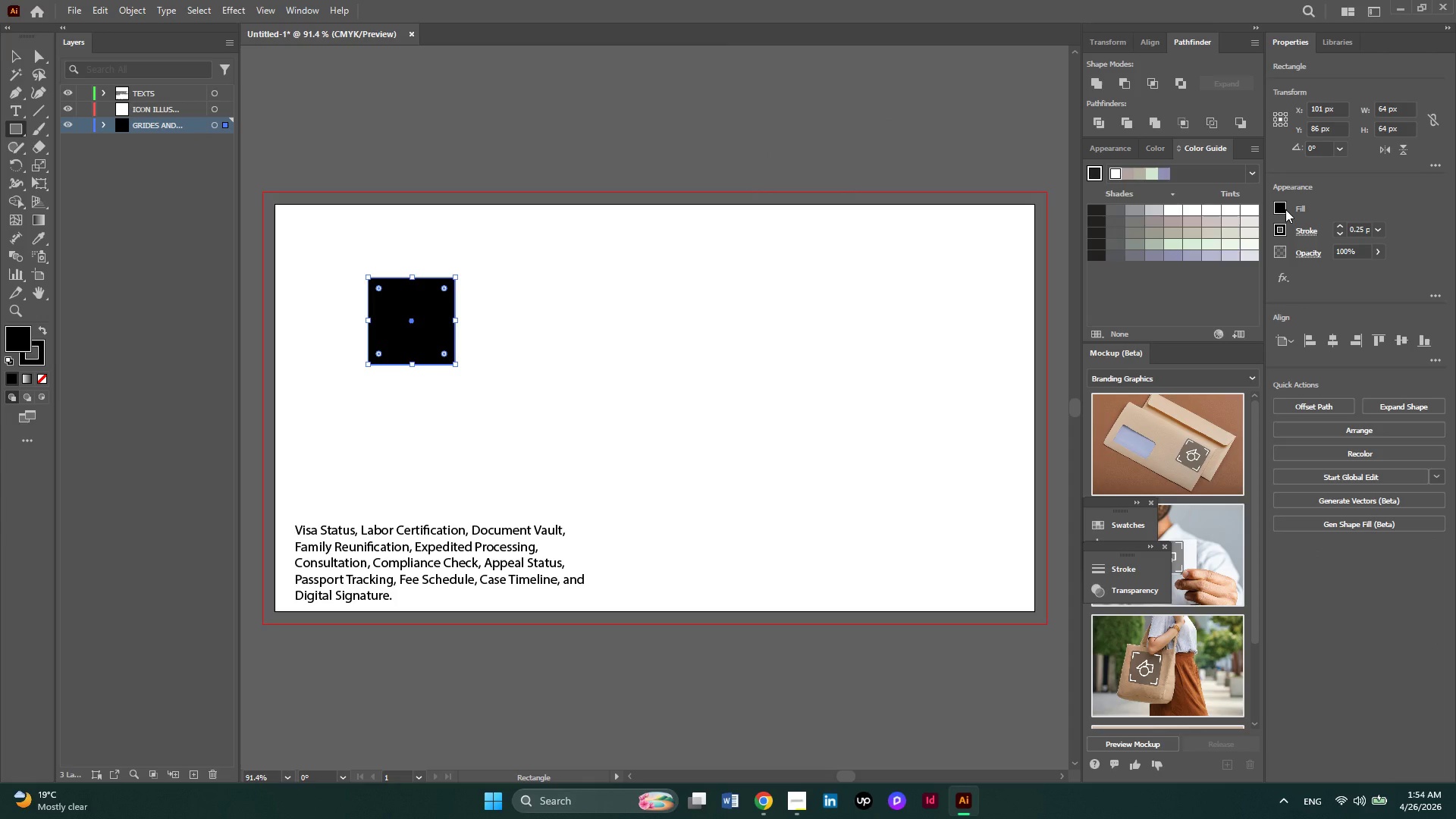 
left_click([1285, 209])
 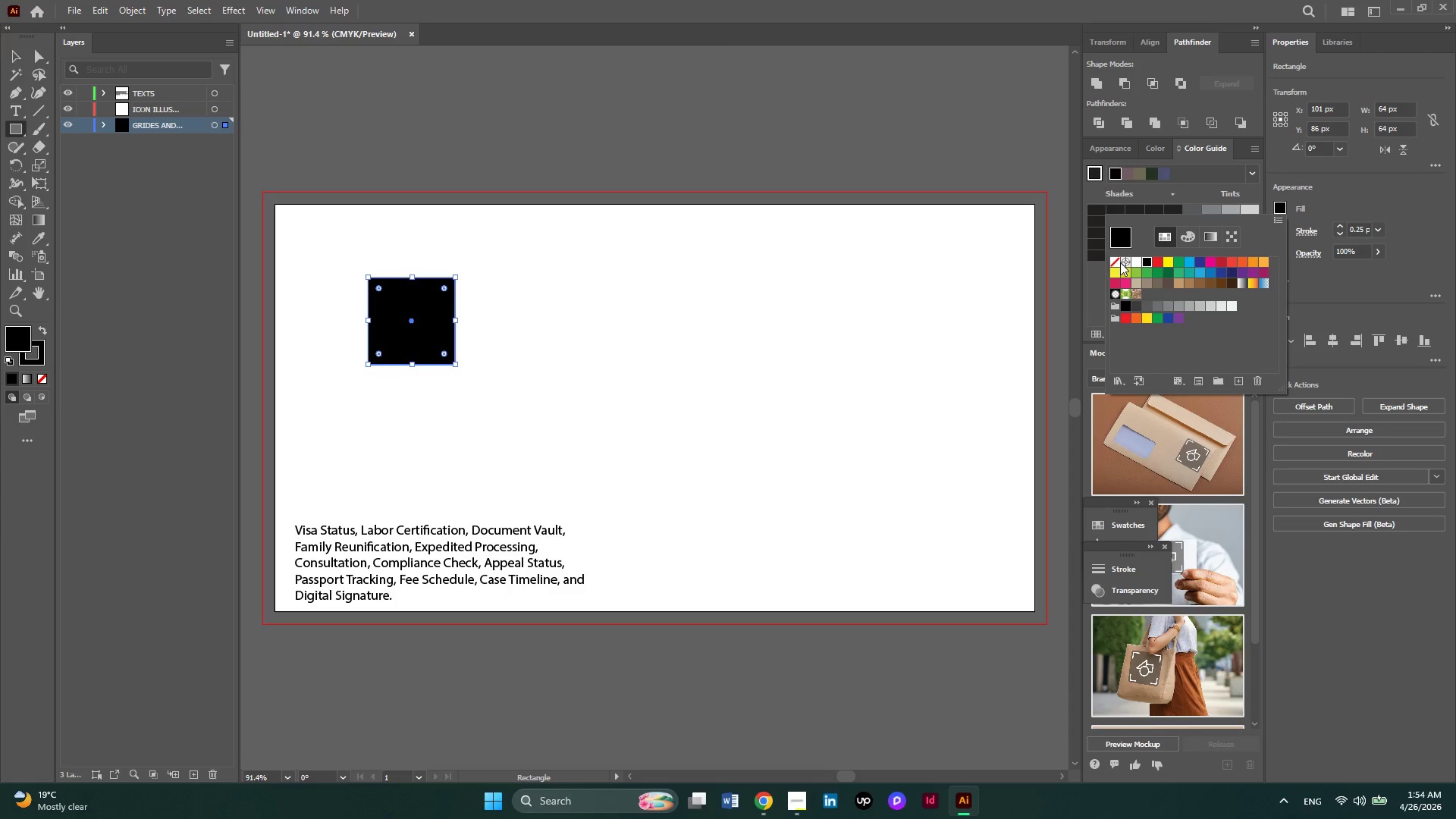 
left_click([1119, 263])
 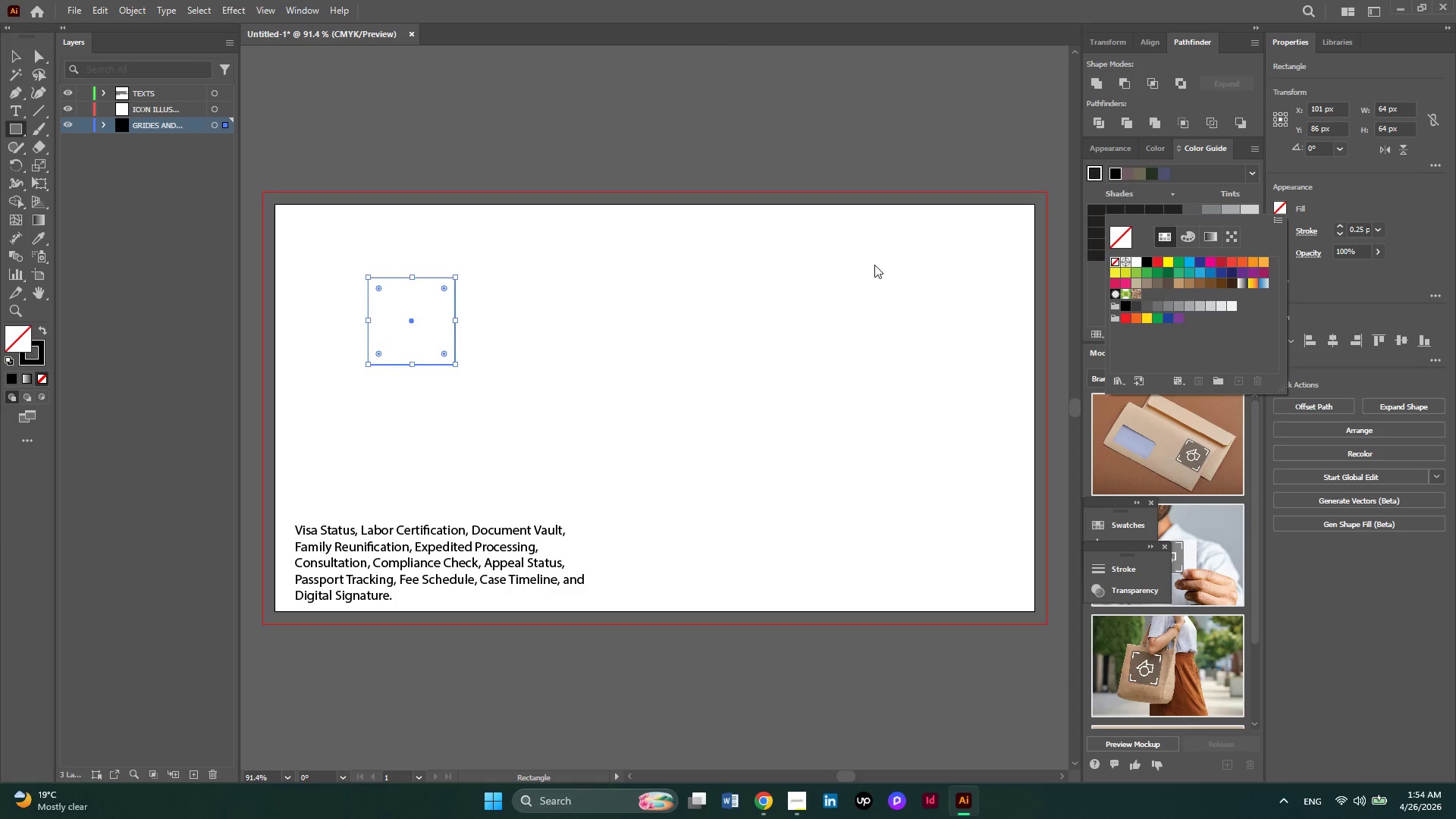 
wait(10.45)
 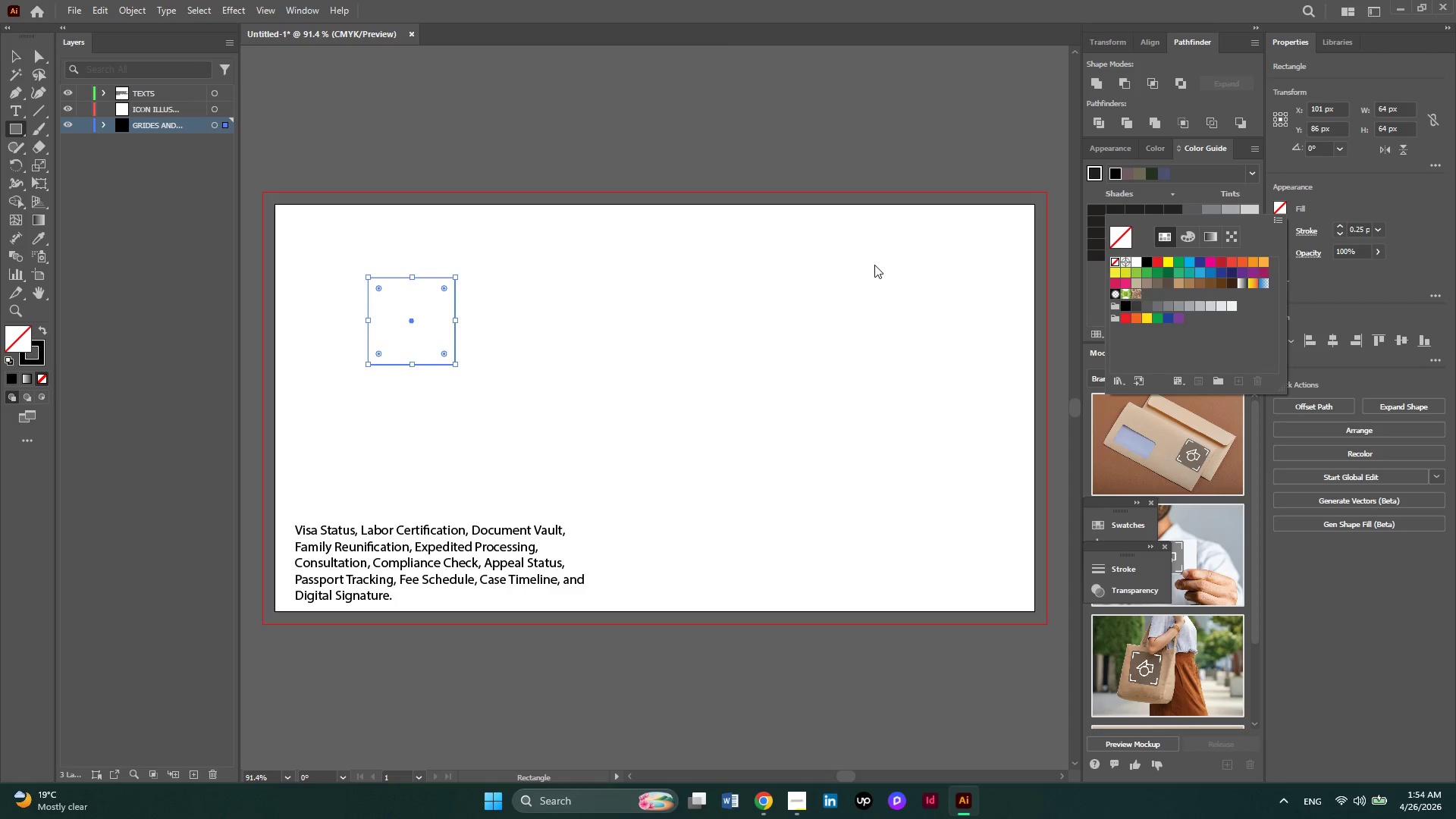 
key(Meta+MetaLeft)
 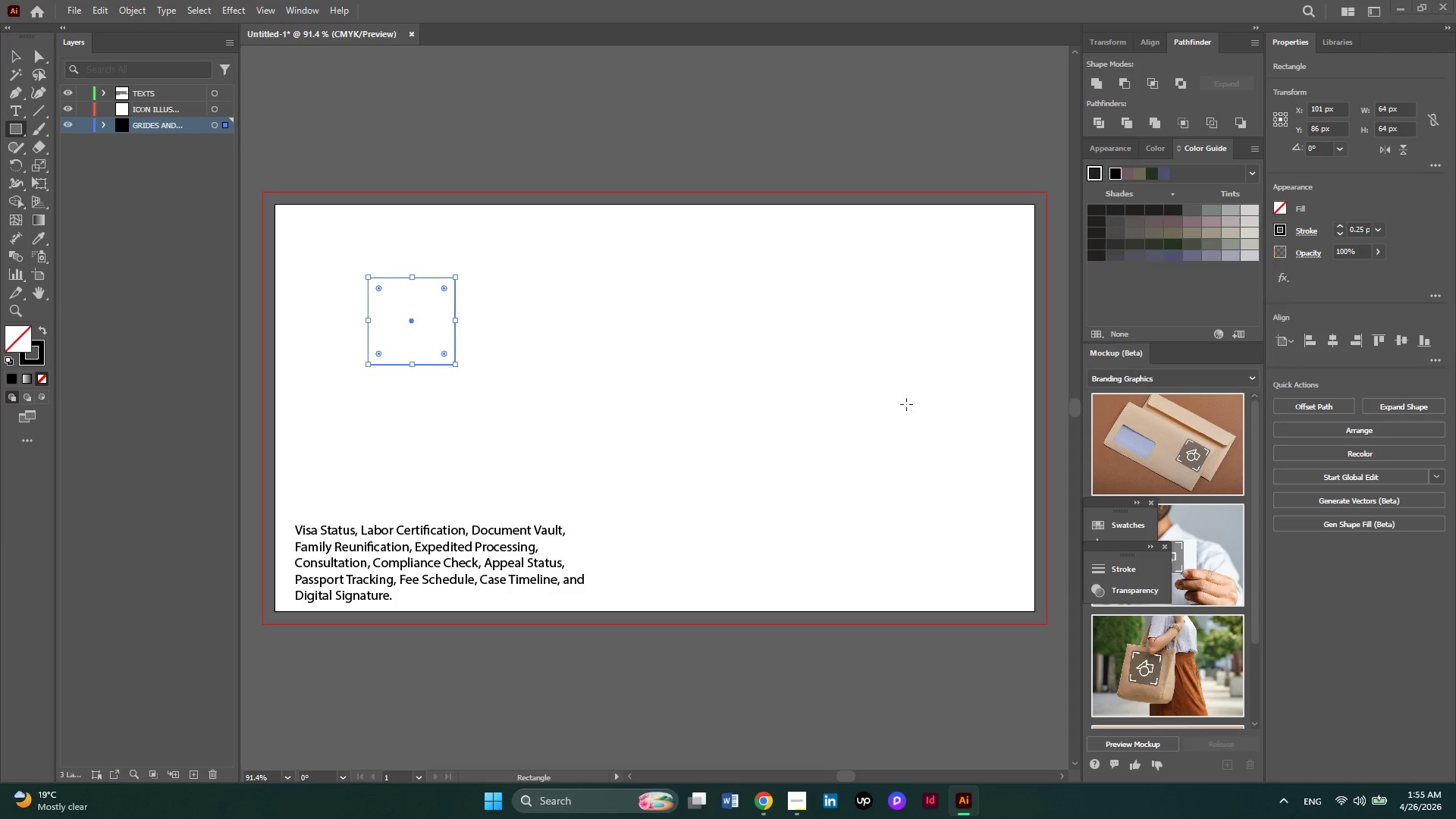 
key(Meta+E)
 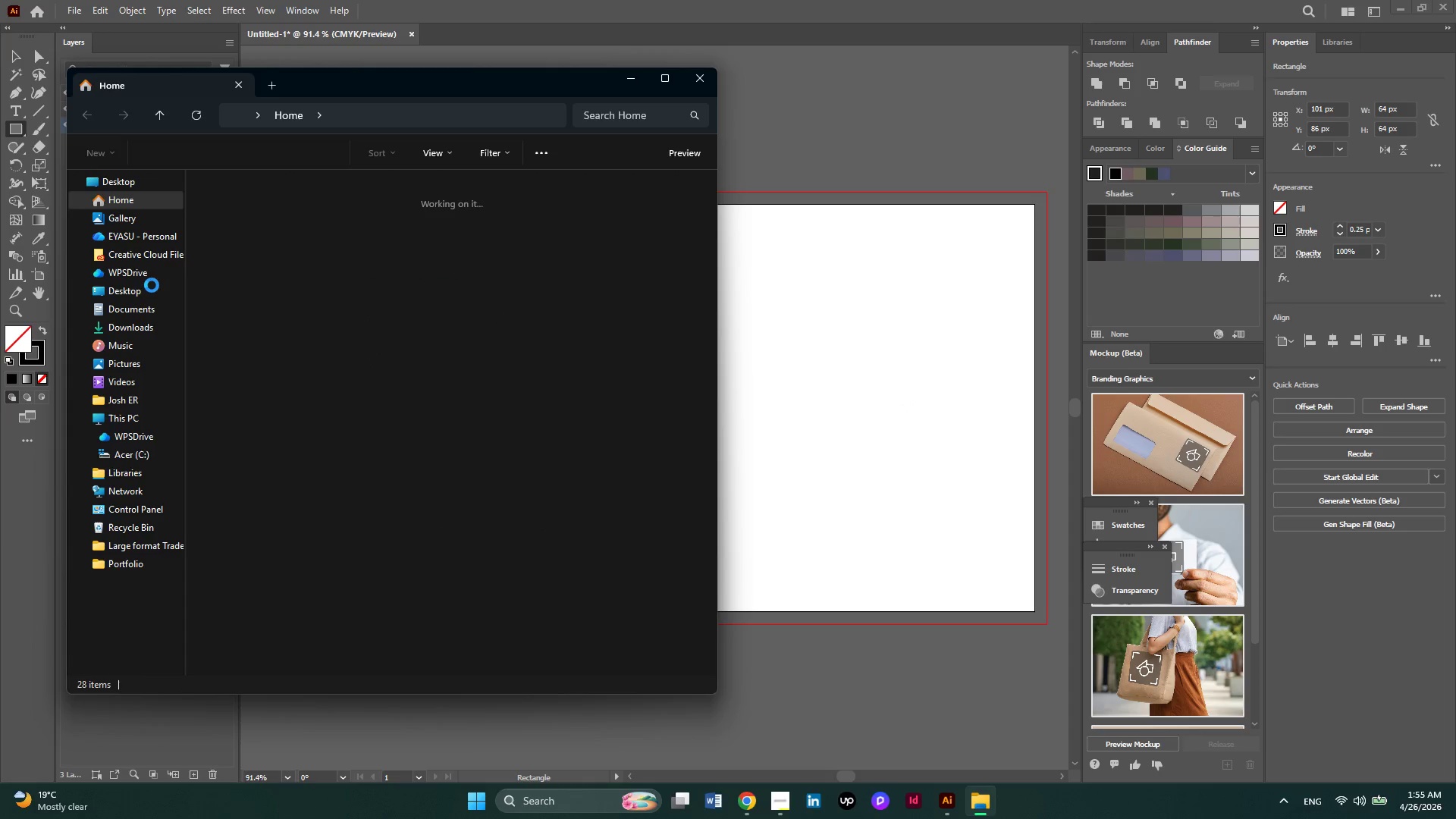 
left_click([144, 297])
 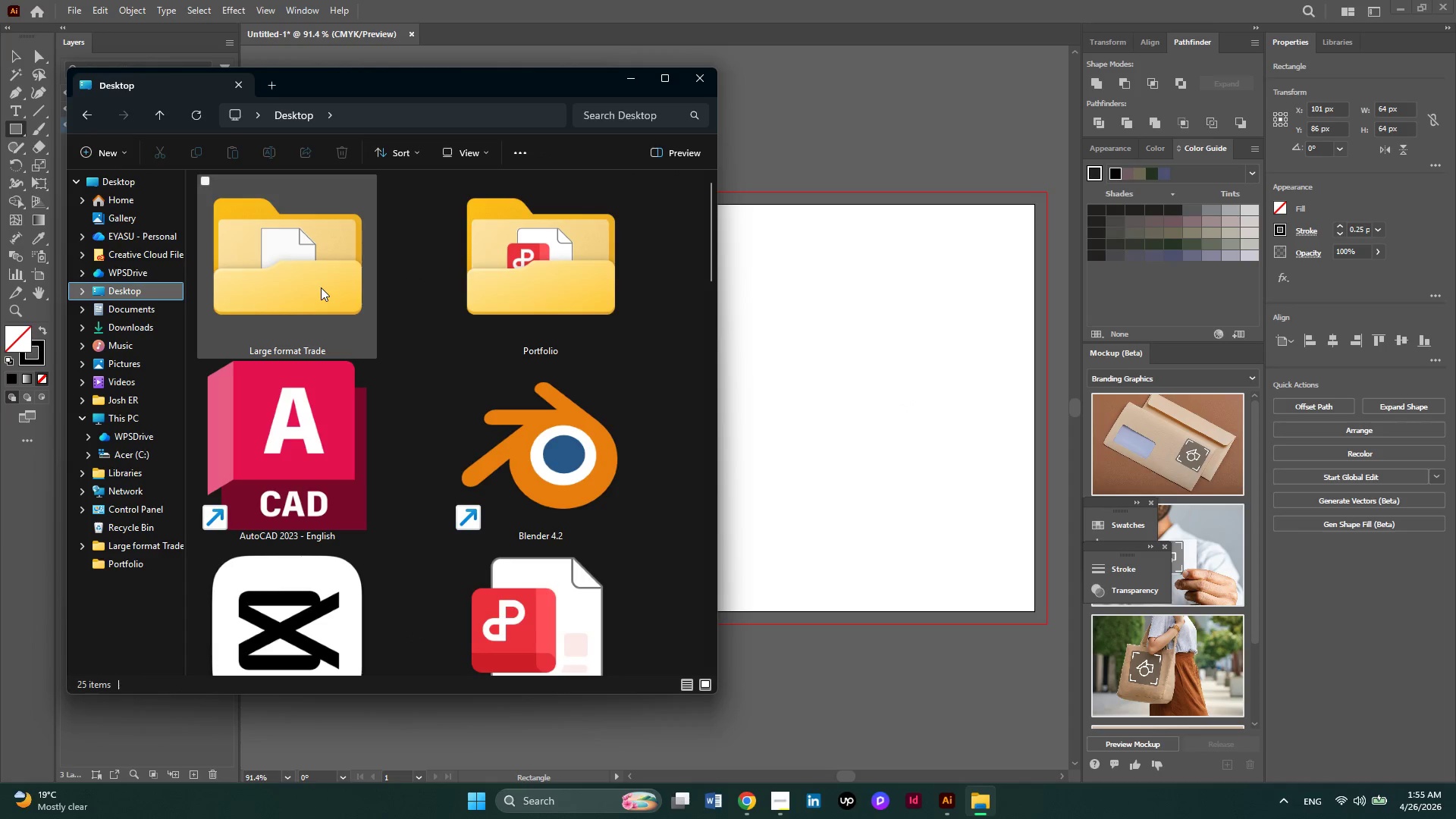 
scroll: coordinate [321, 287], scroll_direction: down, amount: 4.0
 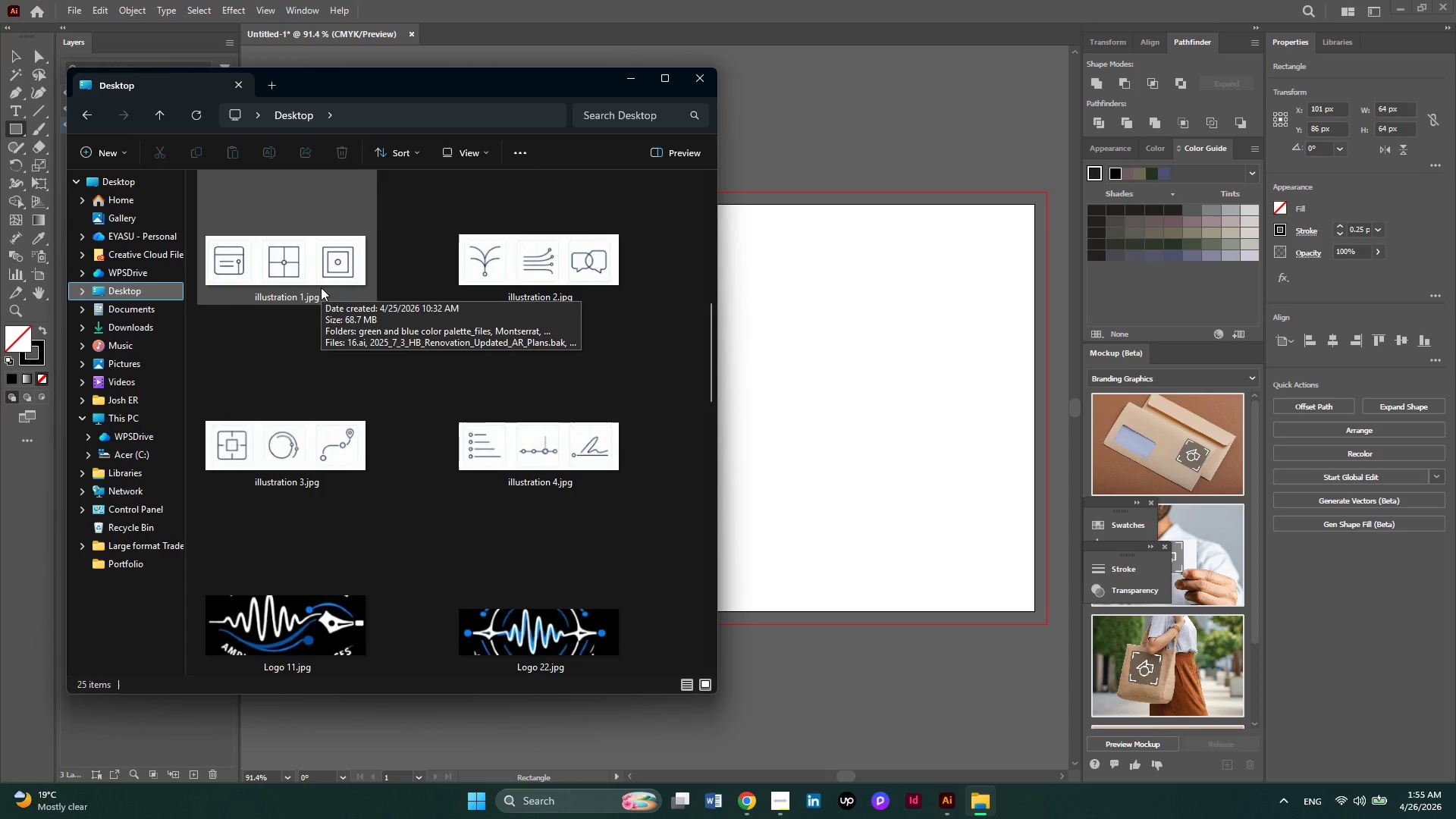 
hold_key(key=ControlLeft, duration=4.31)
left_click([321, 287])
 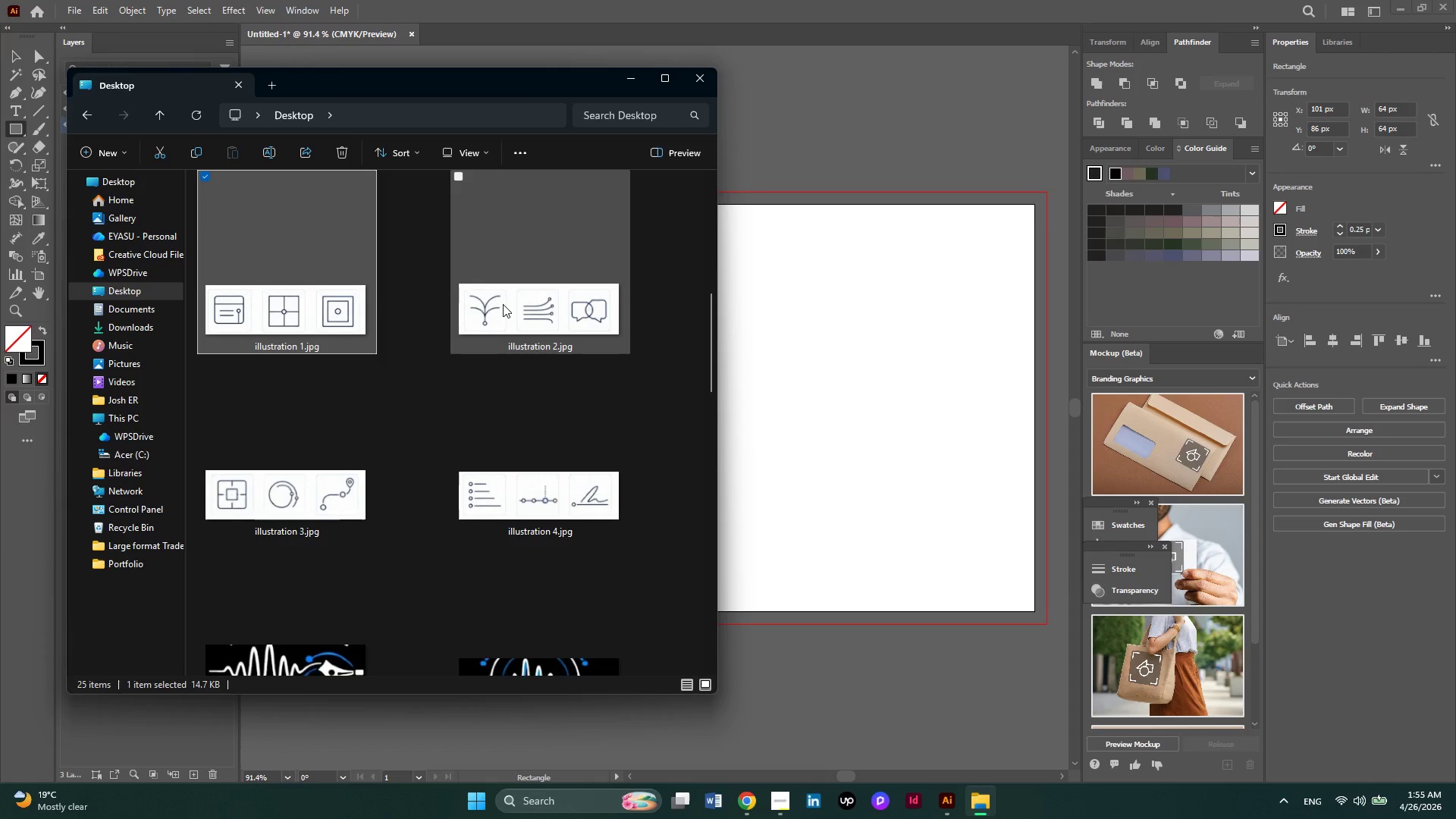 
left_click([503, 304])
 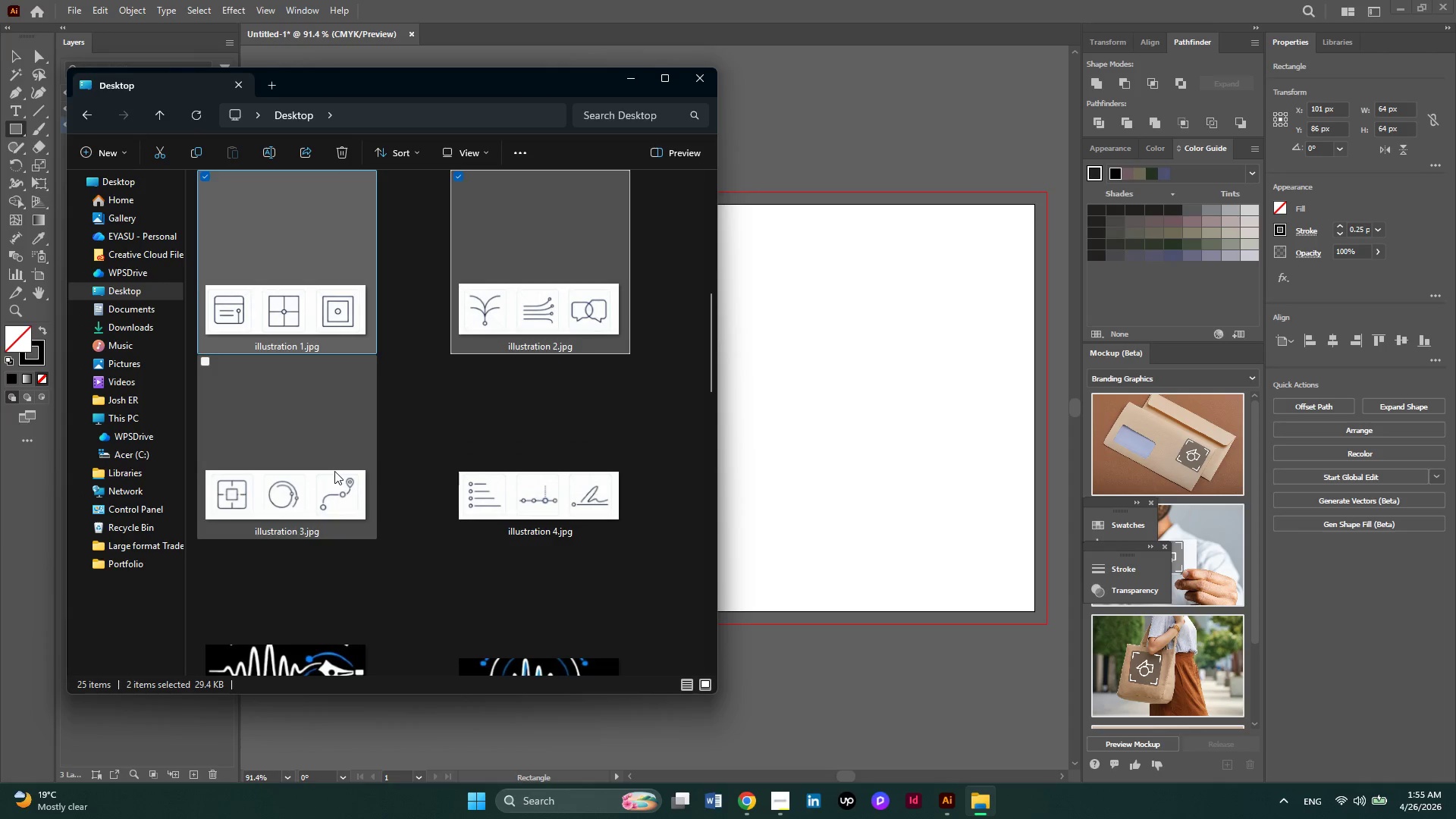 
left_click([334, 471])
 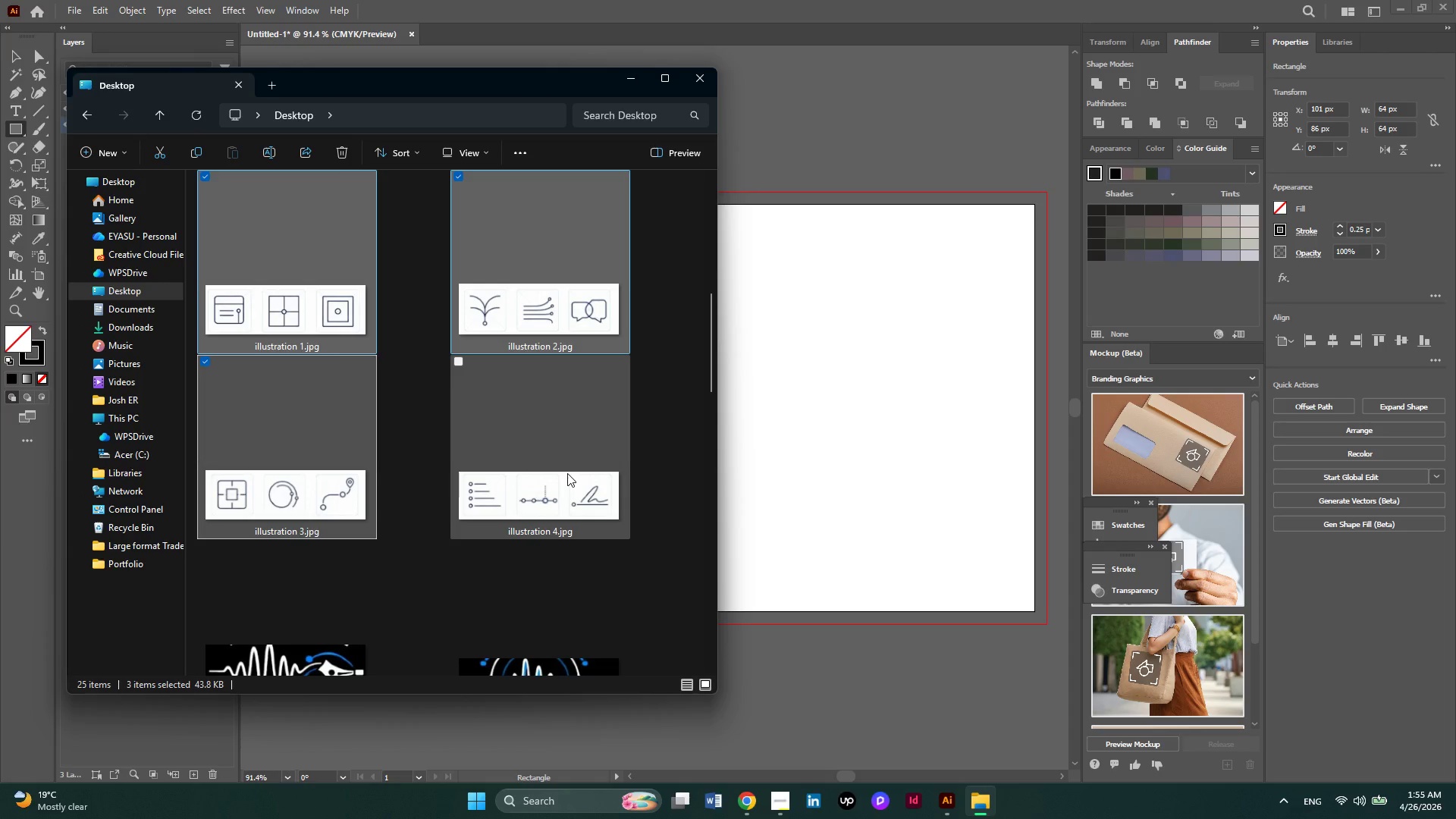 
left_click([567, 473])
 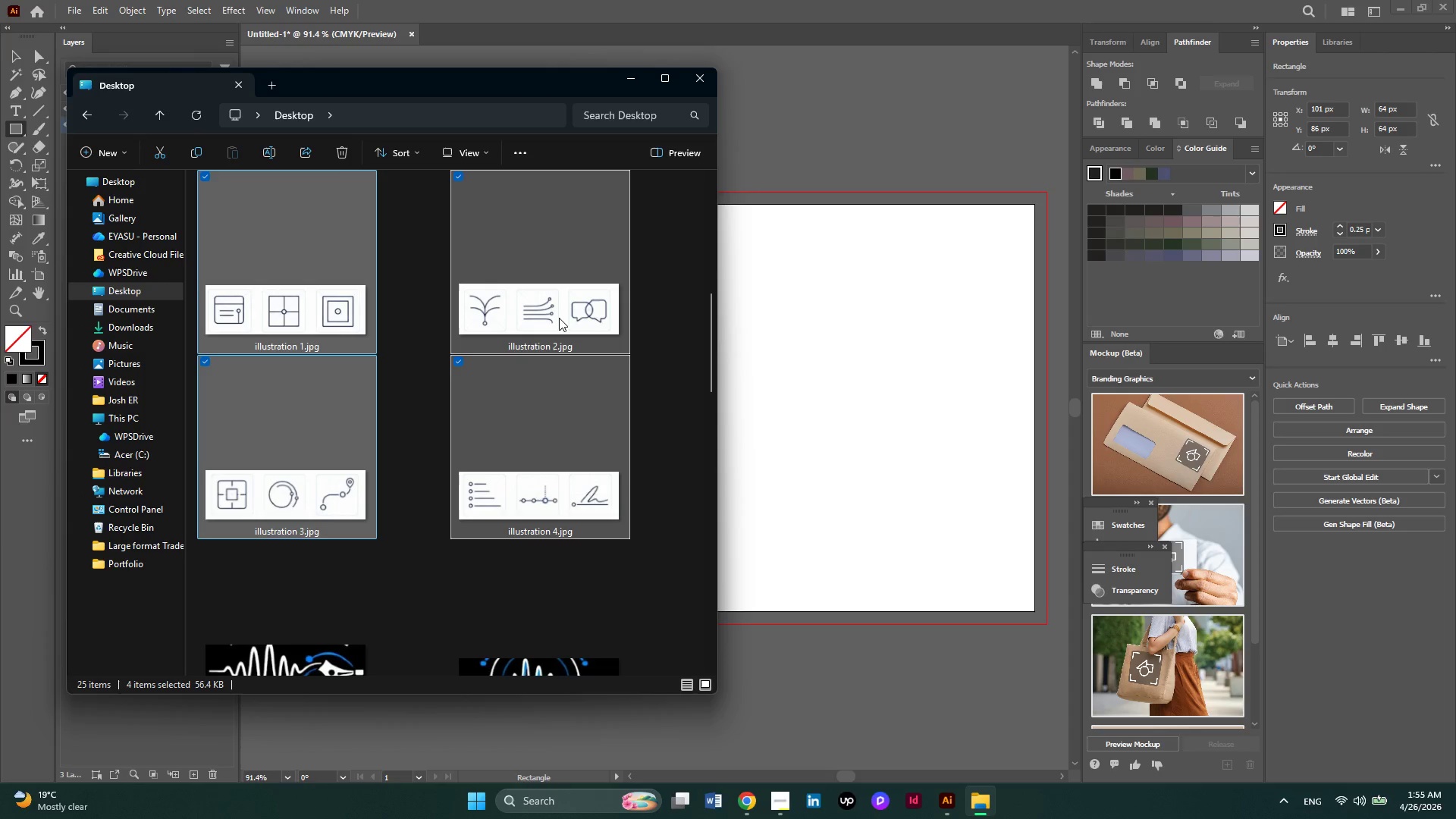 
left_click_drag(start_coordinate=[559, 318], to_coordinate=[791, 346])
 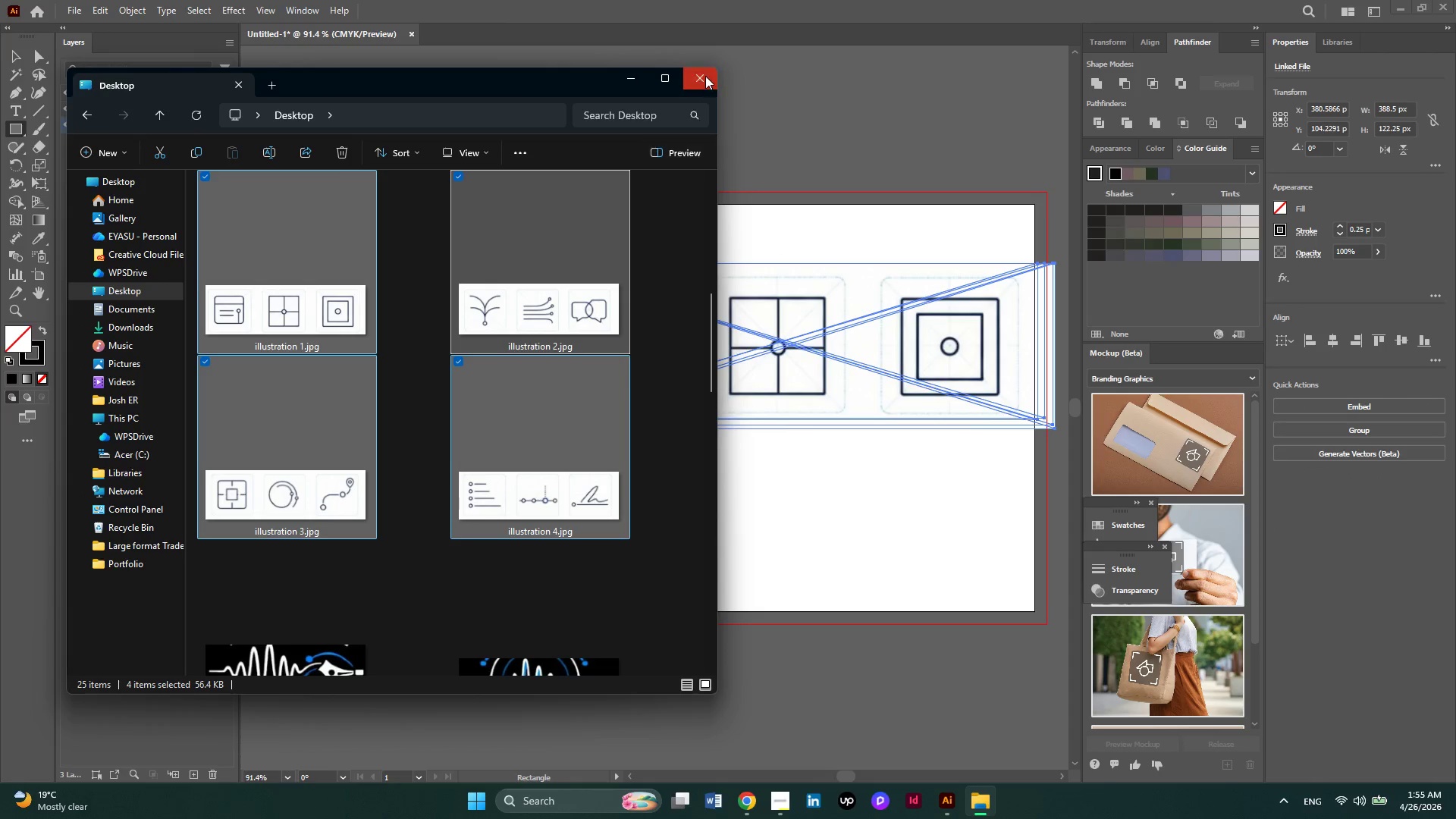 
left_click([705, 76])
 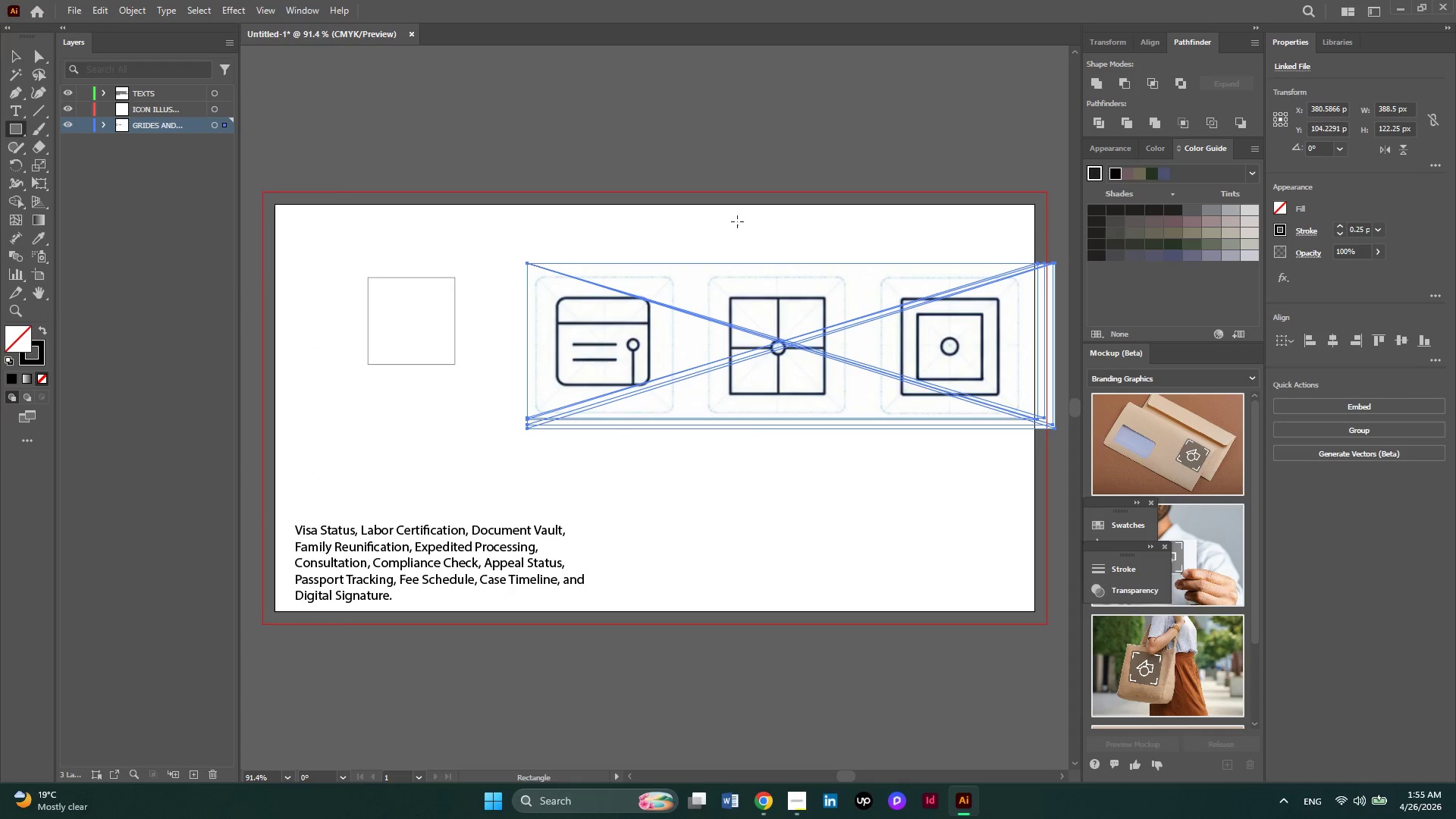 
scroll: coordinate [711, 222], scroll_direction: up, amount: 3.0
 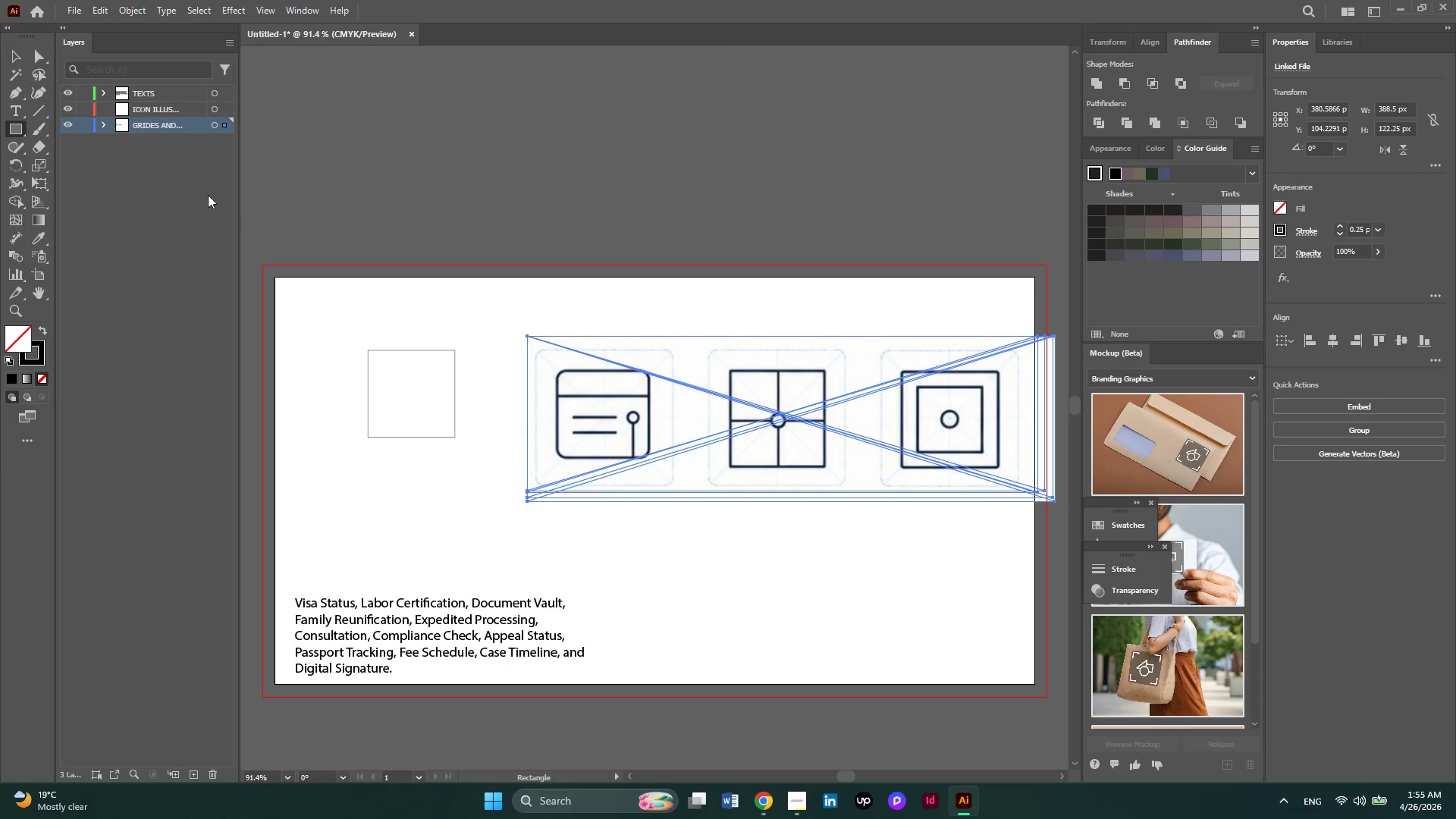 
left_click([24, 64])
 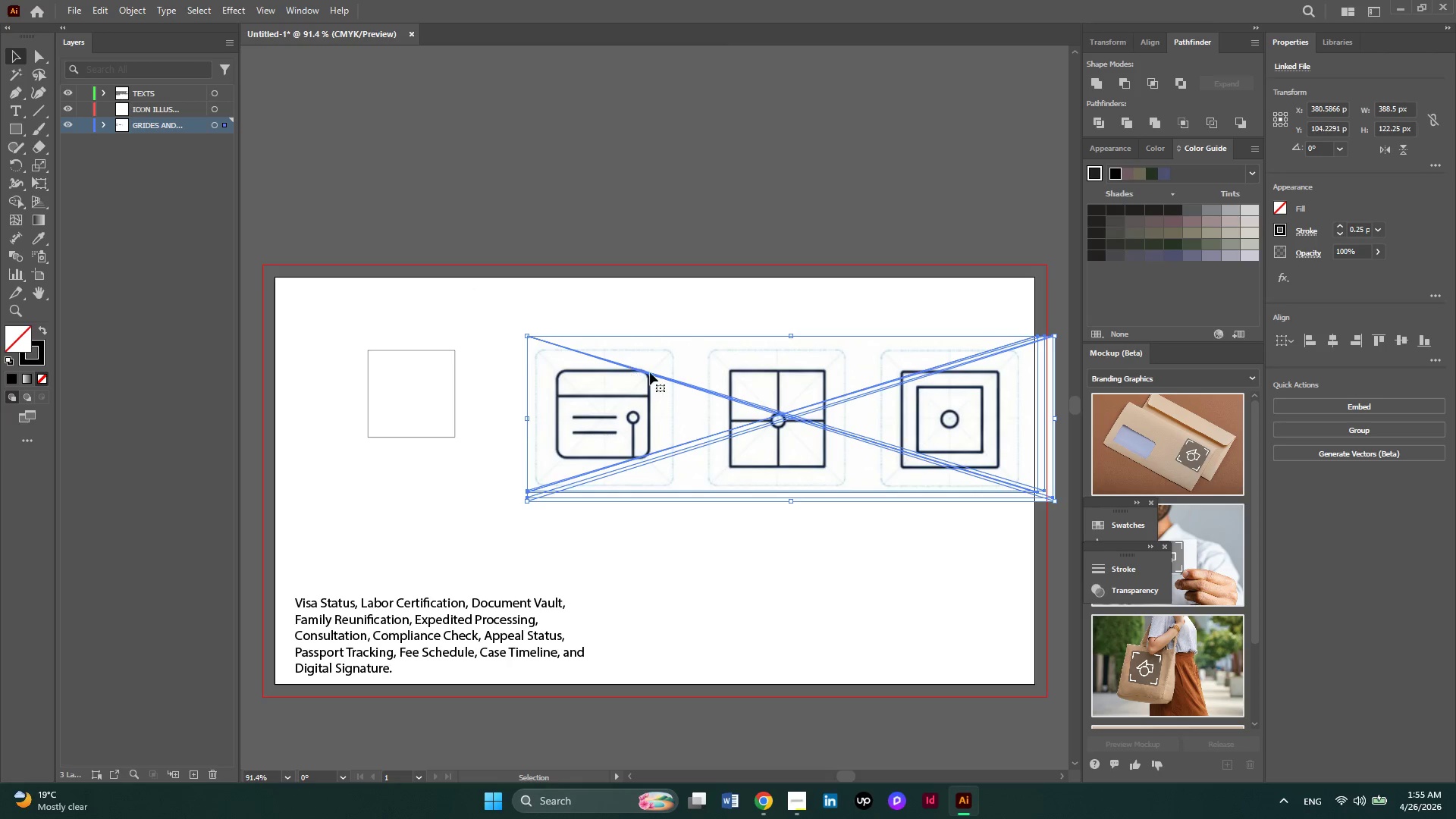 
left_click_drag(start_coordinate=[712, 414], to_coordinate=[610, 133])
 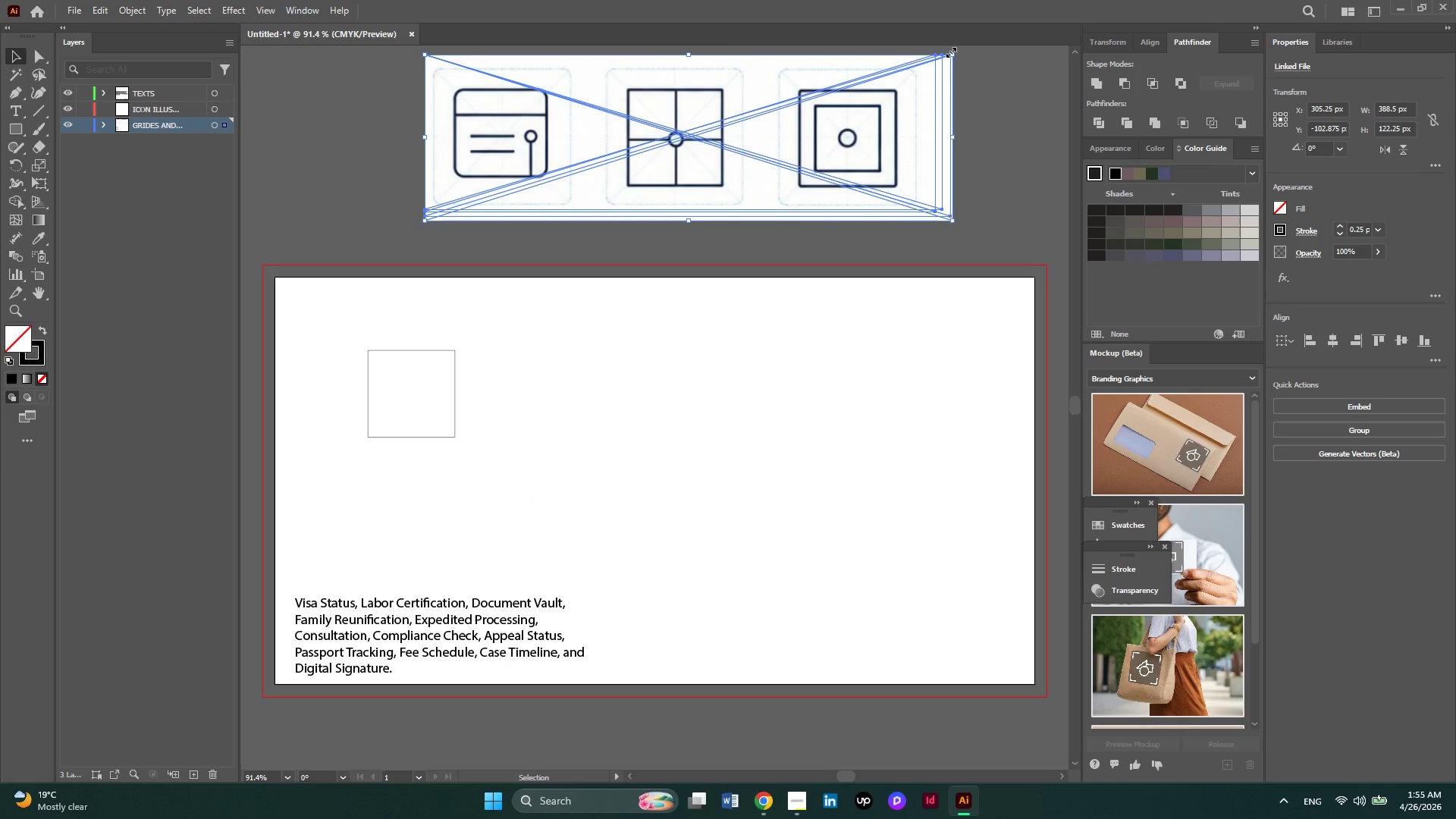 
hold_key(key=ShiftLeft, duration=1.39)
left_click_drag(start_coordinate=[949, 51], to_coordinate=[805, 111])
 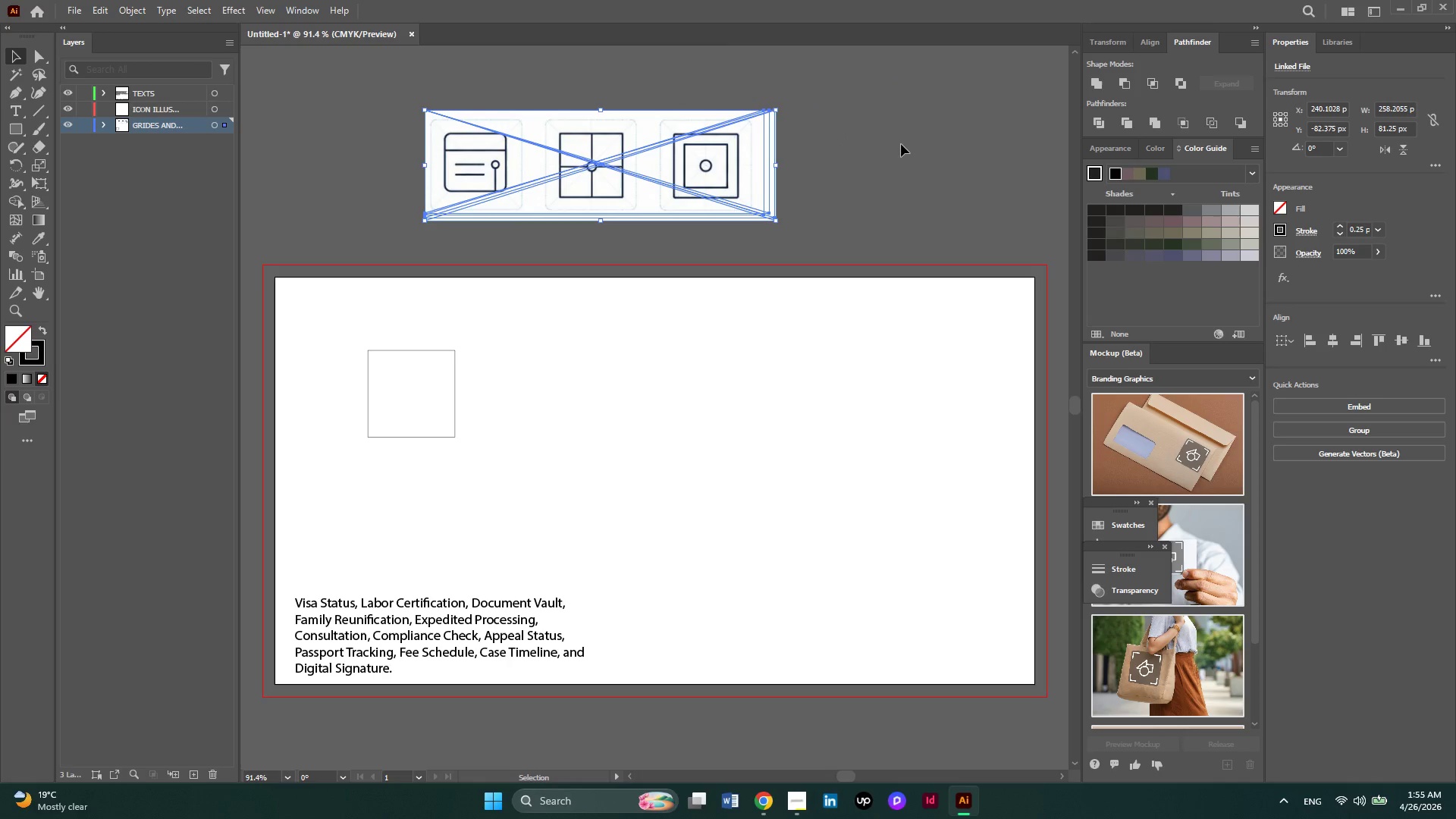 
left_click([901, 144])
 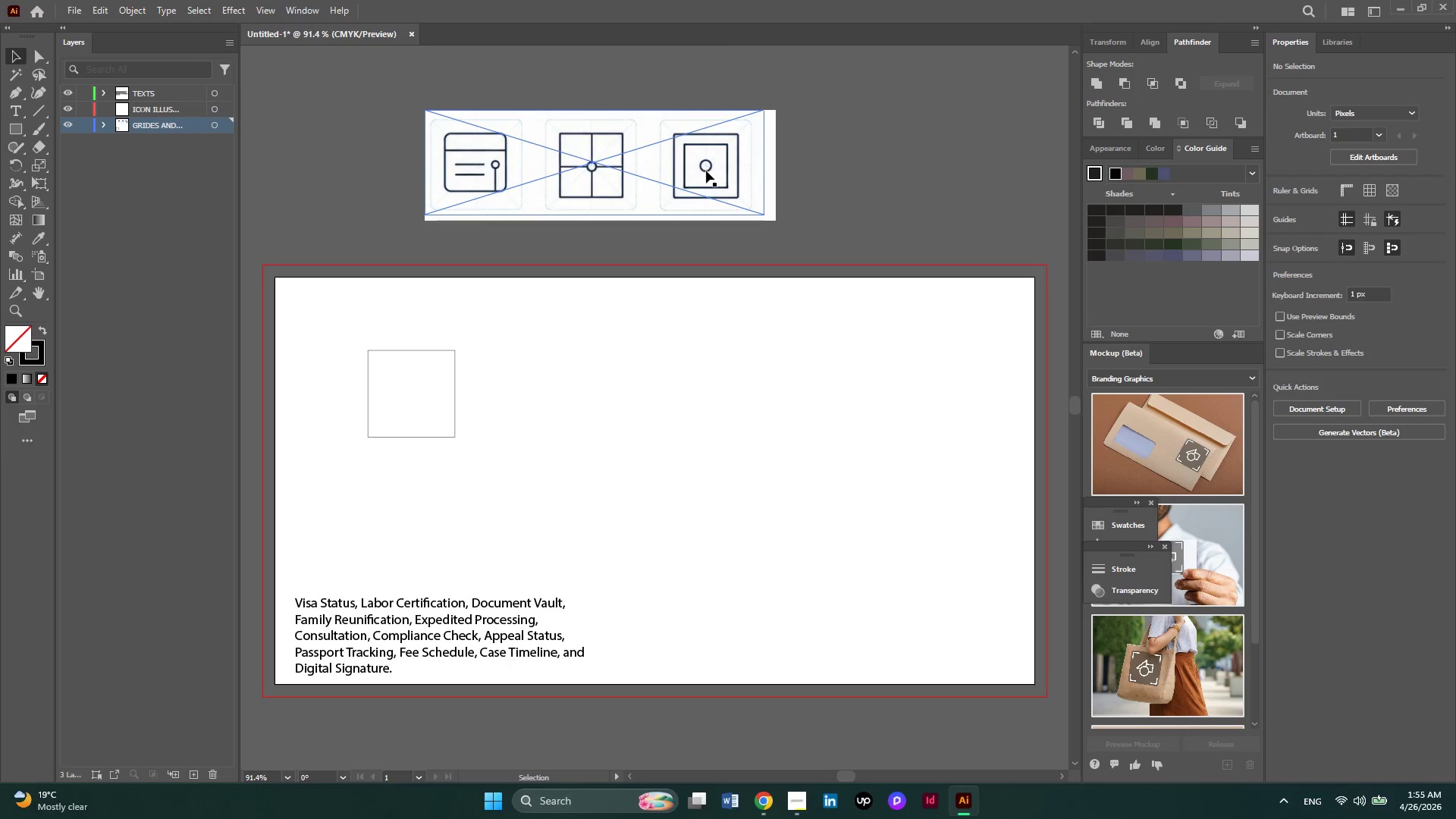 
left_click_drag(start_coordinate=[706, 171], to_coordinate=[954, 174])
 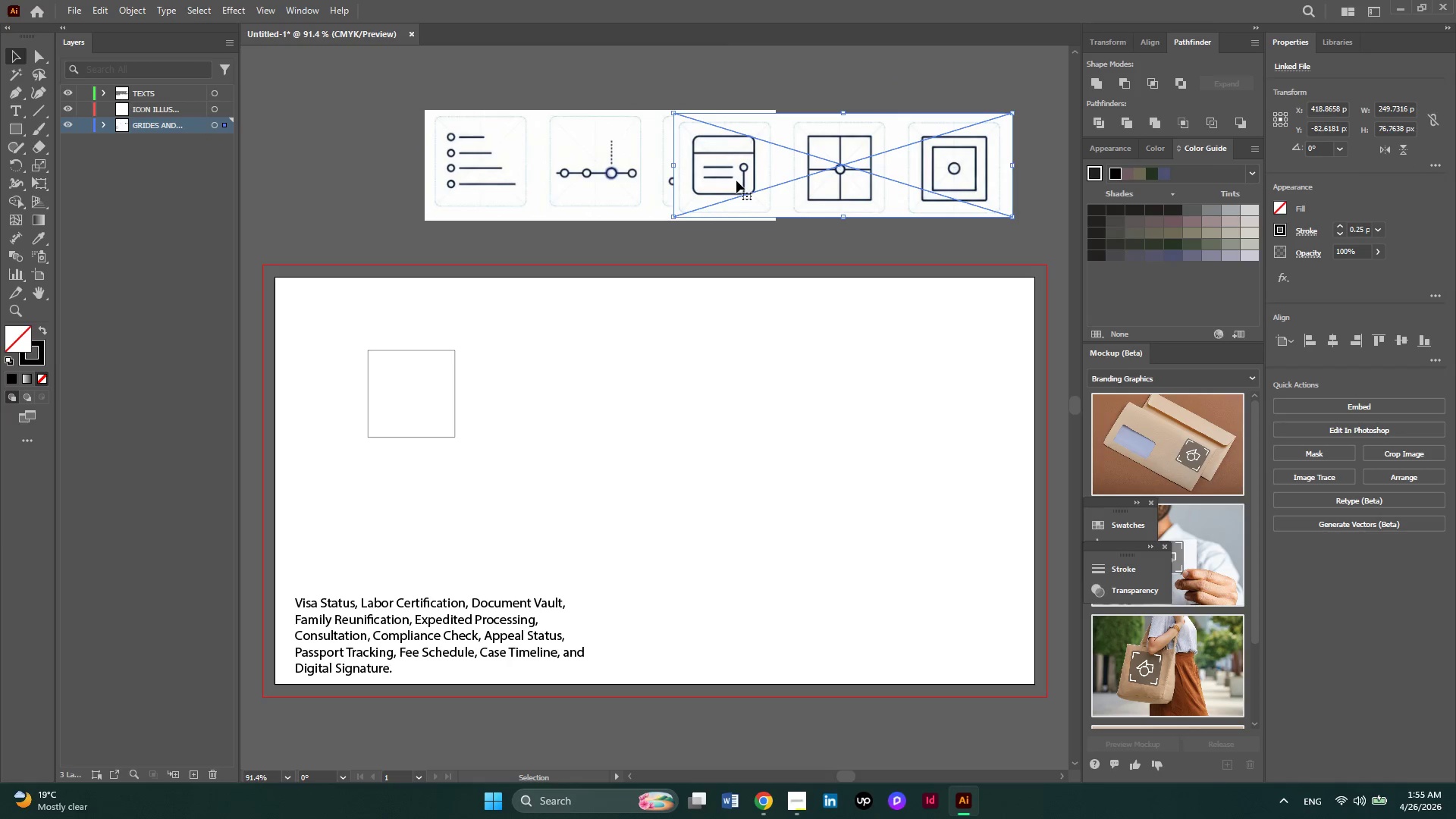 
scroll: coordinate [736, 180], scroll_direction: up, amount: 3.0
 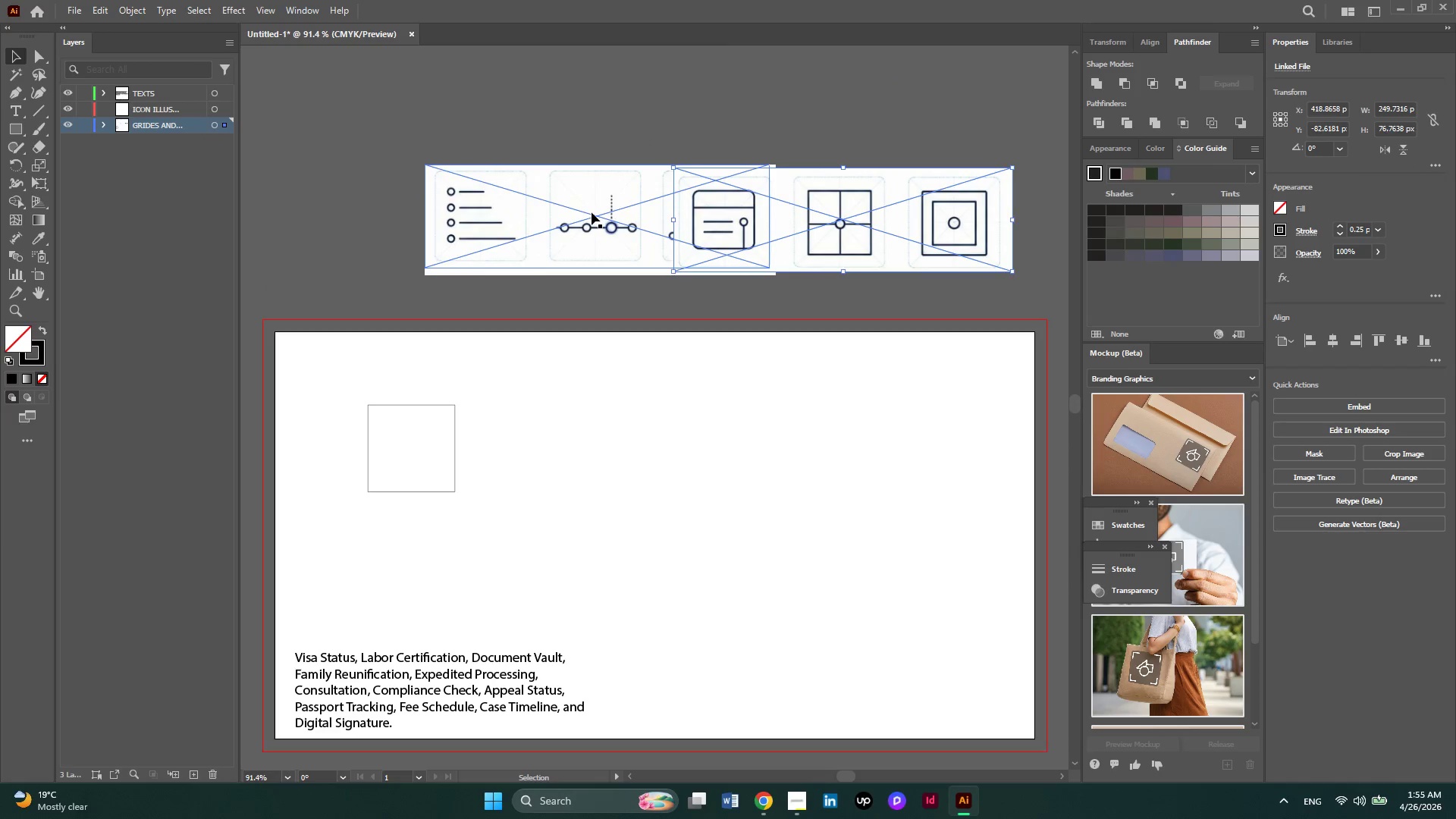 
left_click_drag(start_coordinate=[613, 204], to_coordinate=[854, 95])
 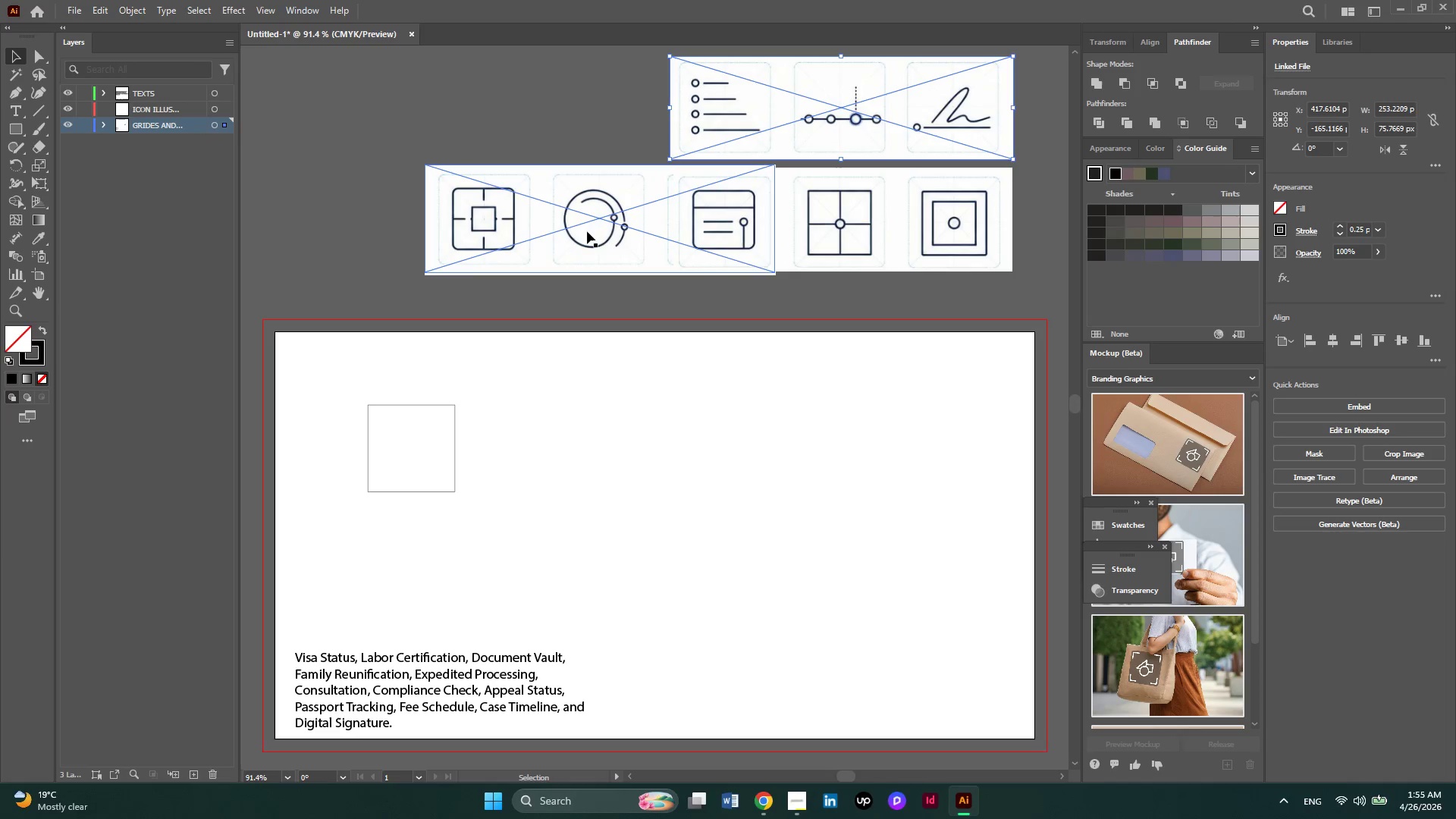 
left_click_drag(start_coordinate=[587, 232], to_coordinate=[471, 237])
 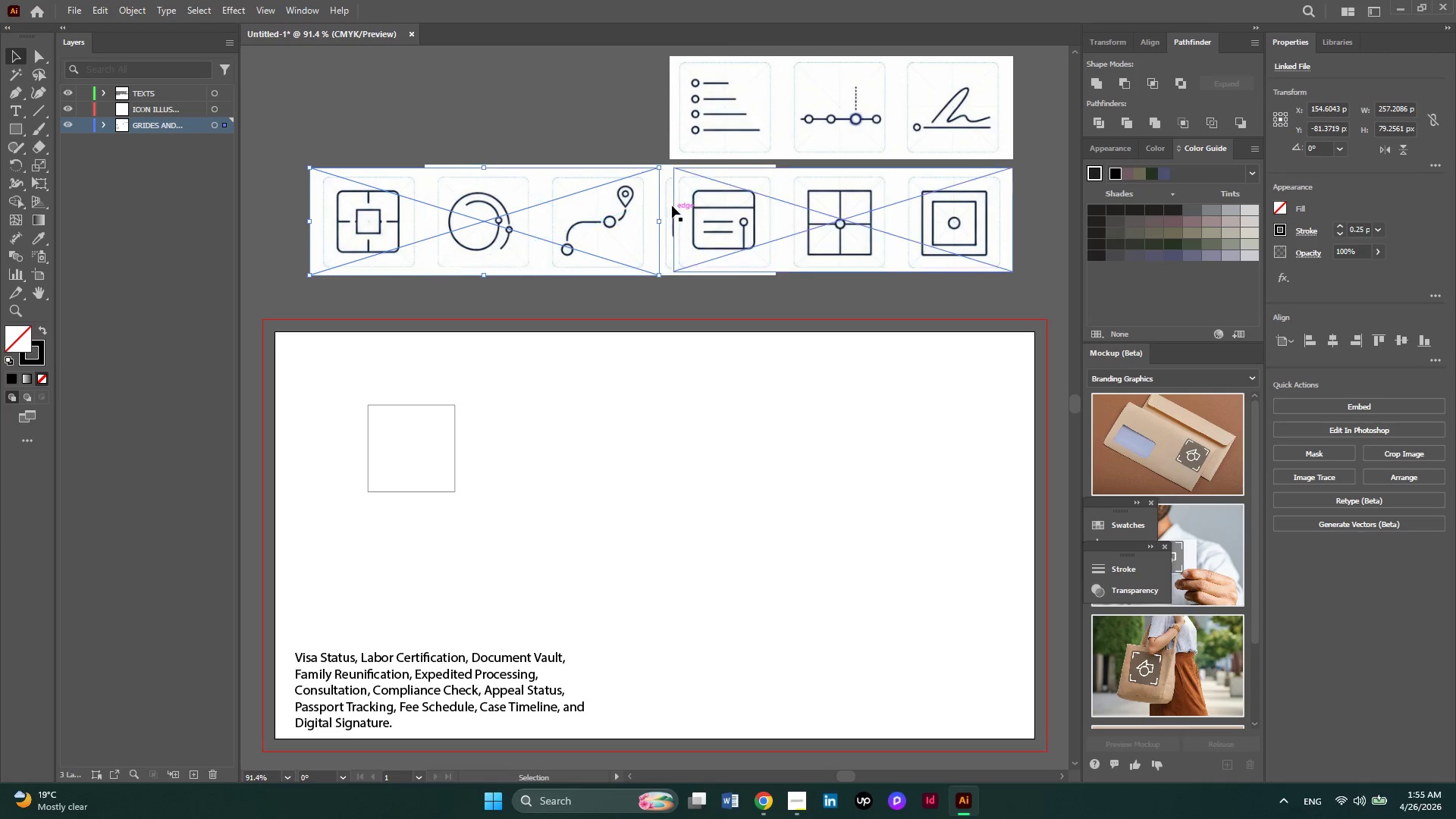 
wait(5.8)
 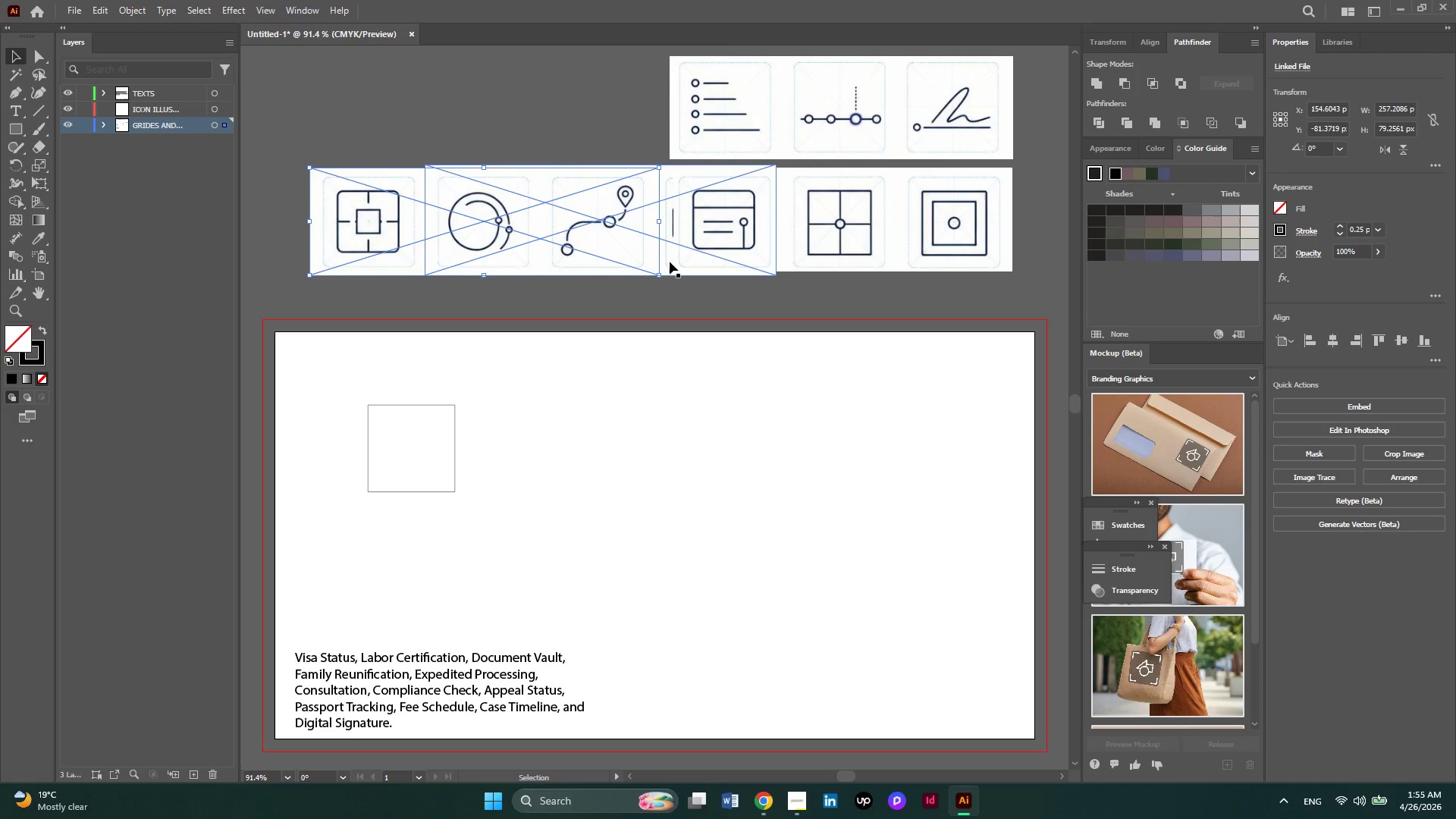 
left_click([666, 174])
 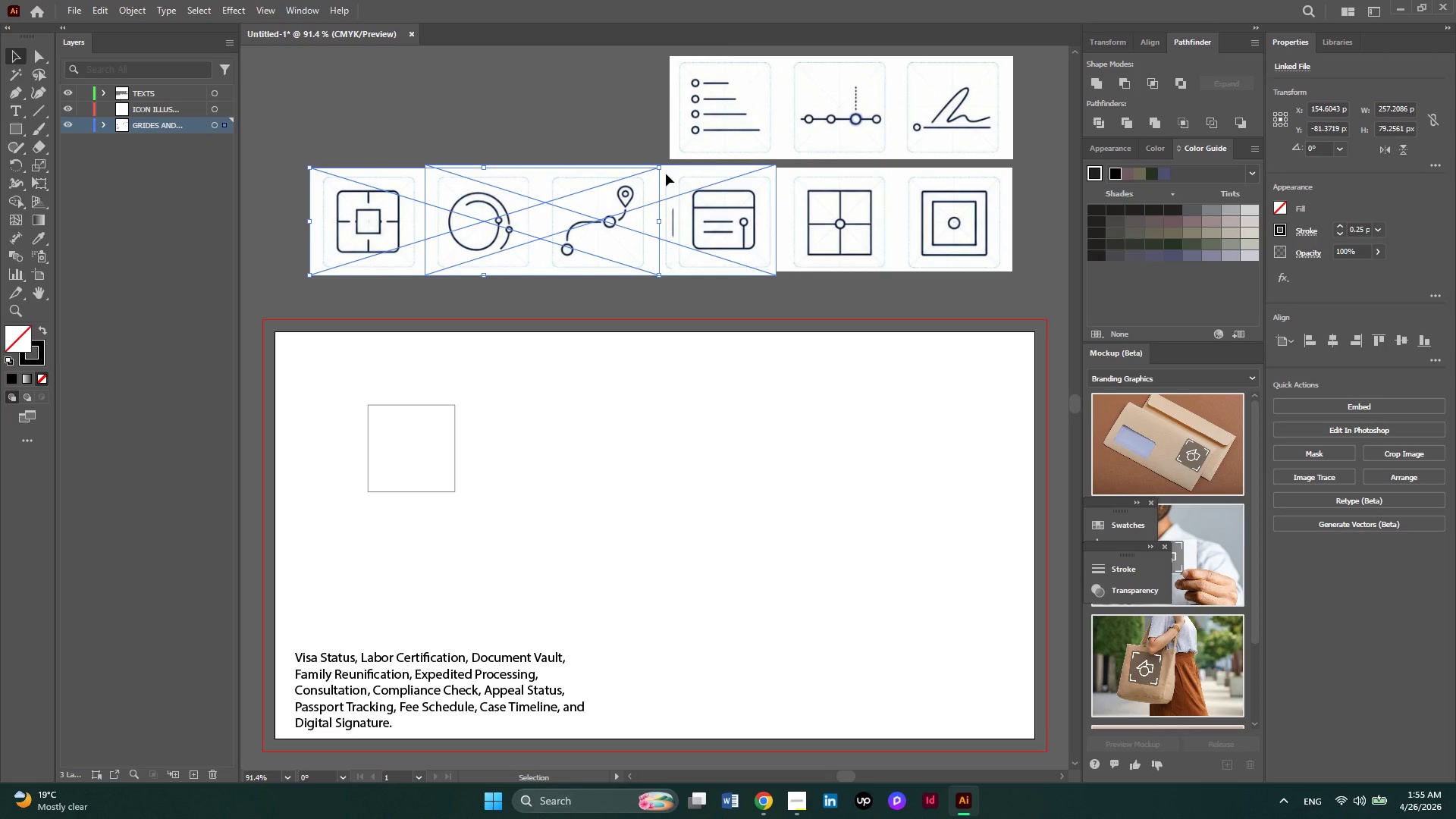 
left_click_drag(start_coordinate=[666, 174], to_coordinate=[605, 121])
 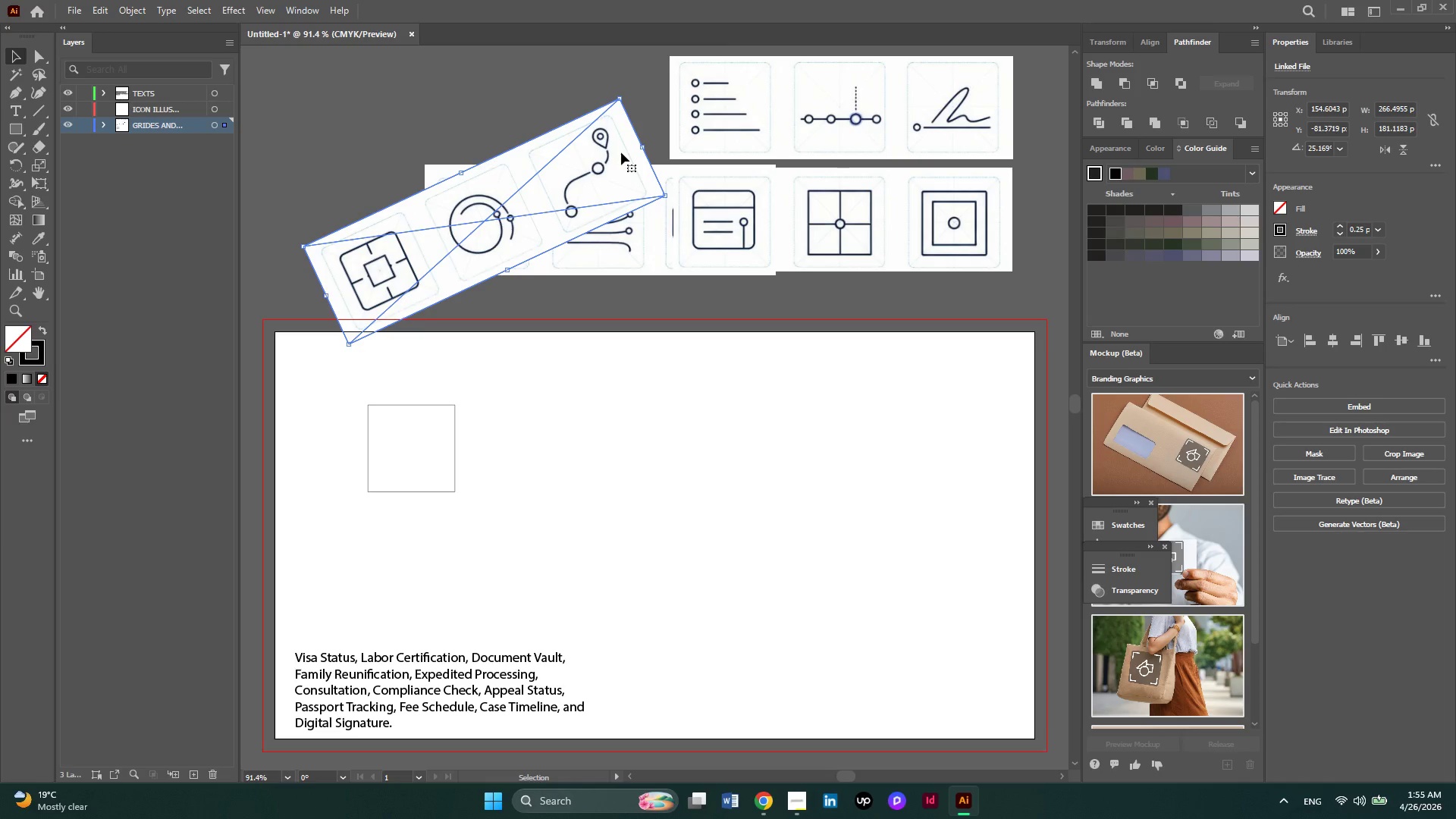 
key(Control+Z)
 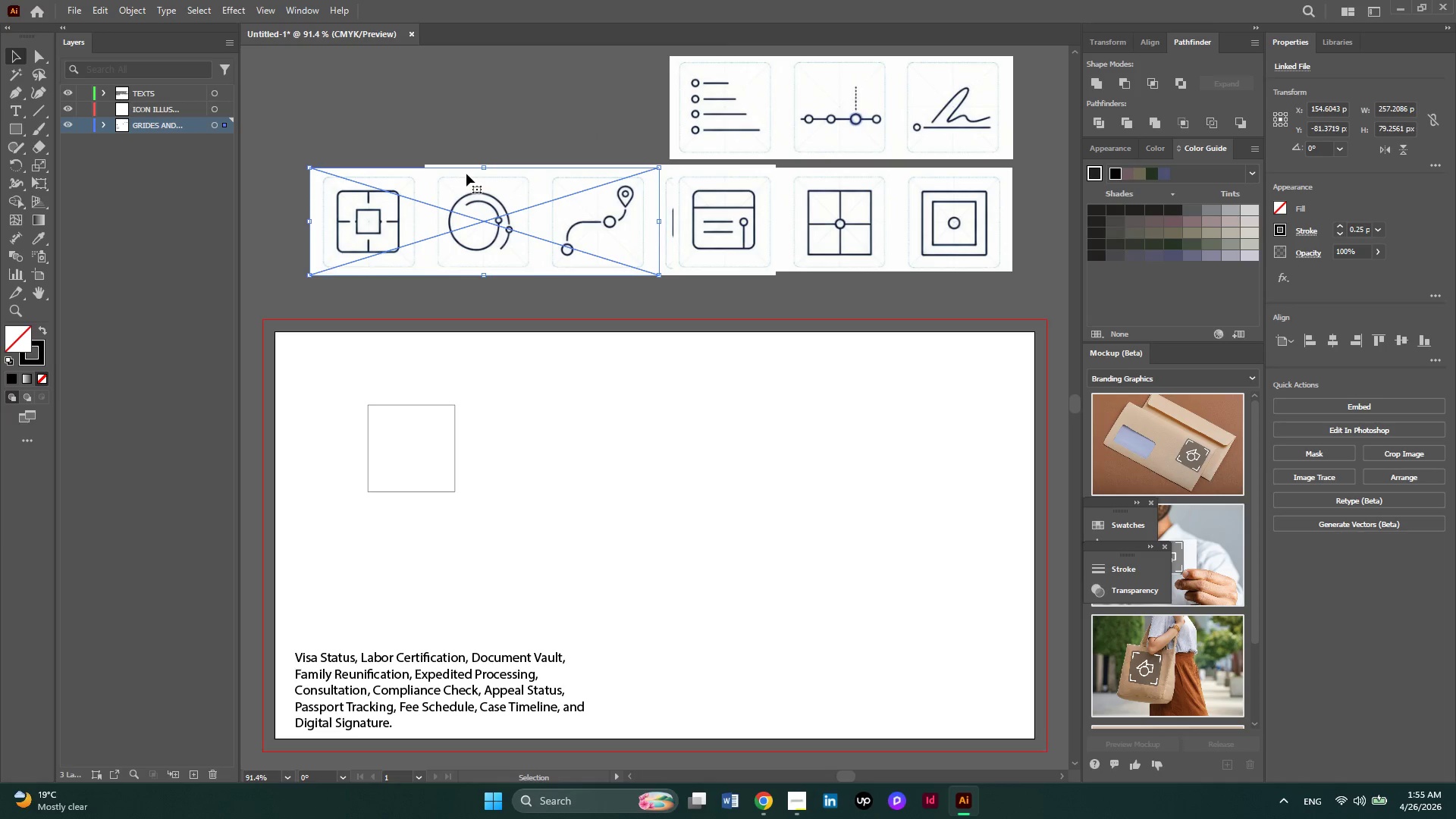 
left_click_drag(start_coordinate=[464, 164], to_coordinate=[340, 458])
 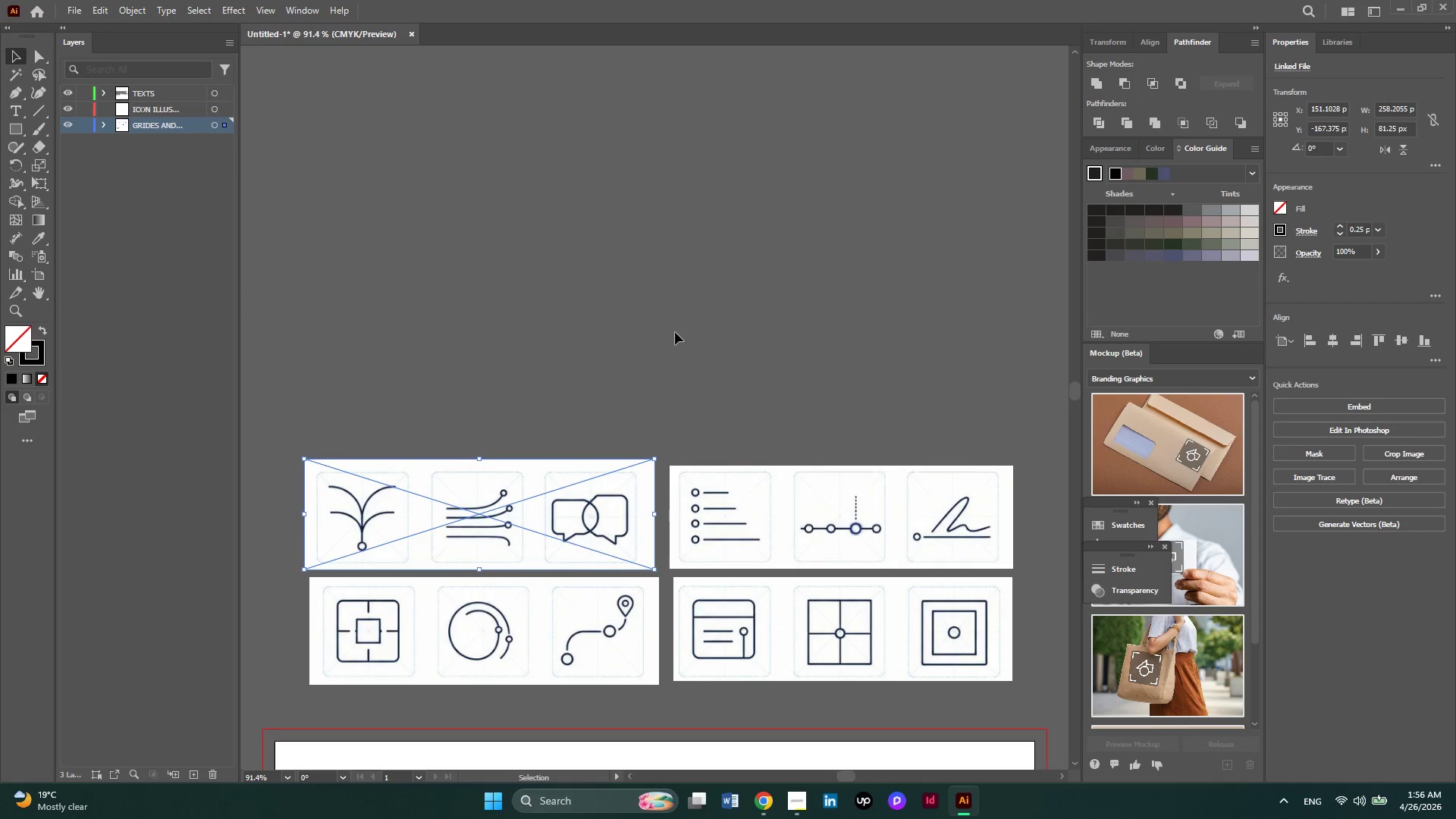 
left_click([675, 332])
 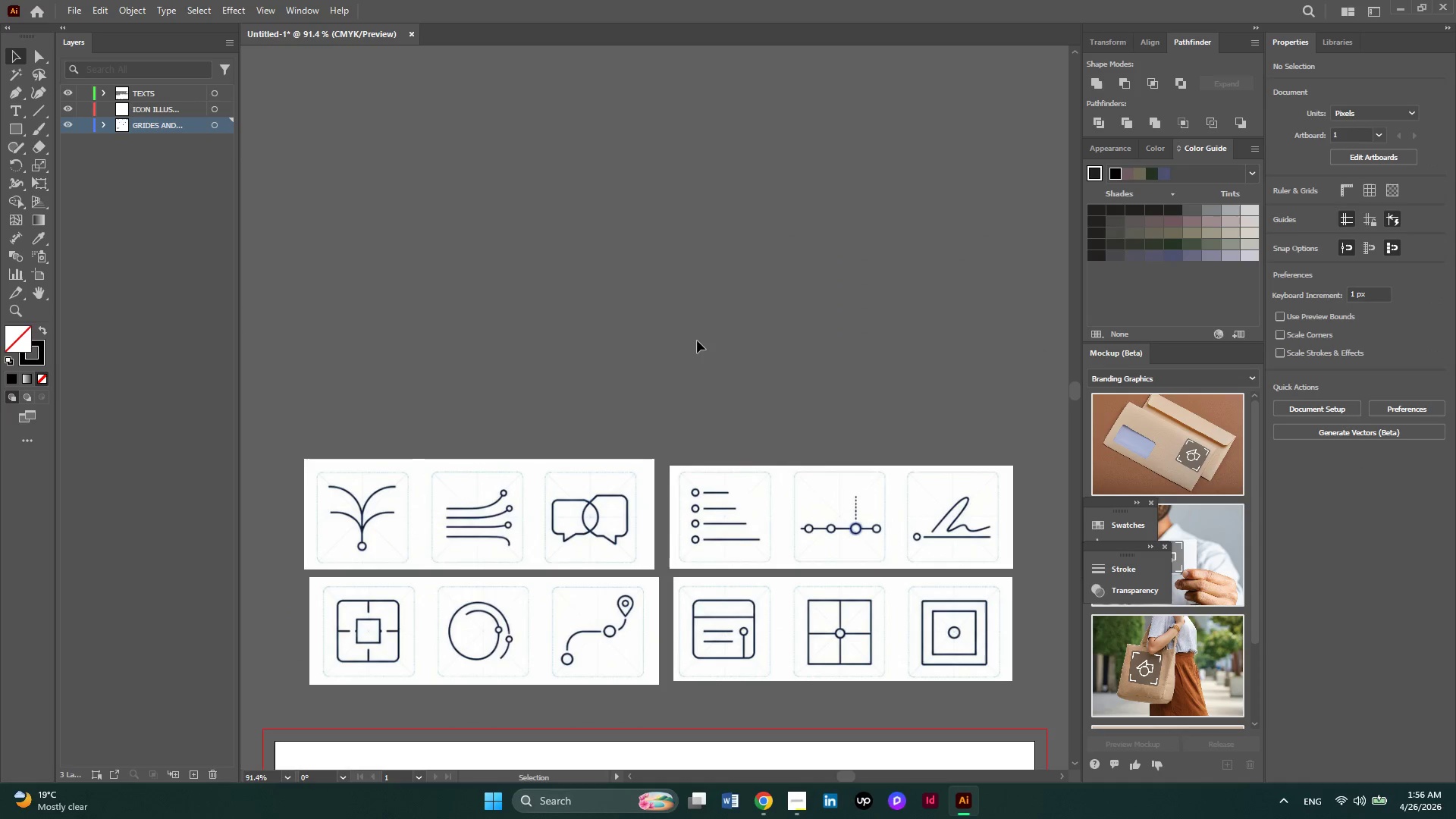 
left_click_drag(start_coordinate=[689, 340], to_coordinate=[650, 366])
 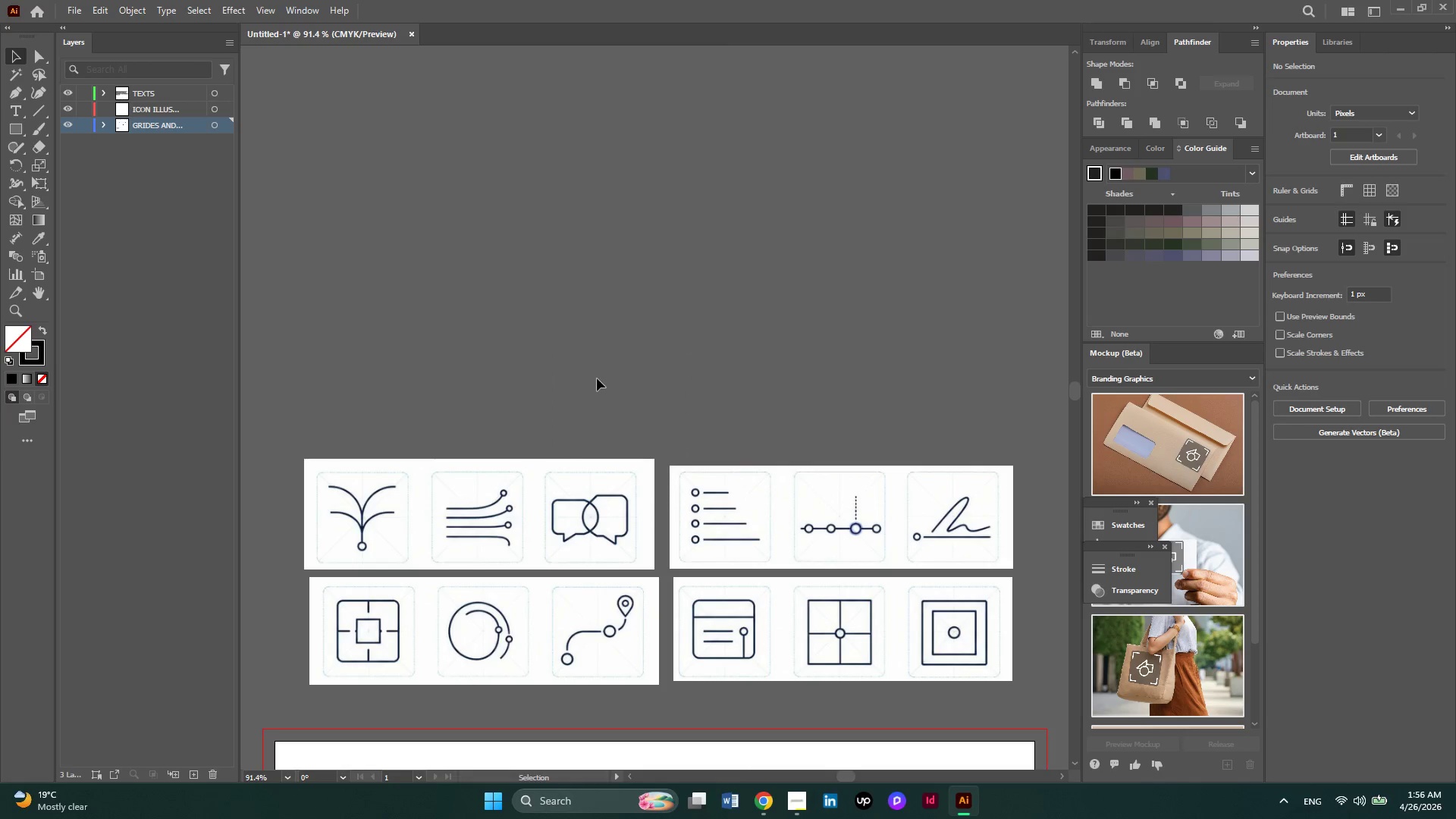 
left_click_drag(start_coordinate=[597, 378], to_coordinate=[485, 700])
 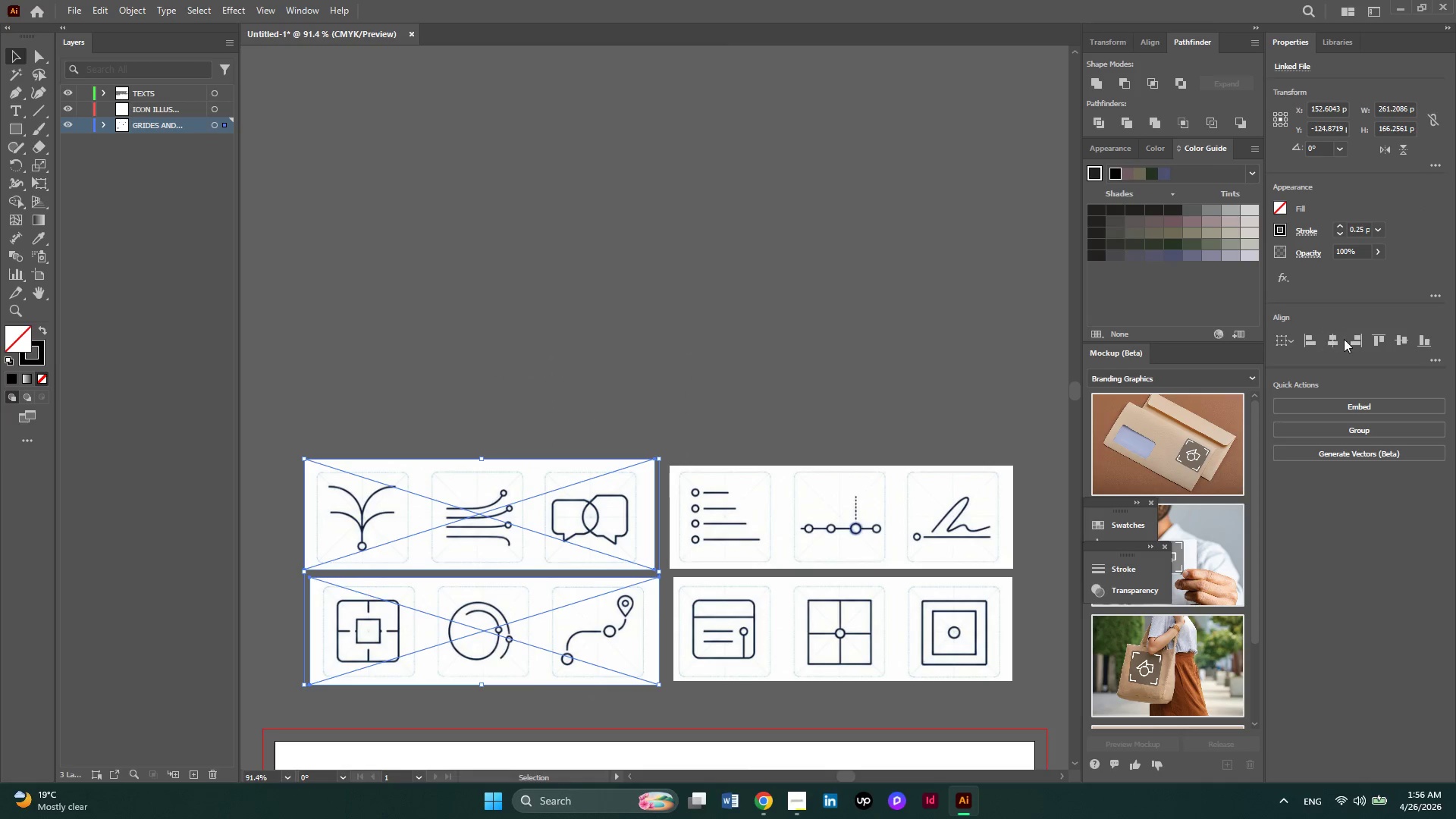 
left_click([1340, 340])
 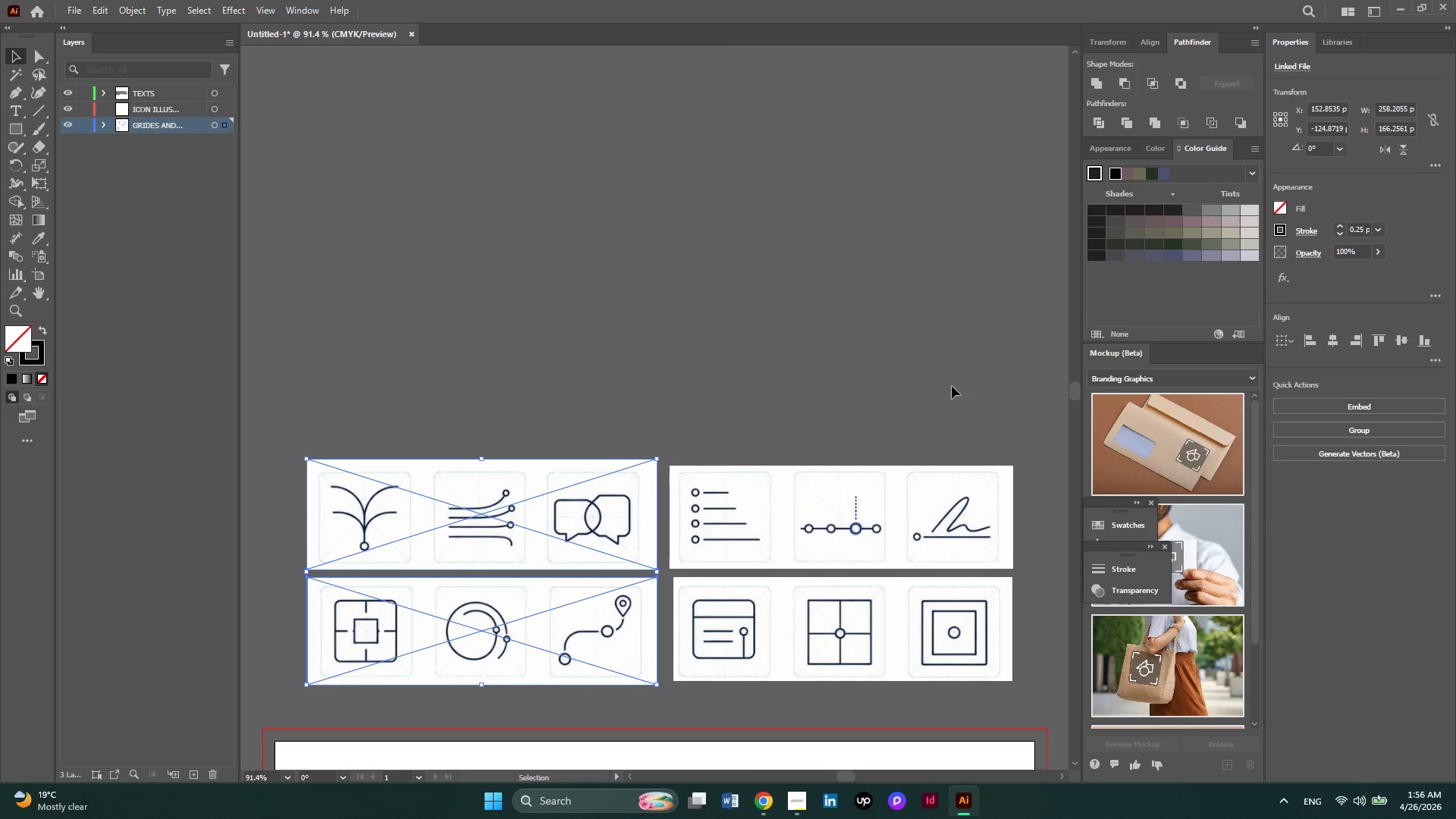 
left_click_drag(start_coordinate=[952, 386], to_coordinate=[841, 591])
 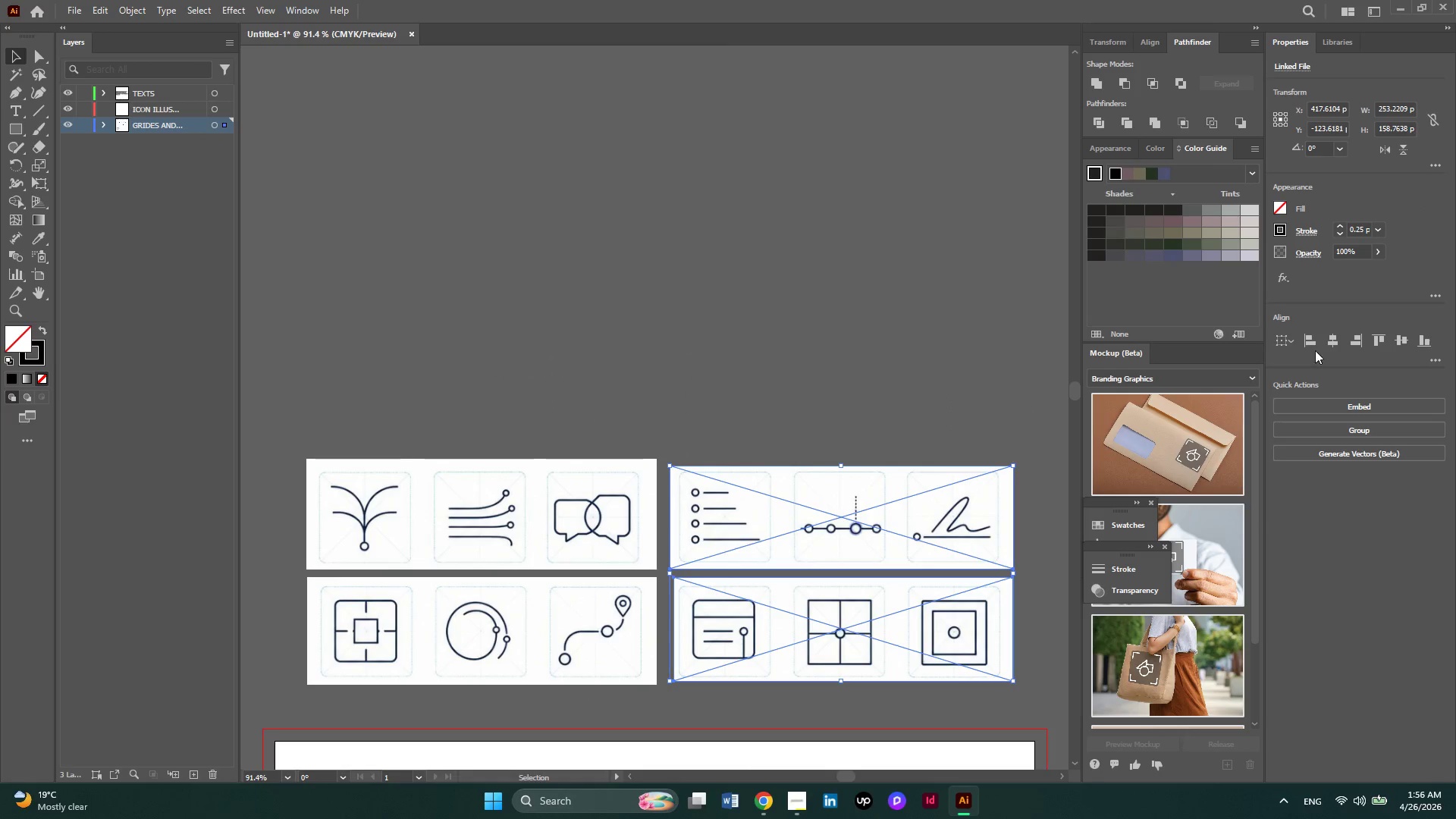 
left_click([1327, 343])
 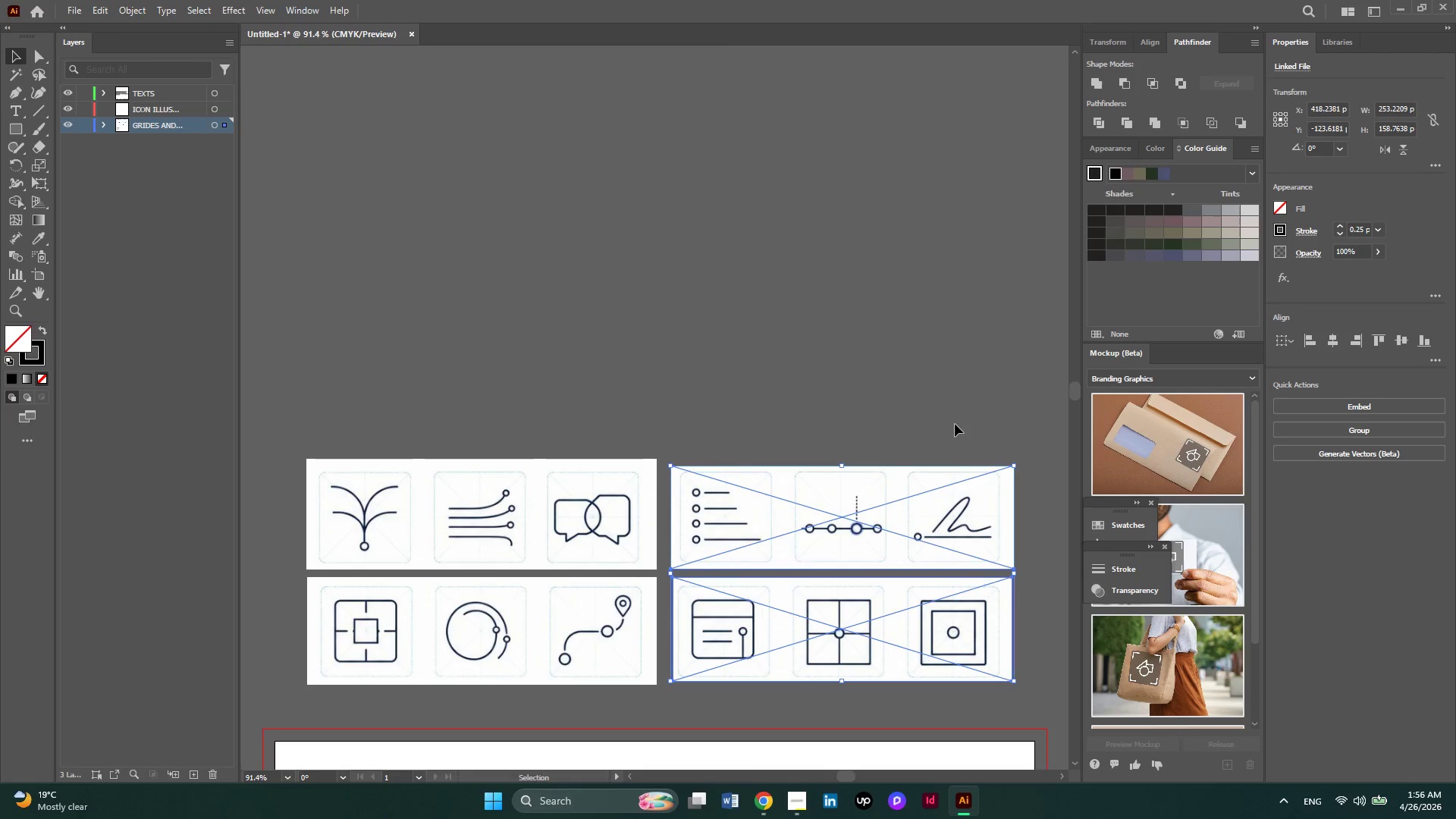 
left_click([951, 416])
 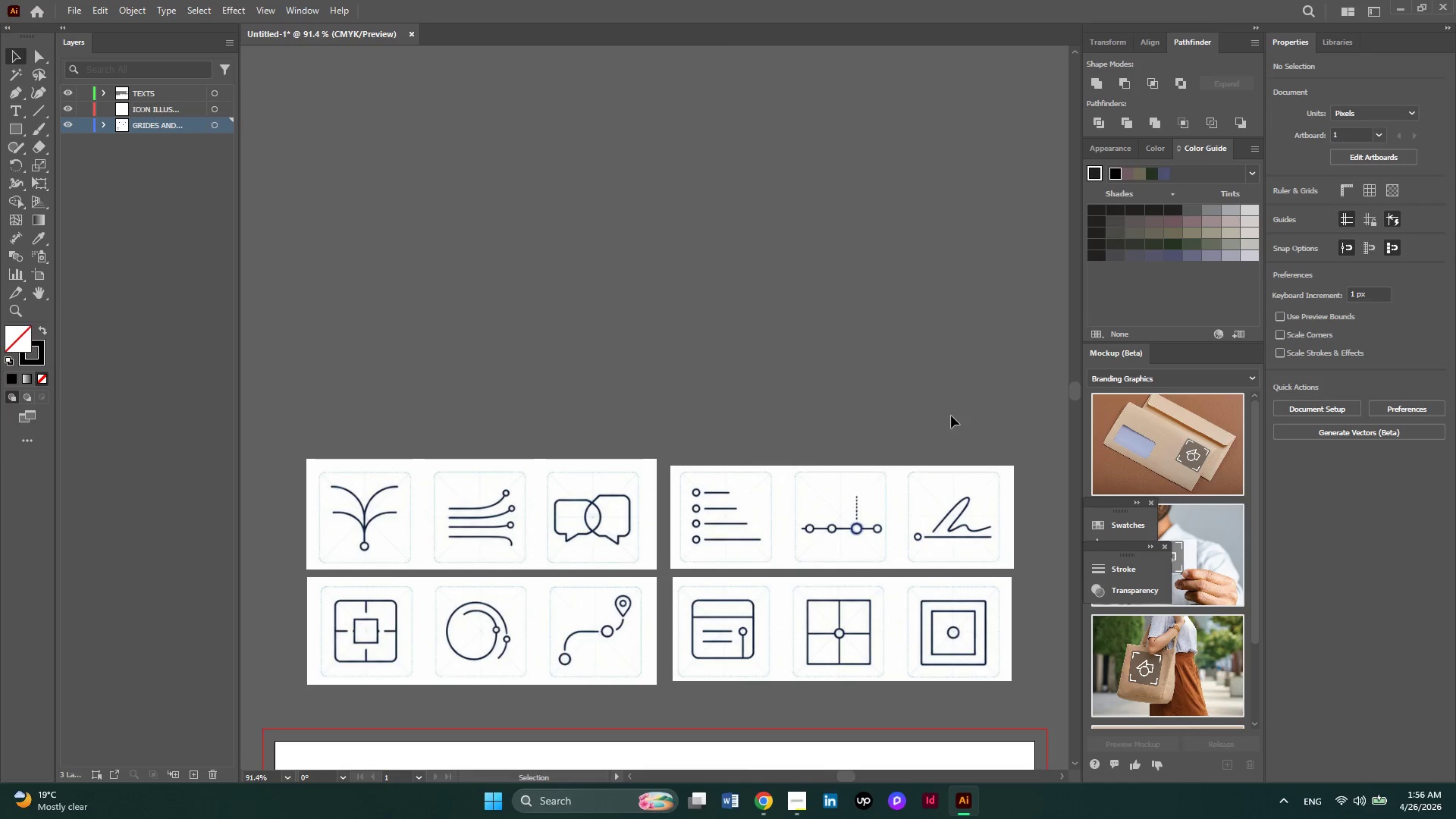 
scroll: coordinate [951, 416], scroll_direction: down, amount: 10.0
 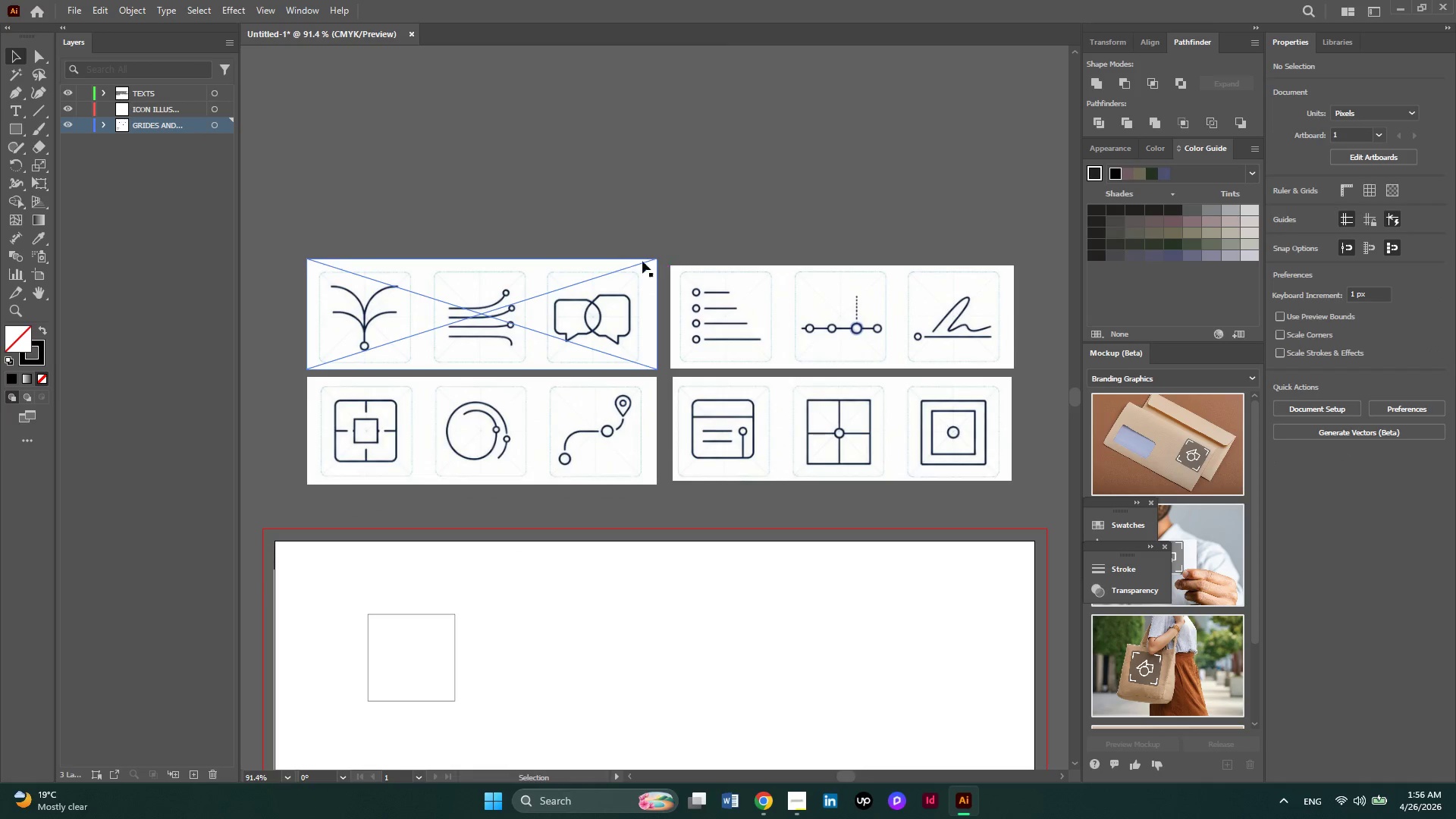 
left_click_drag(start_coordinate=[471, 202], to_coordinate=[334, 412])
 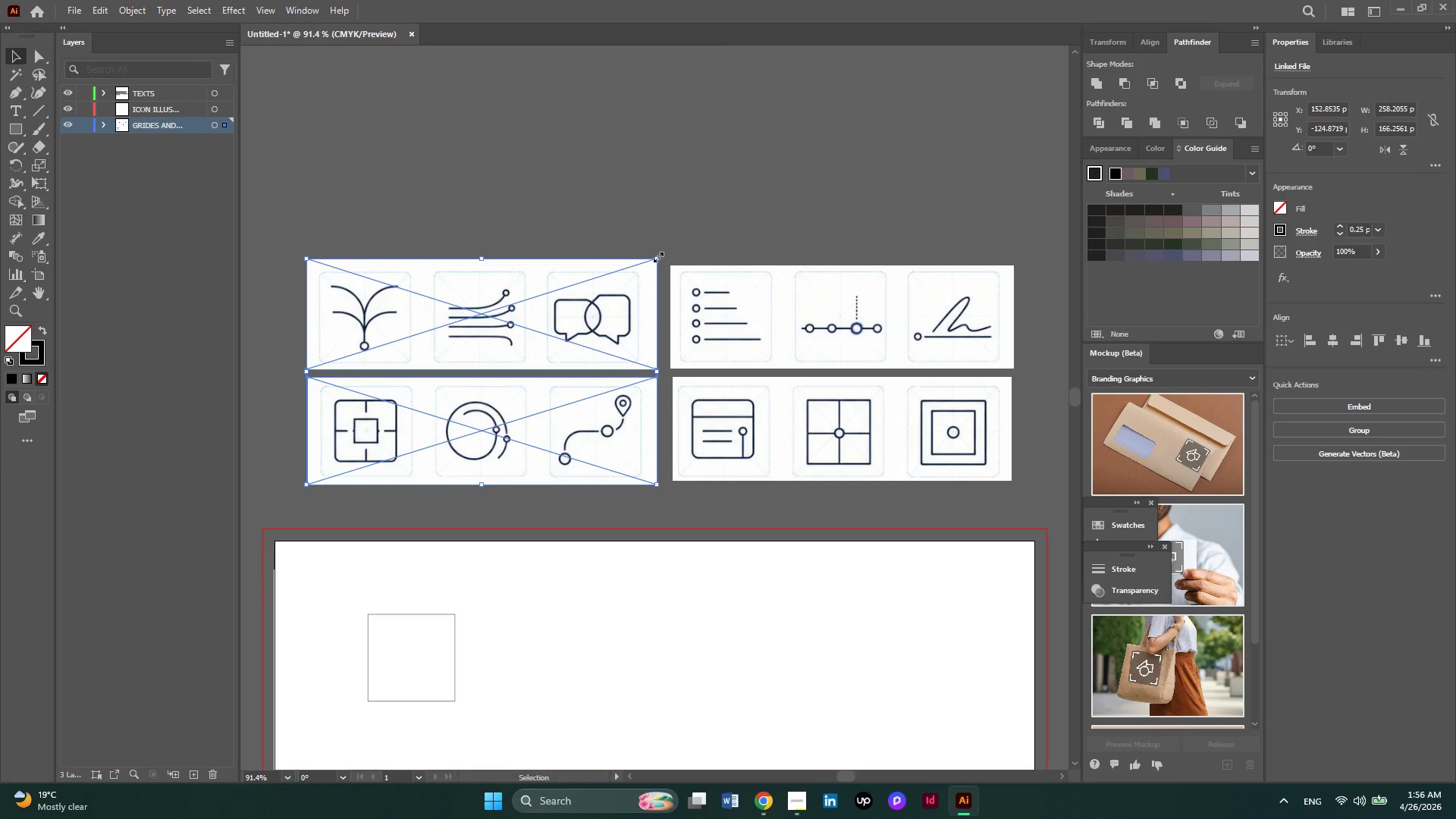 
hold_key(key=ShiftLeft, duration=1.5)
left_click_drag(start_coordinate=[657, 256], to_coordinate=[650, 263])
 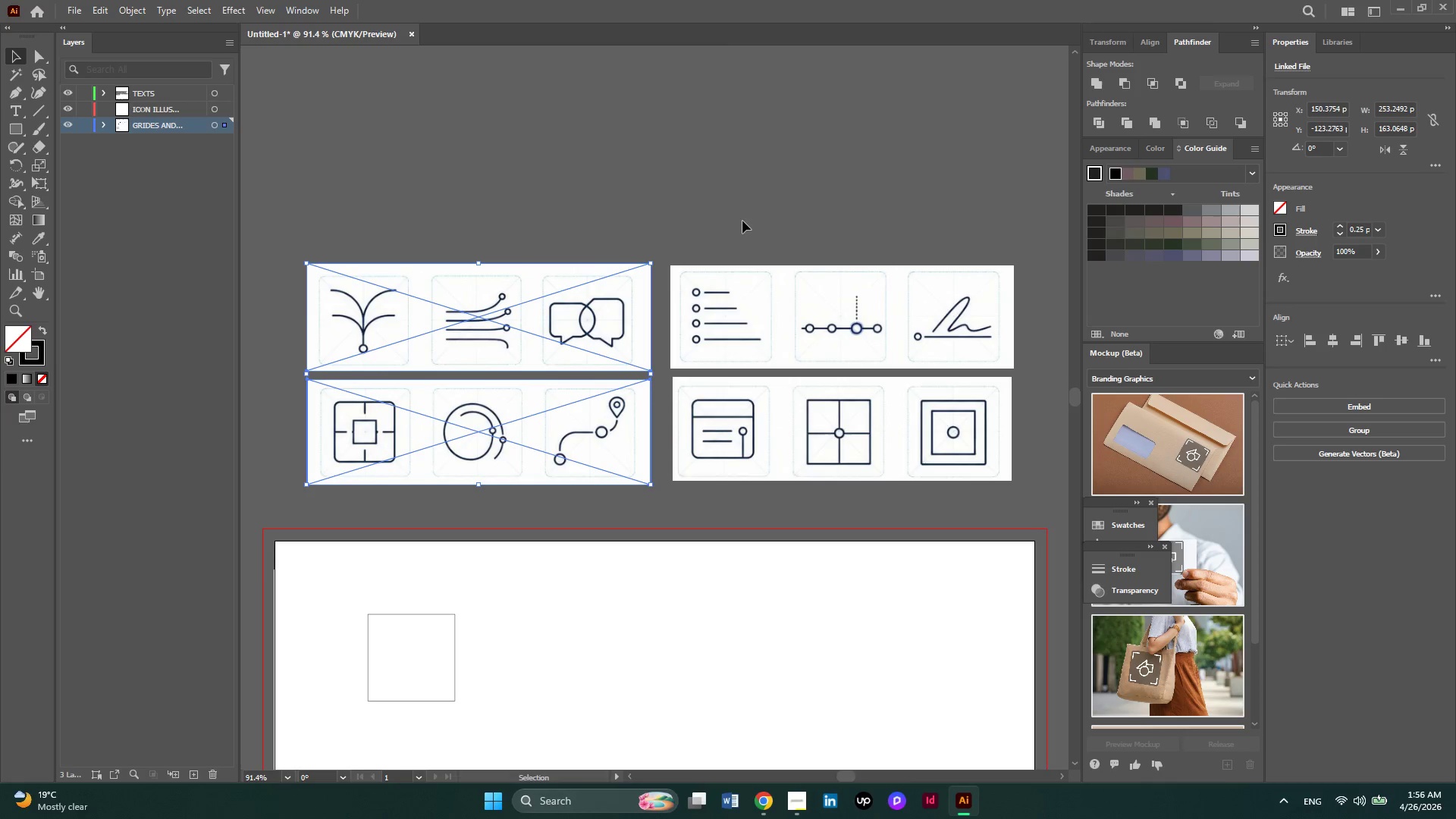 
left_click([742, 221])
 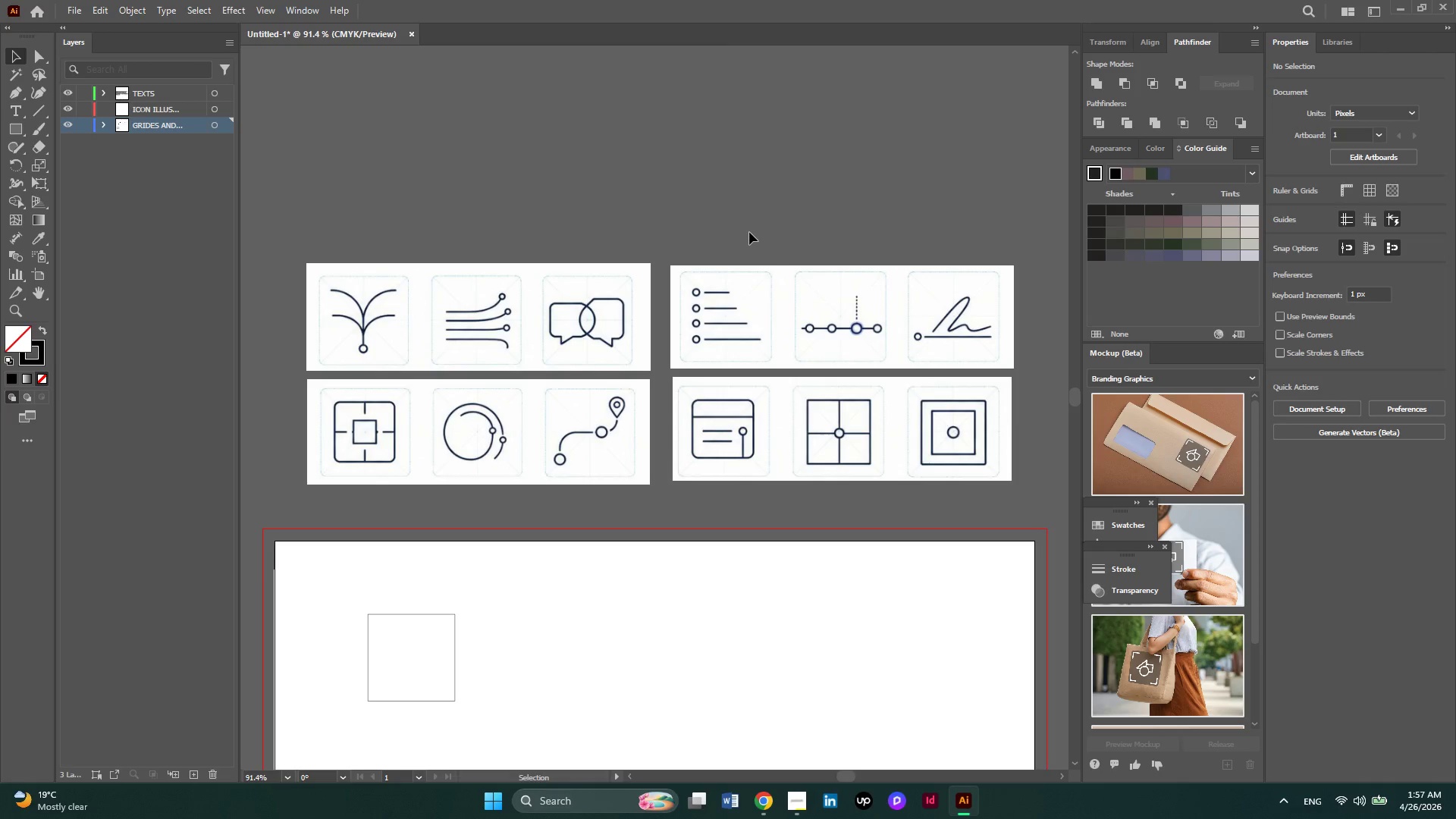 
wait(41.33)
 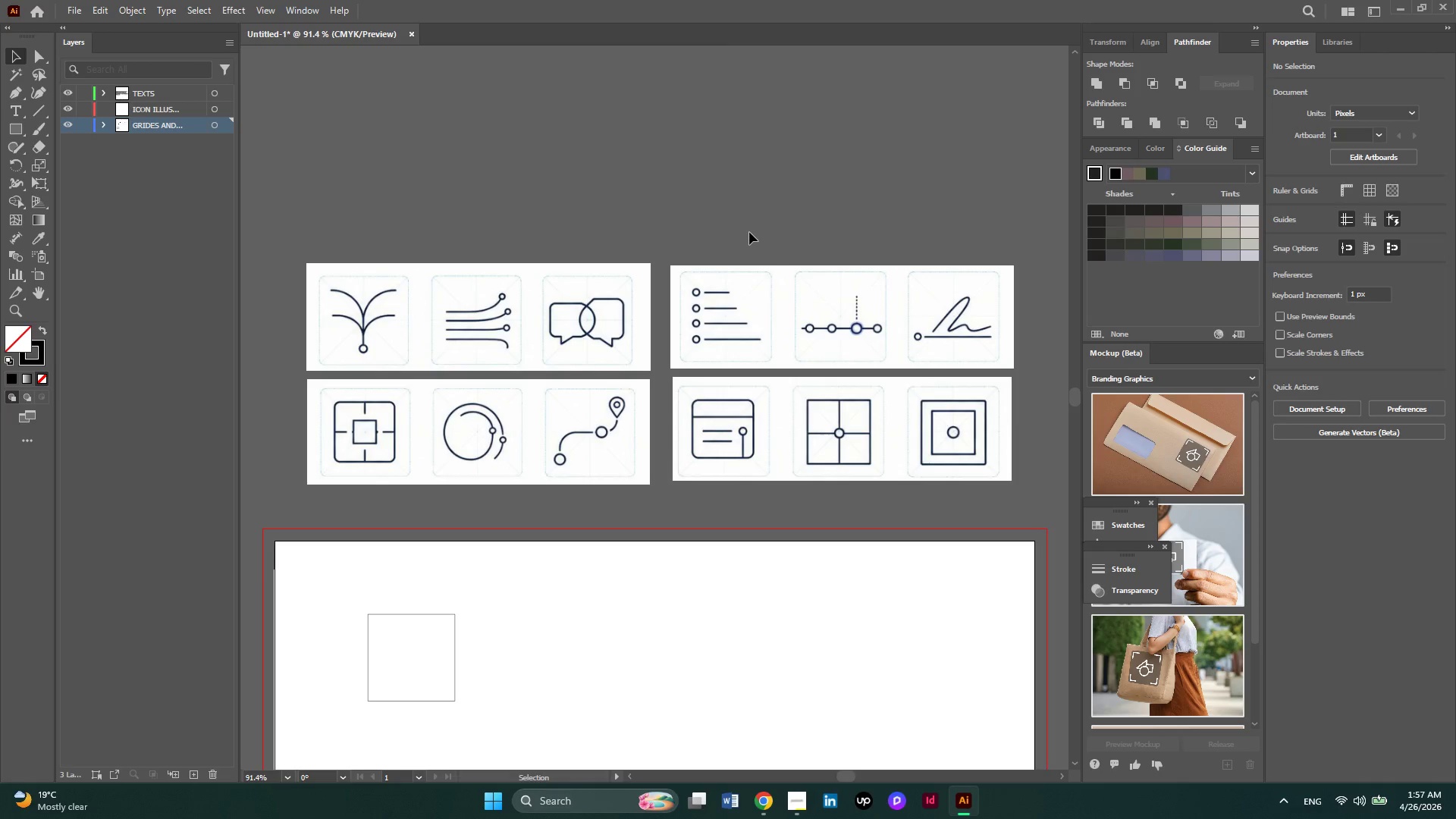 
left_click_drag(start_coordinate=[296, 233], to_coordinate=[848, 489])
 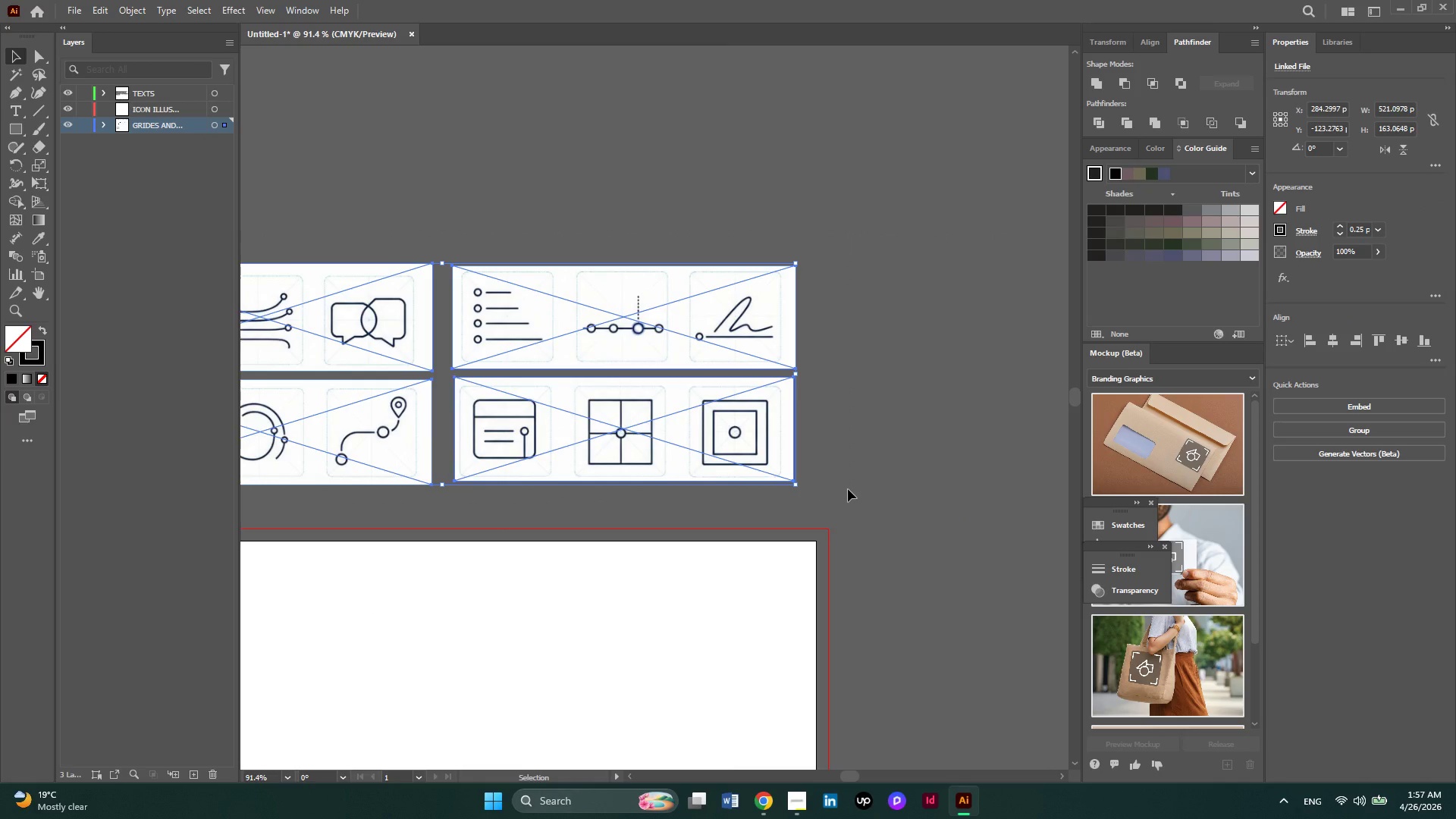 
wait(27.53)
 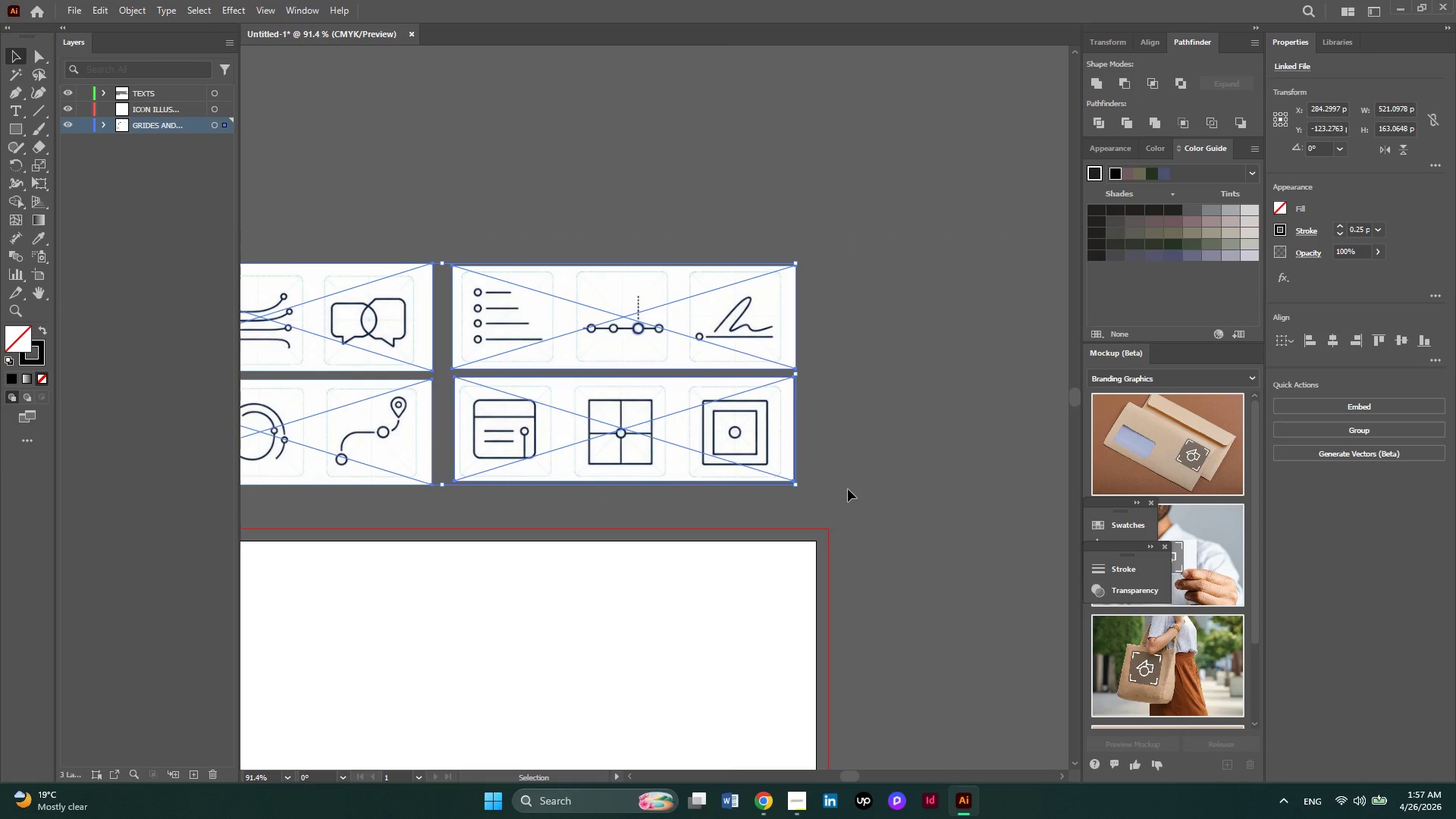 
hold_key(key=ShiftLeft, duration=0.83)
left_click_drag(start_coordinate=[800, 266], to_coordinate=[770, 304])
 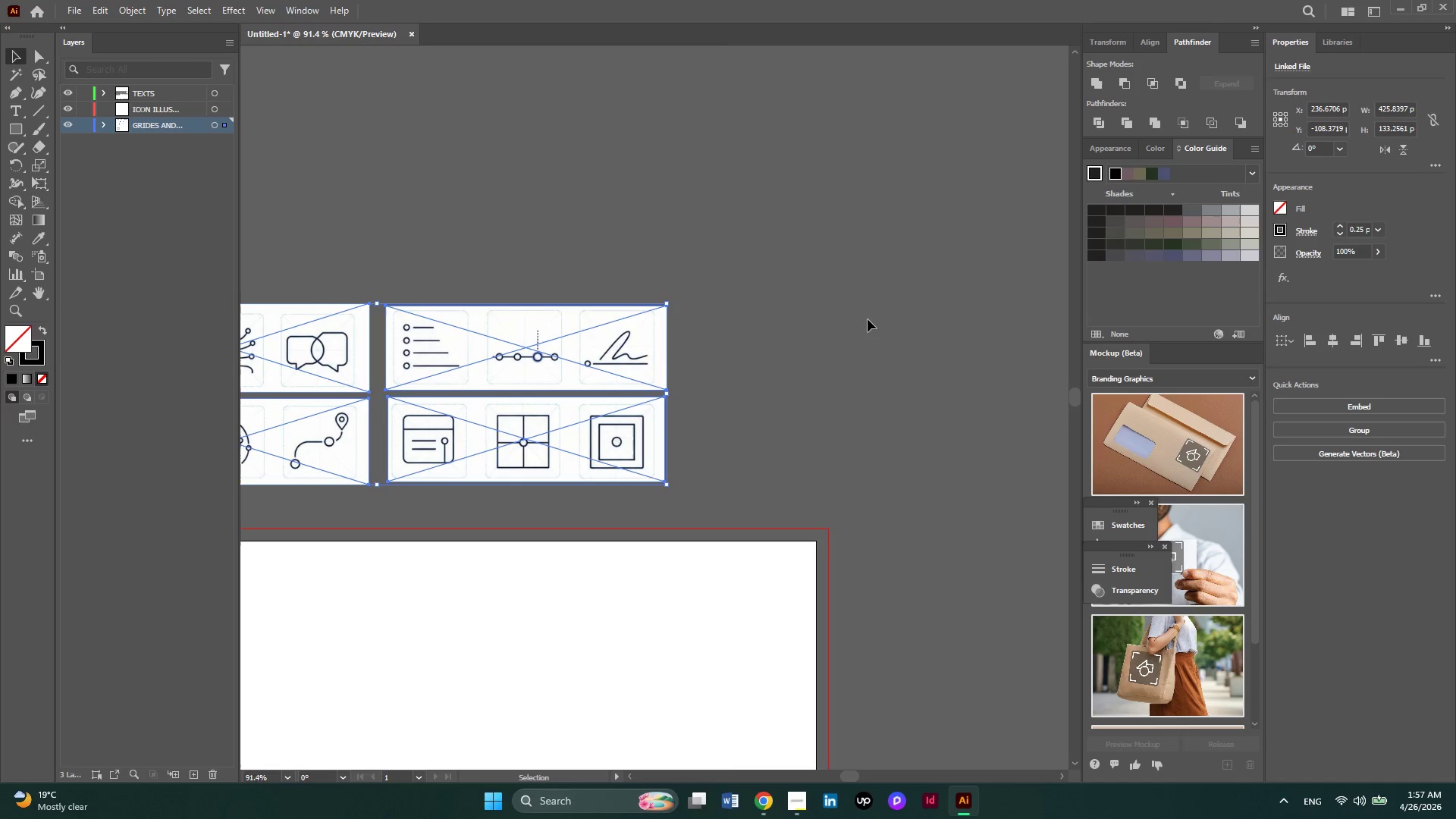 
hold_key(key=AltLeft, duration=0.52)
scroll: coordinate [868, 319], scroll_direction: down, amount: 2.0
 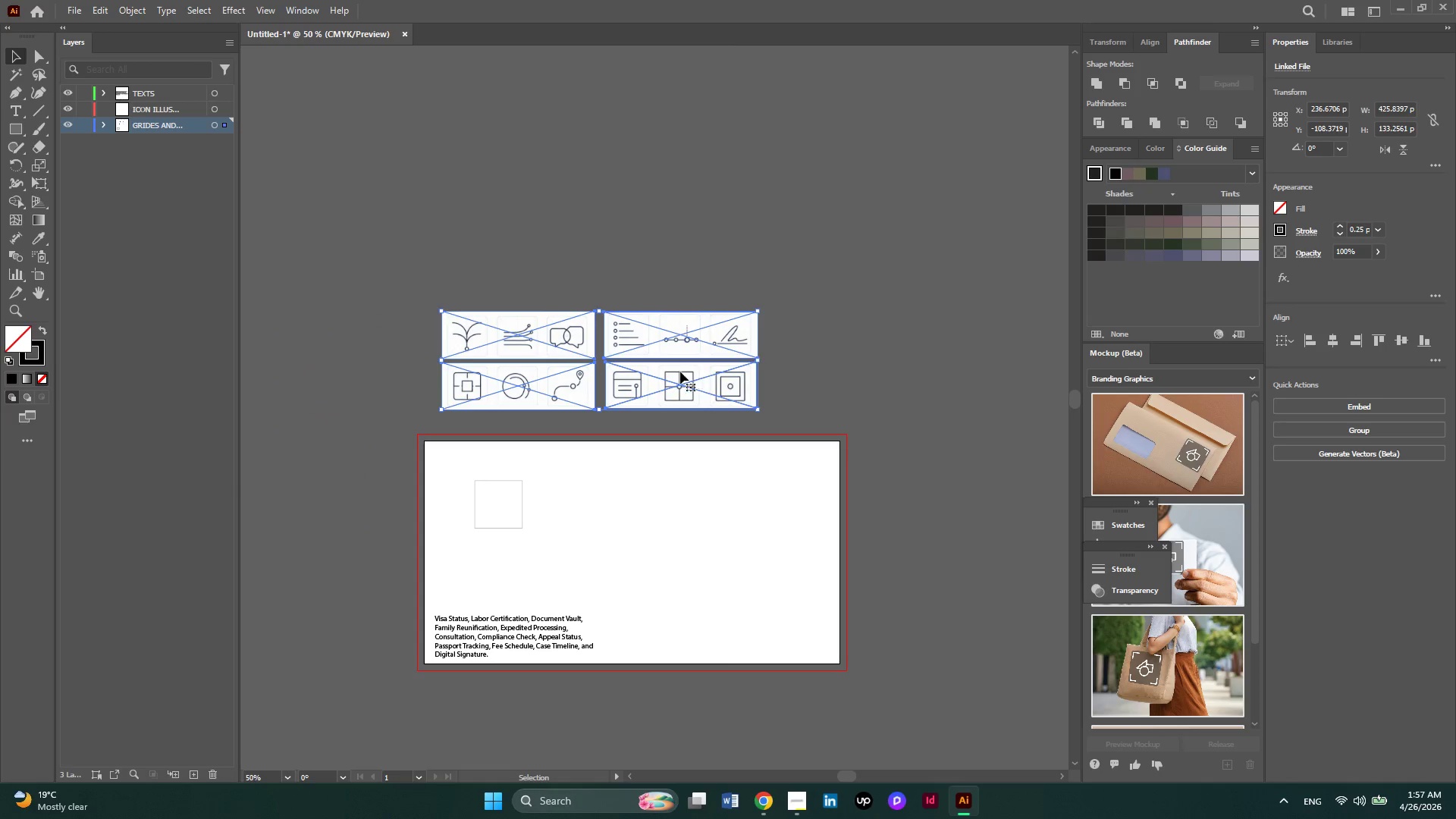 
left_click_drag(start_coordinate=[679, 378], to_coordinate=[714, 378])
 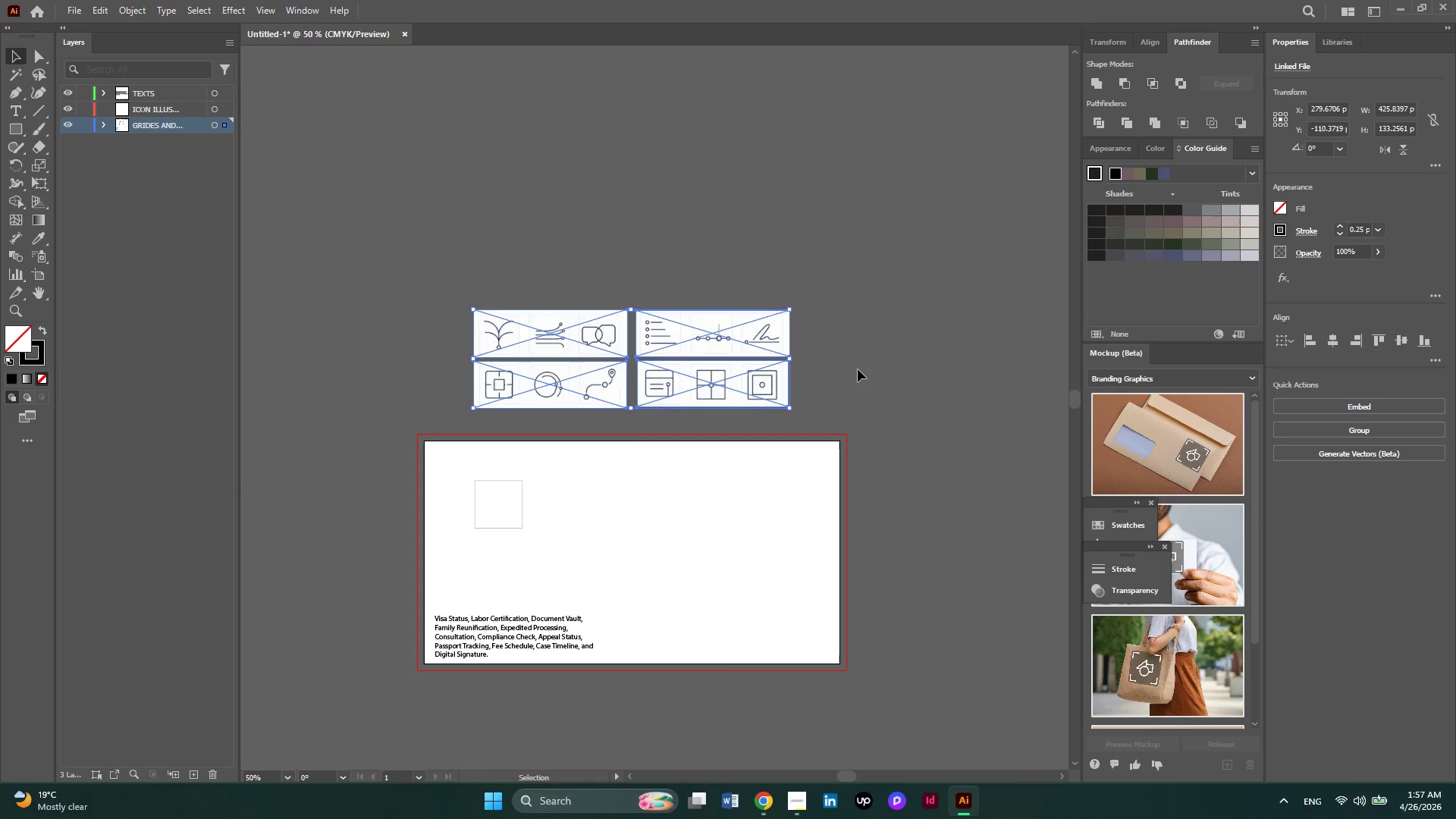 
left_click([858, 369])
 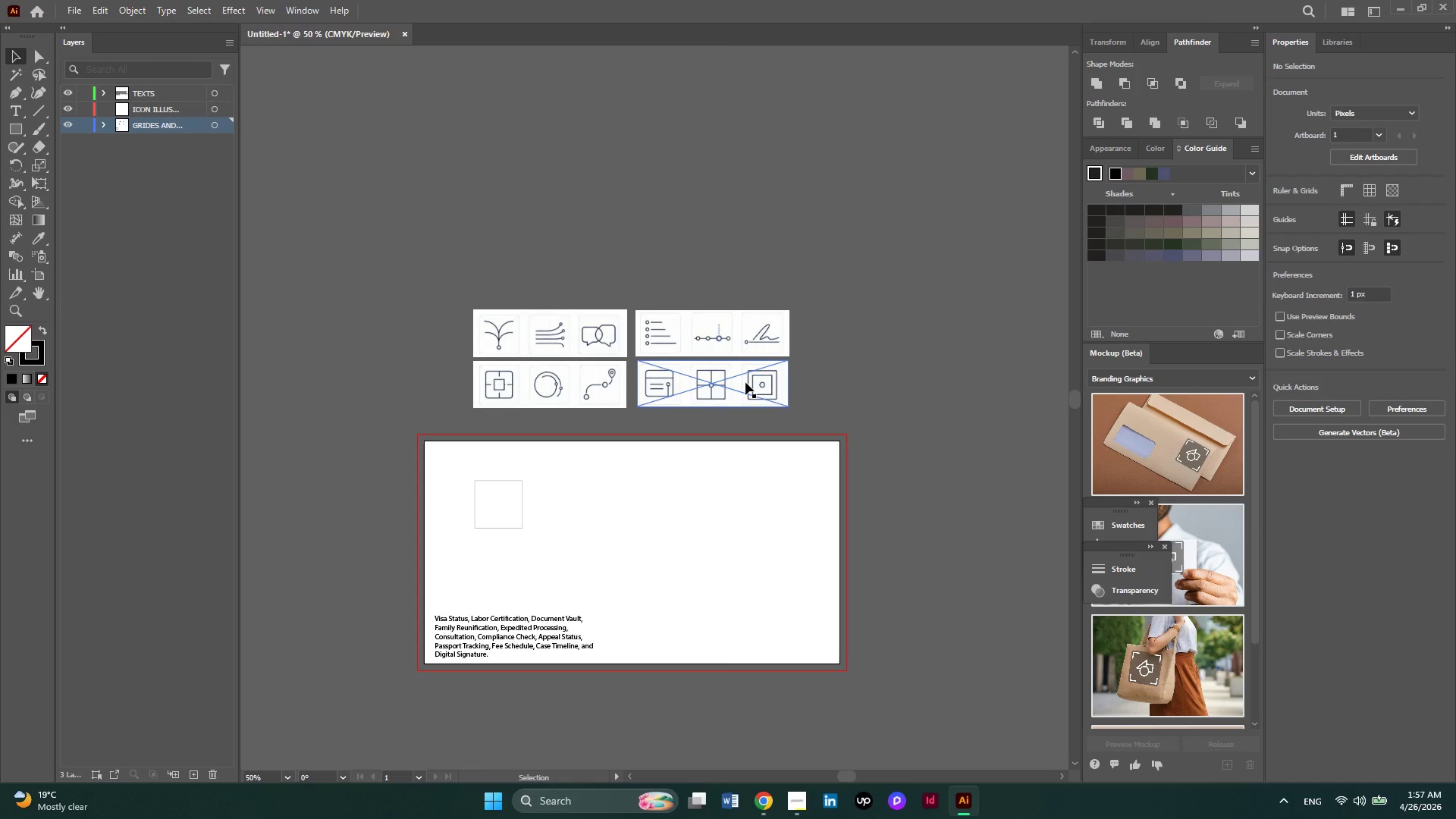 
left_click_drag(start_coordinate=[745, 382], to_coordinate=[552, 497])
 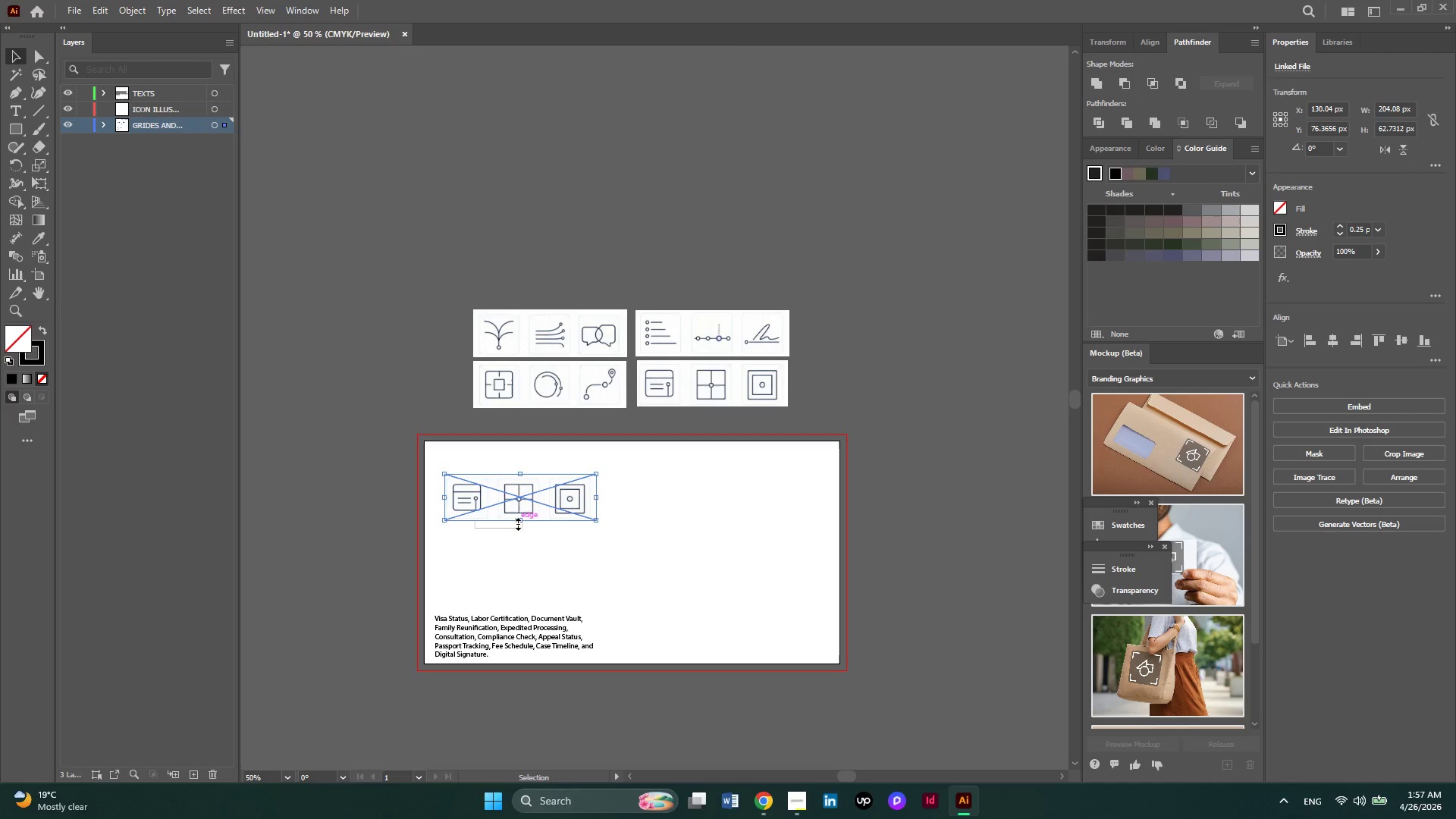 
hold_key(key=AltLeft, duration=2.19)
 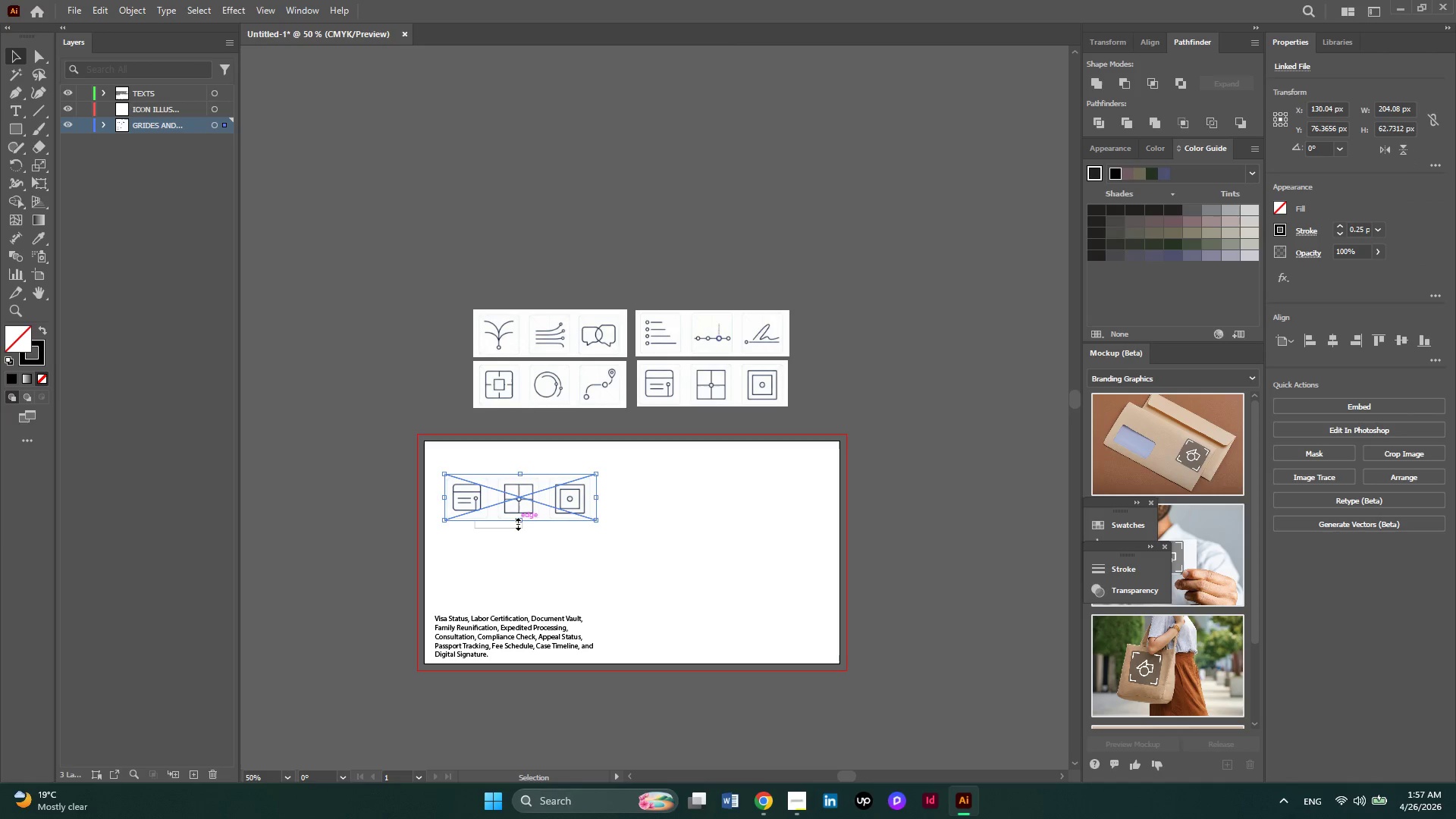 
hold_key(key=AltLeft, duration=0.52)
scroll: coordinate [515, 522], scroll_direction: up, amount: 2.0
 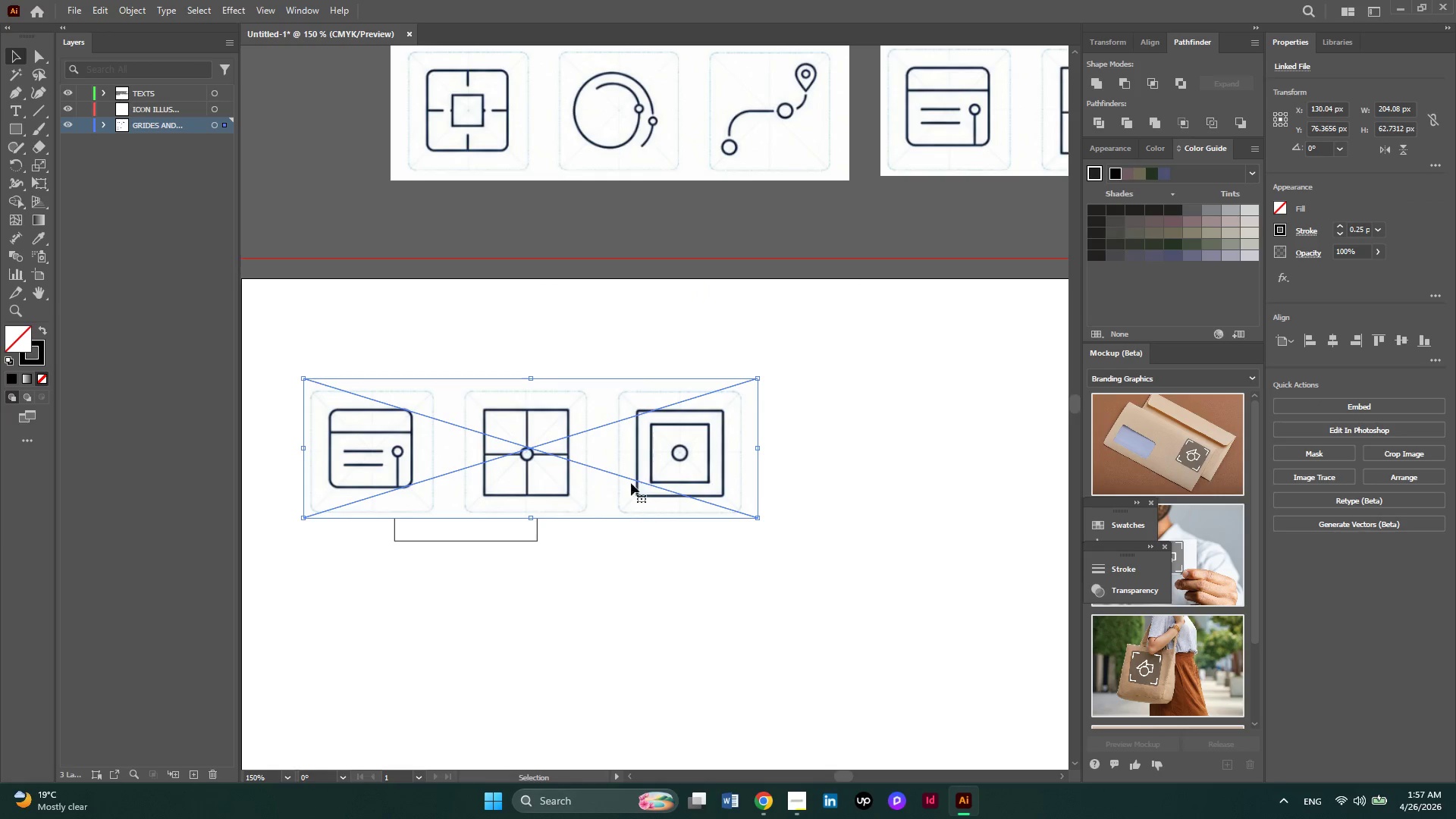 
left_click_drag(start_coordinate=[584, 457], to_coordinate=[846, 301])
 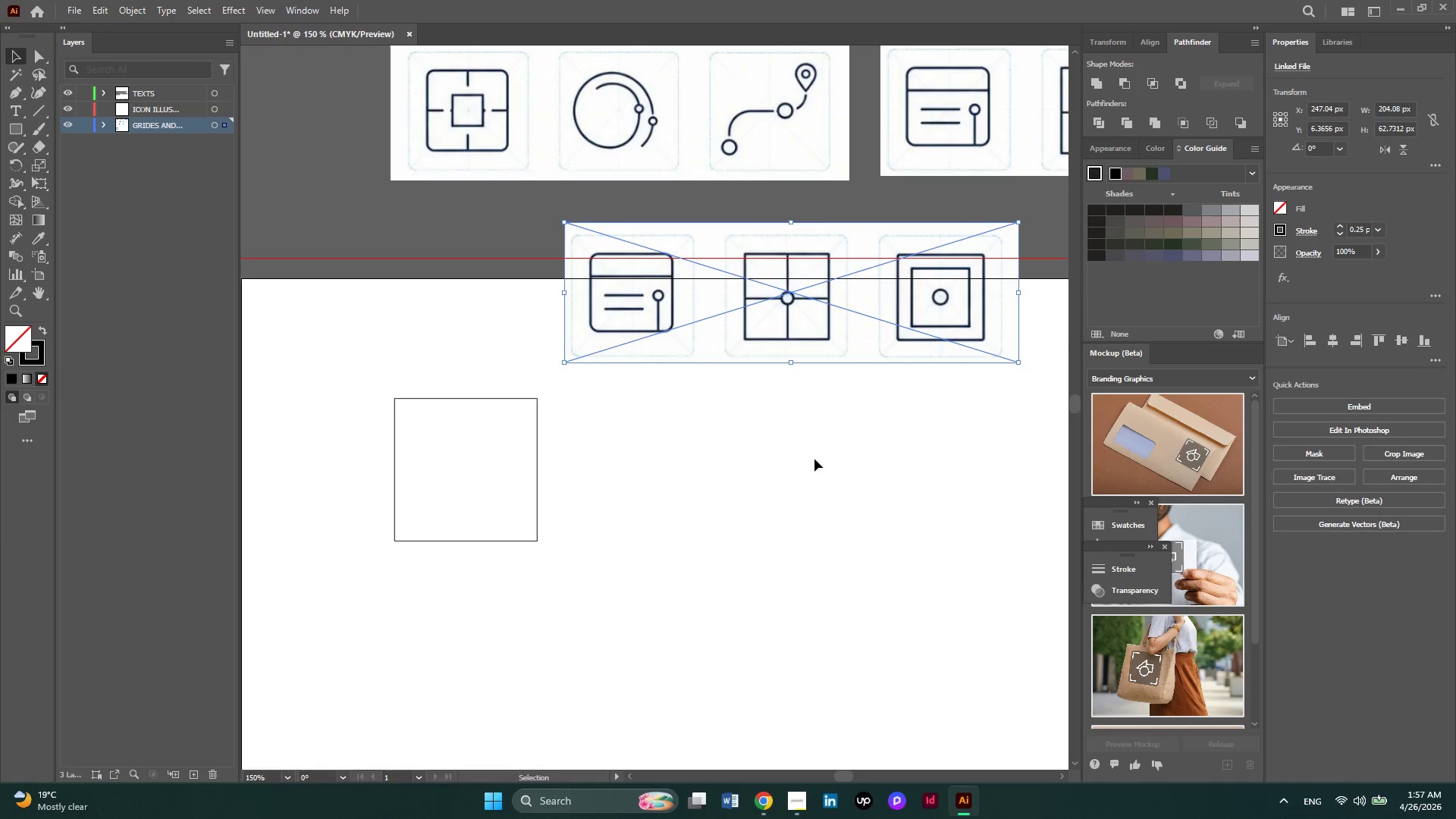 
hold_key(key=AltLeft, duration=0.36)
scroll: coordinate [814, 463], scroll_direction: none, amount: 0.0
 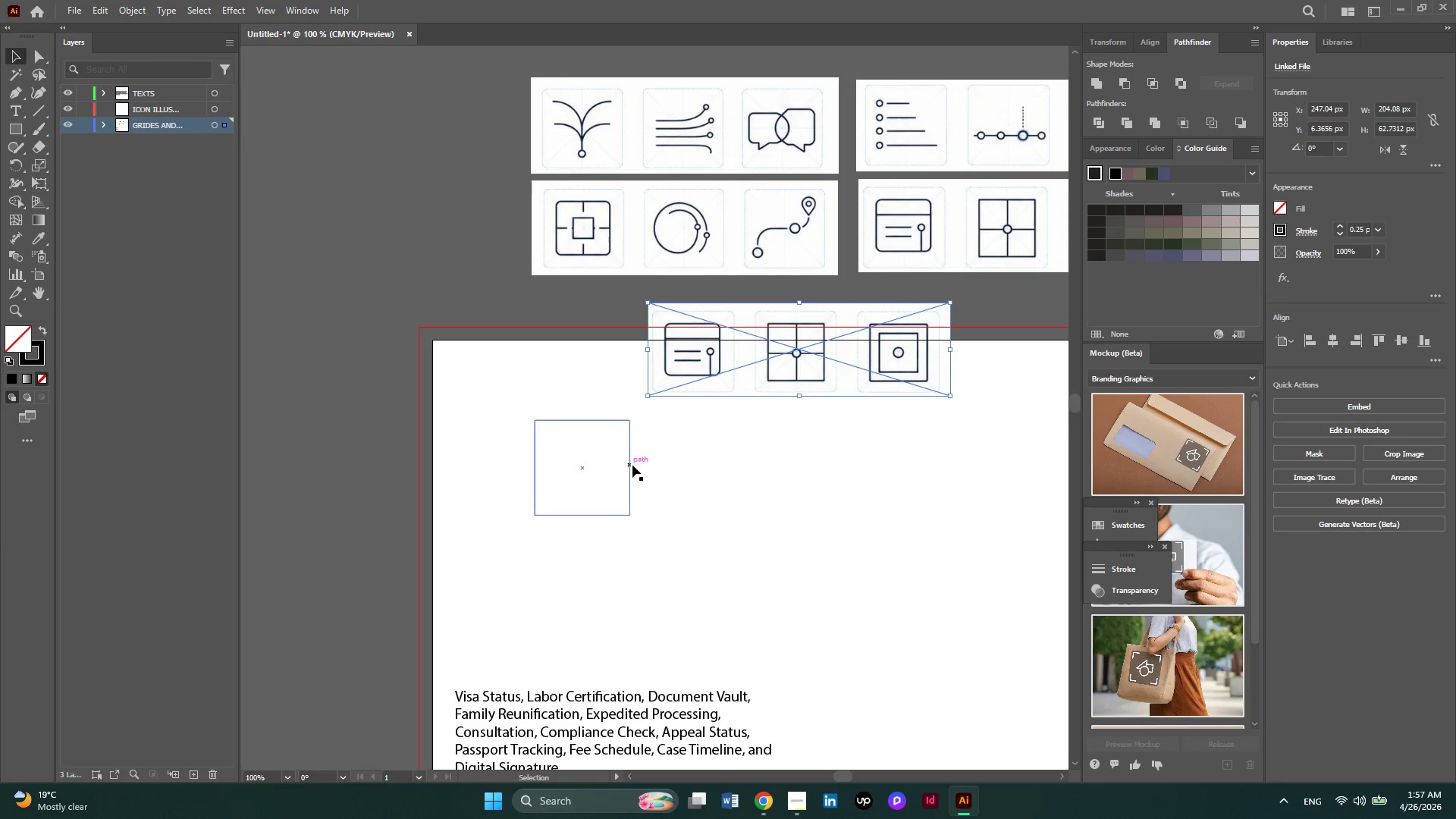 
left_click([632, 465])
 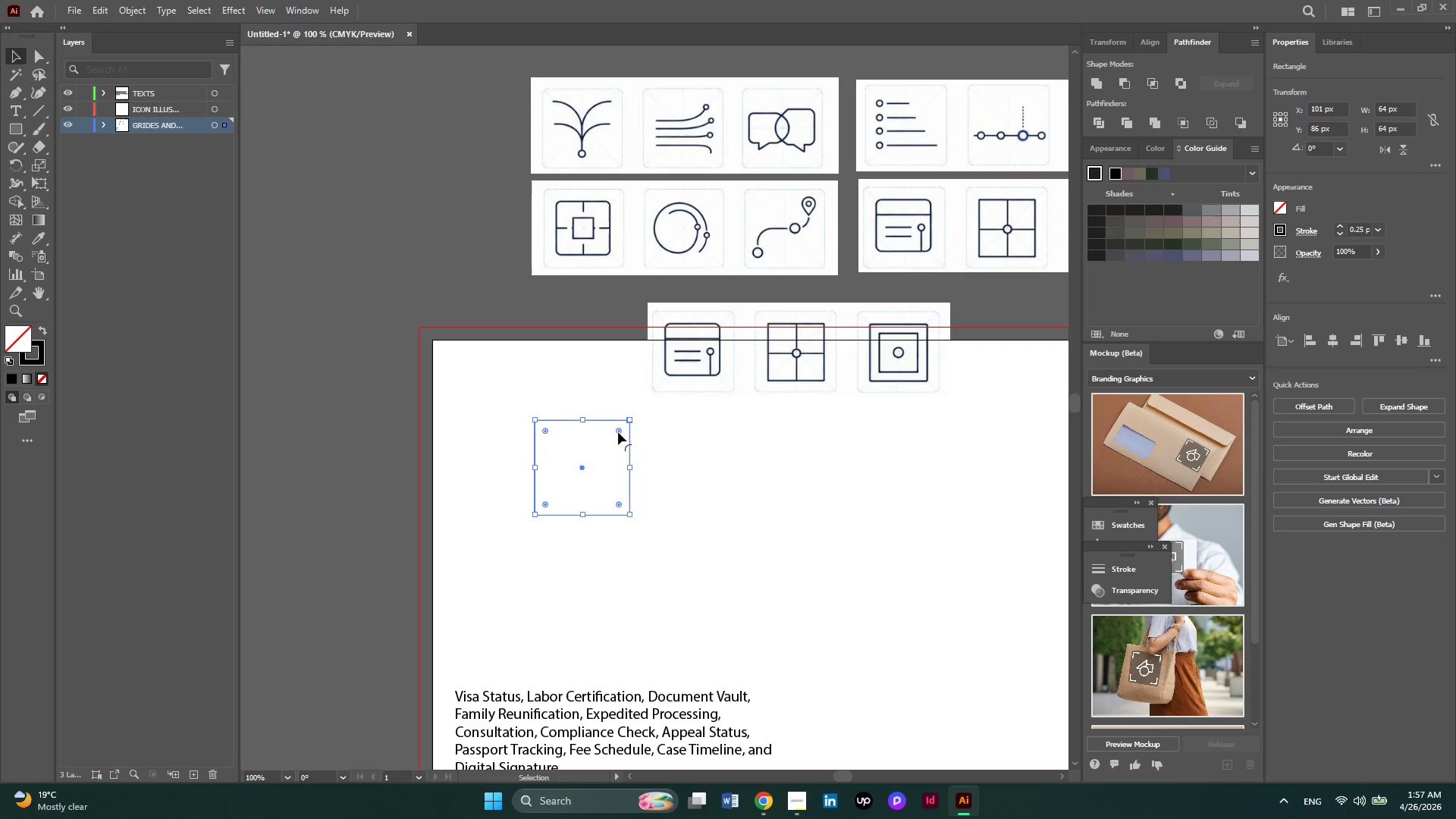 
left_click_drag(start_coordinate=[618, 432], to_coordinate=[619, 428])
 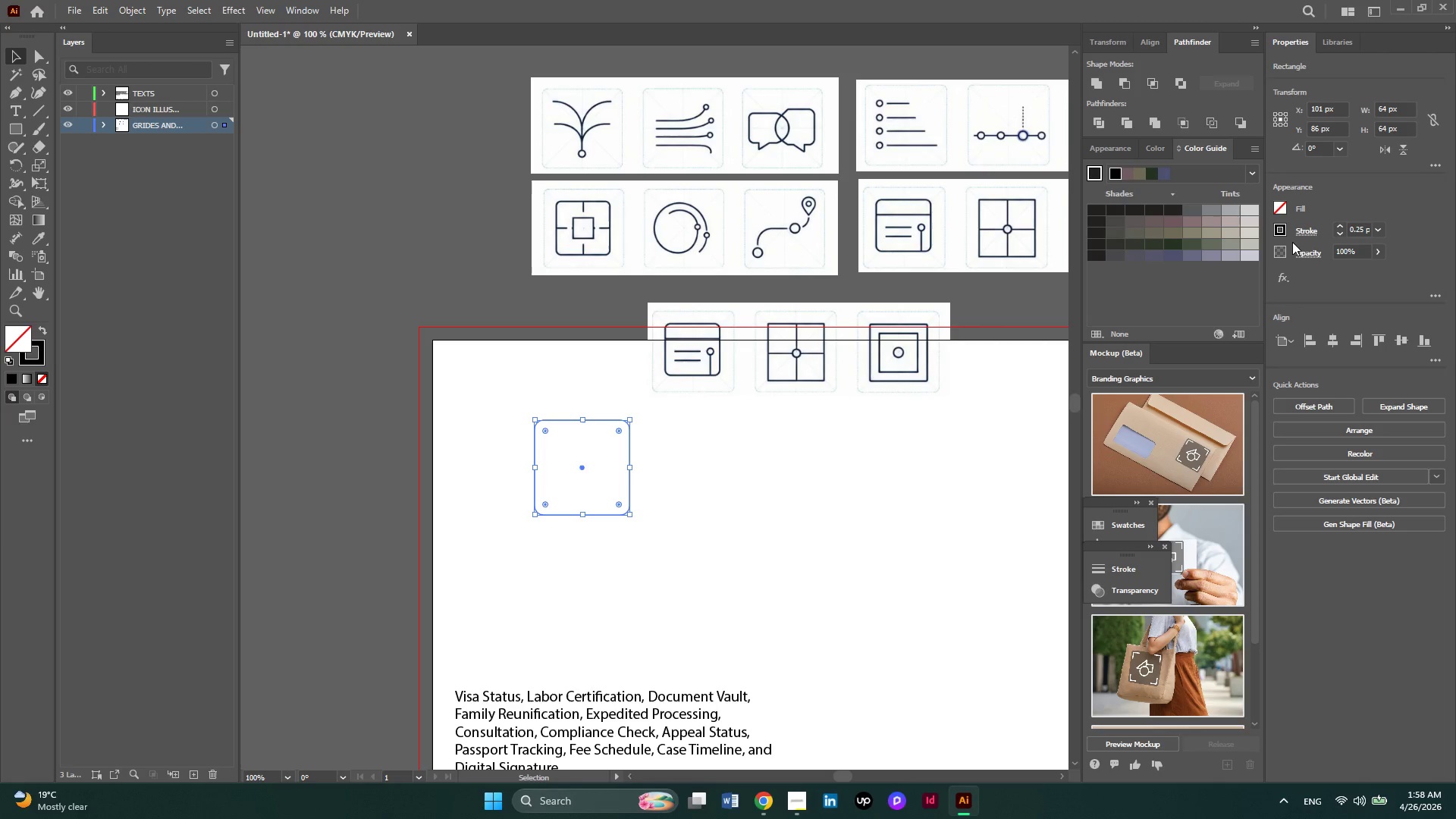 
wait(6.34)
 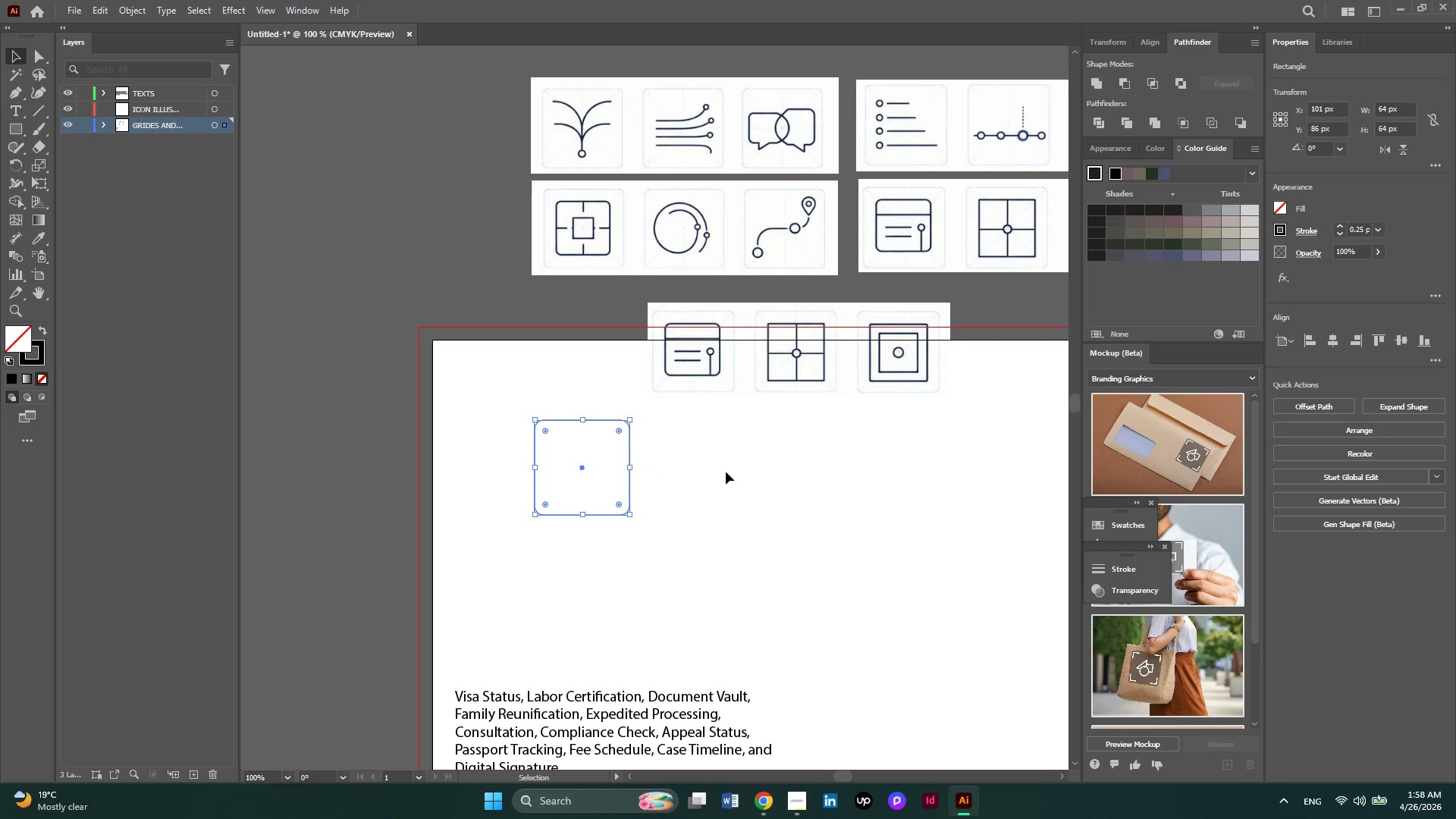 
left_click([1335, 224])
 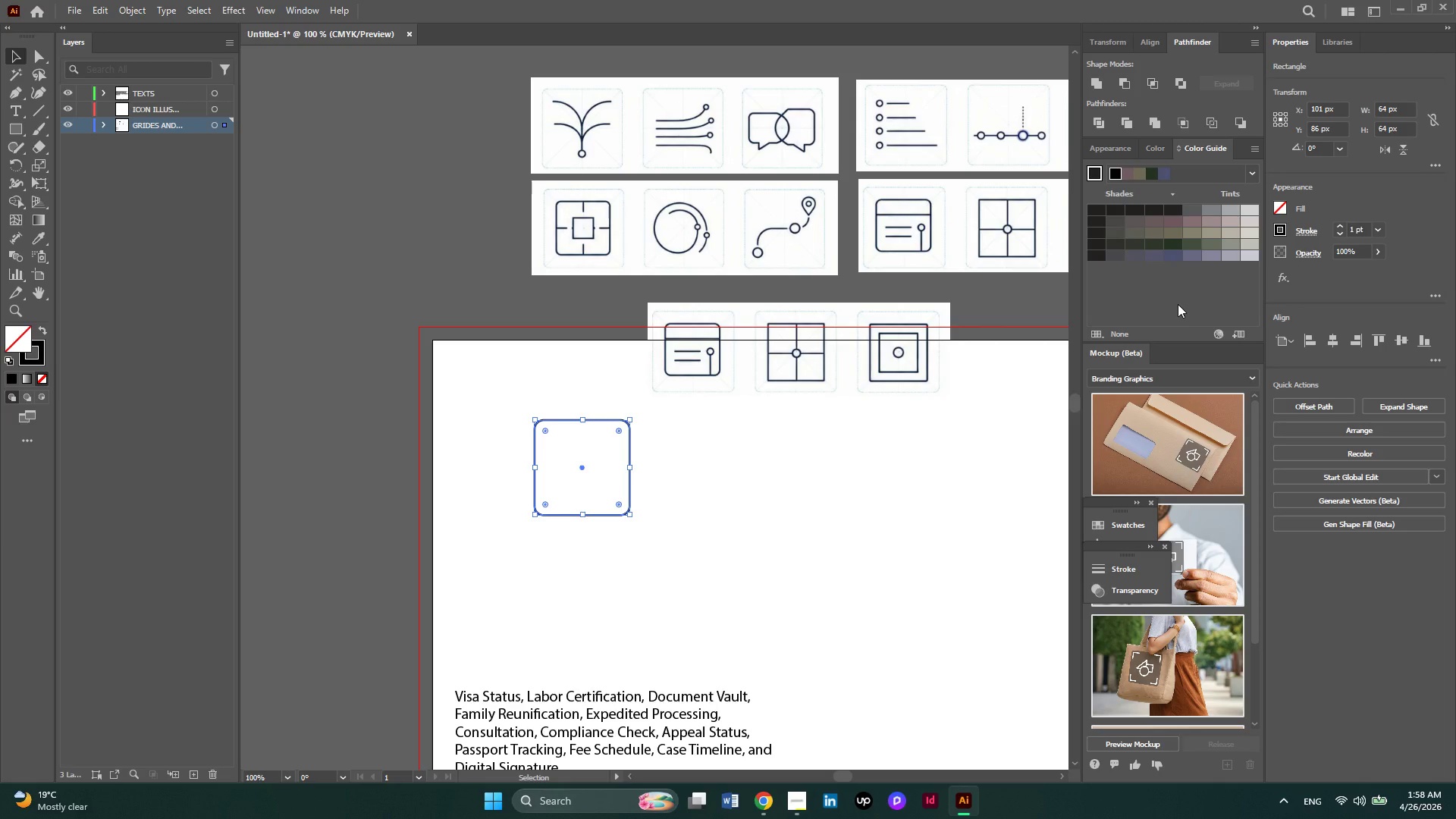 
wait(25.53)
 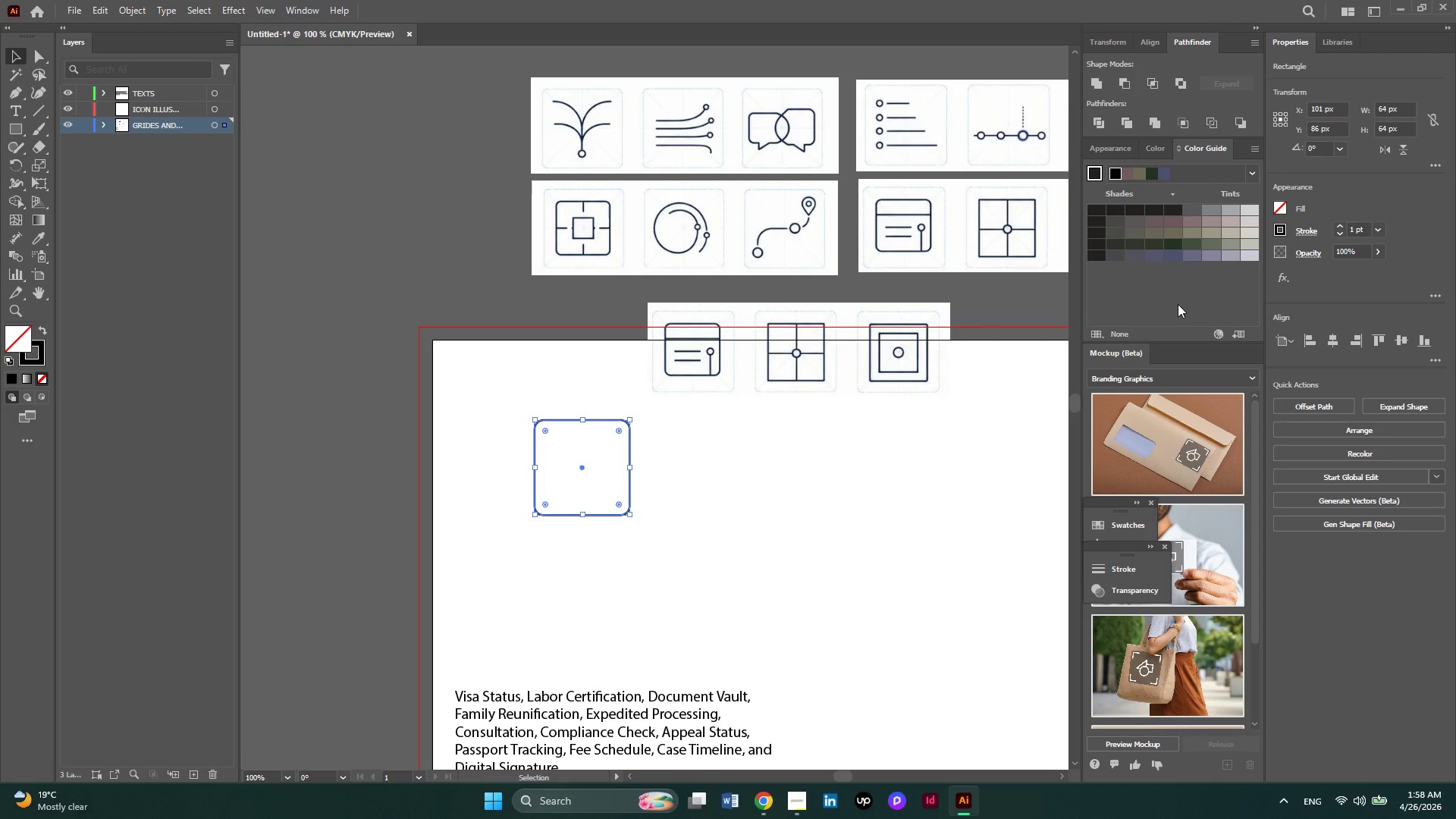 
left_click([1384, 229])
 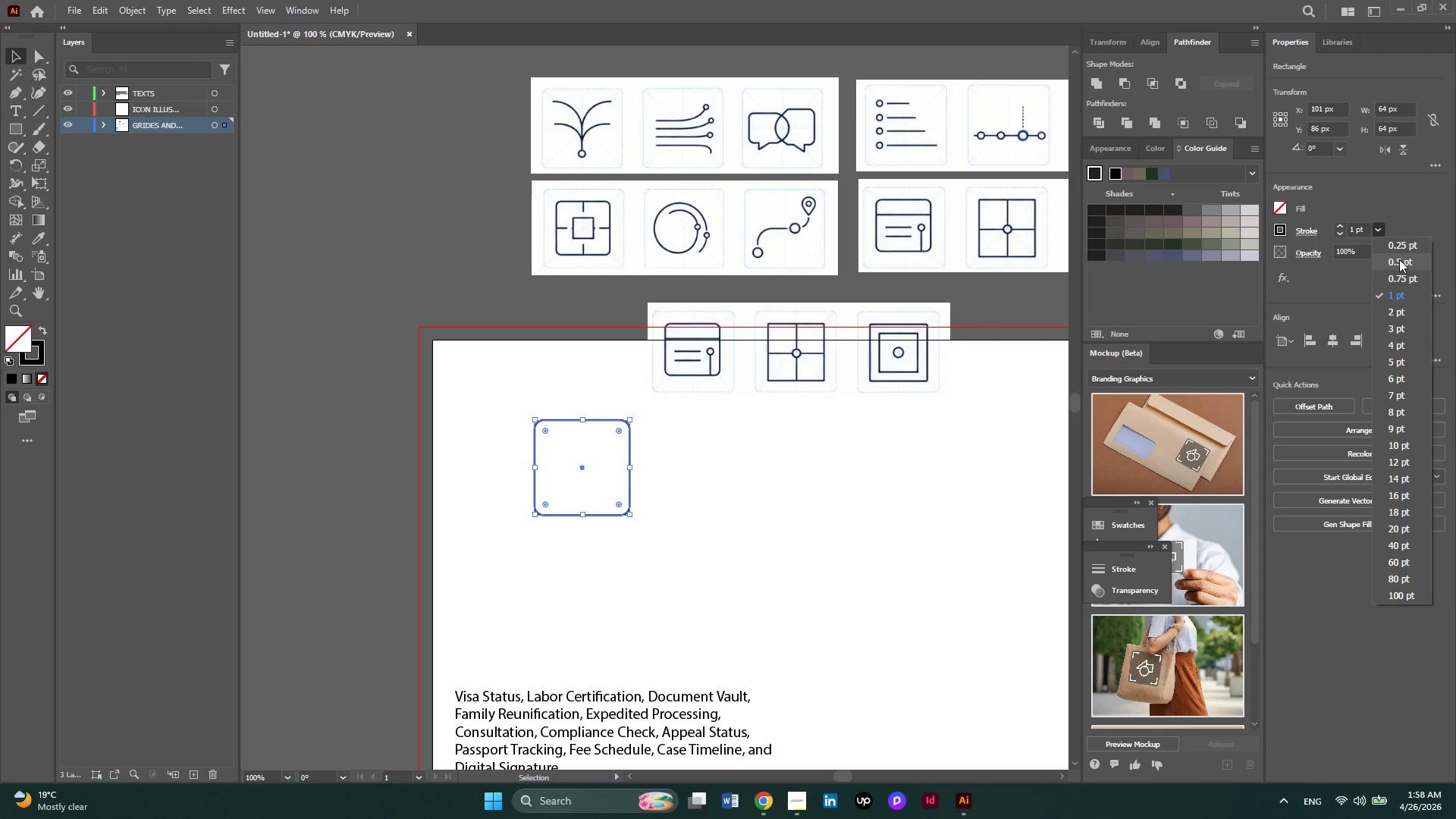 
left_click([1399, 259])
 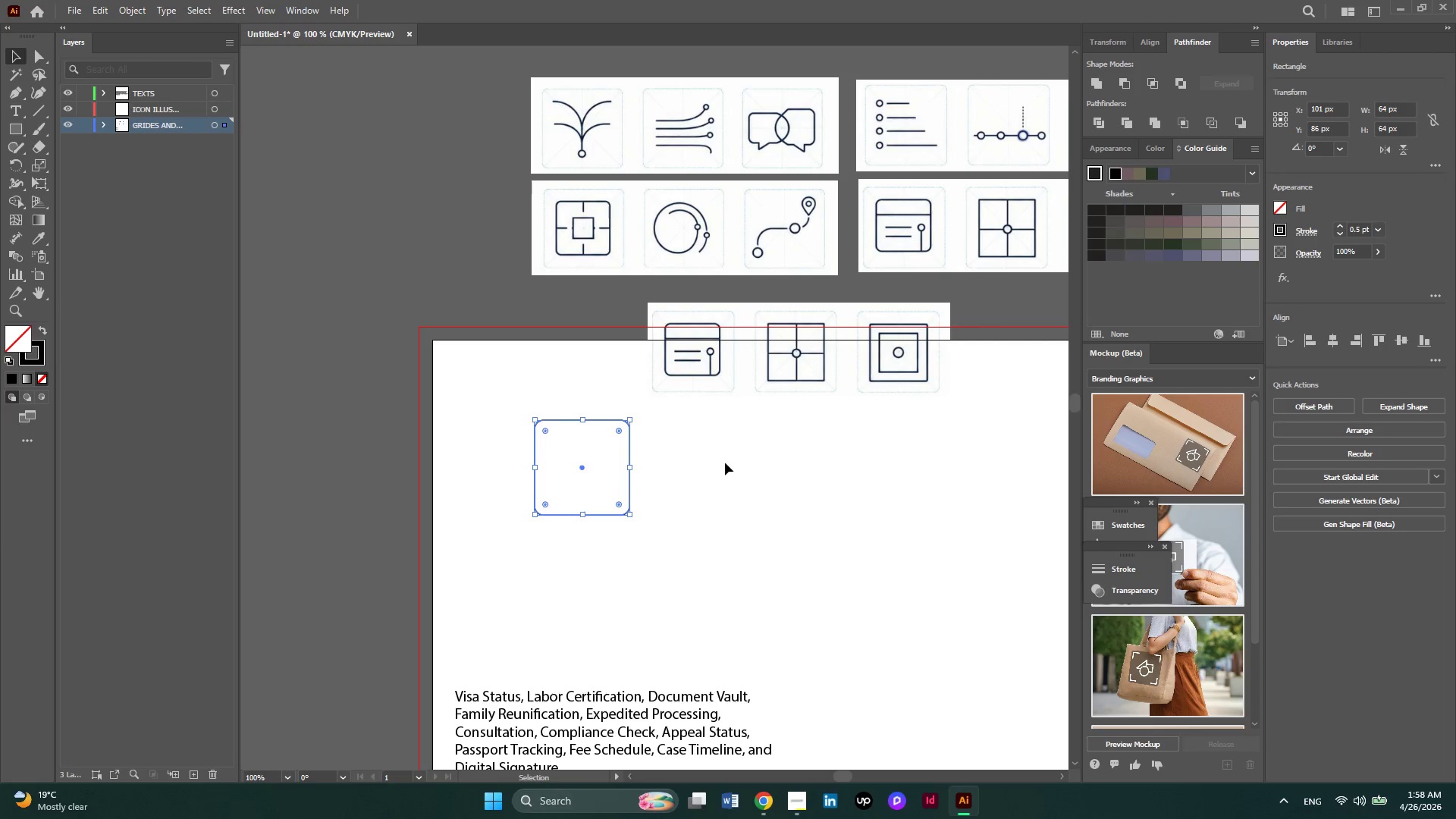 
left_click([725, 463])
 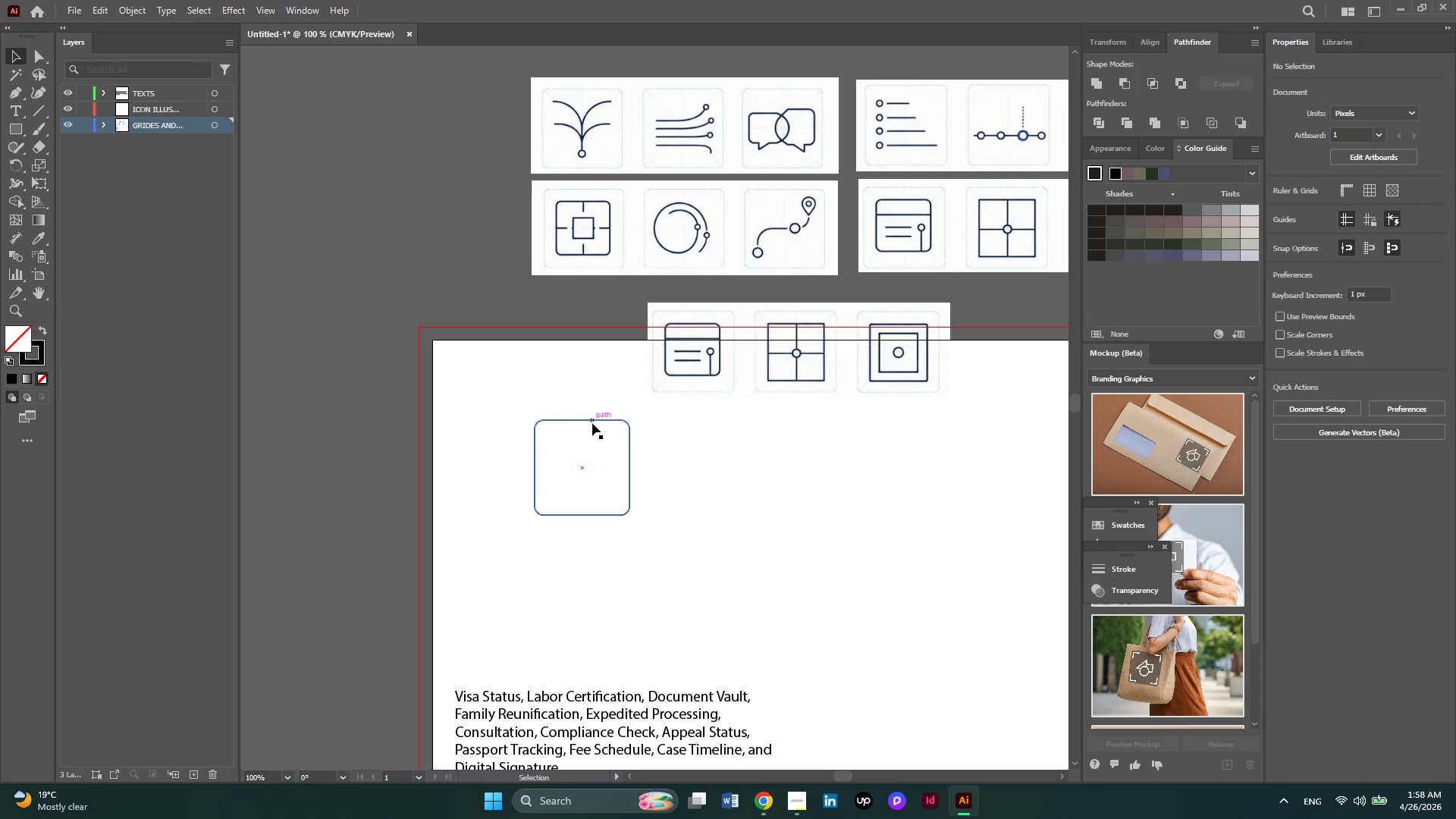 
wait(5.89)
 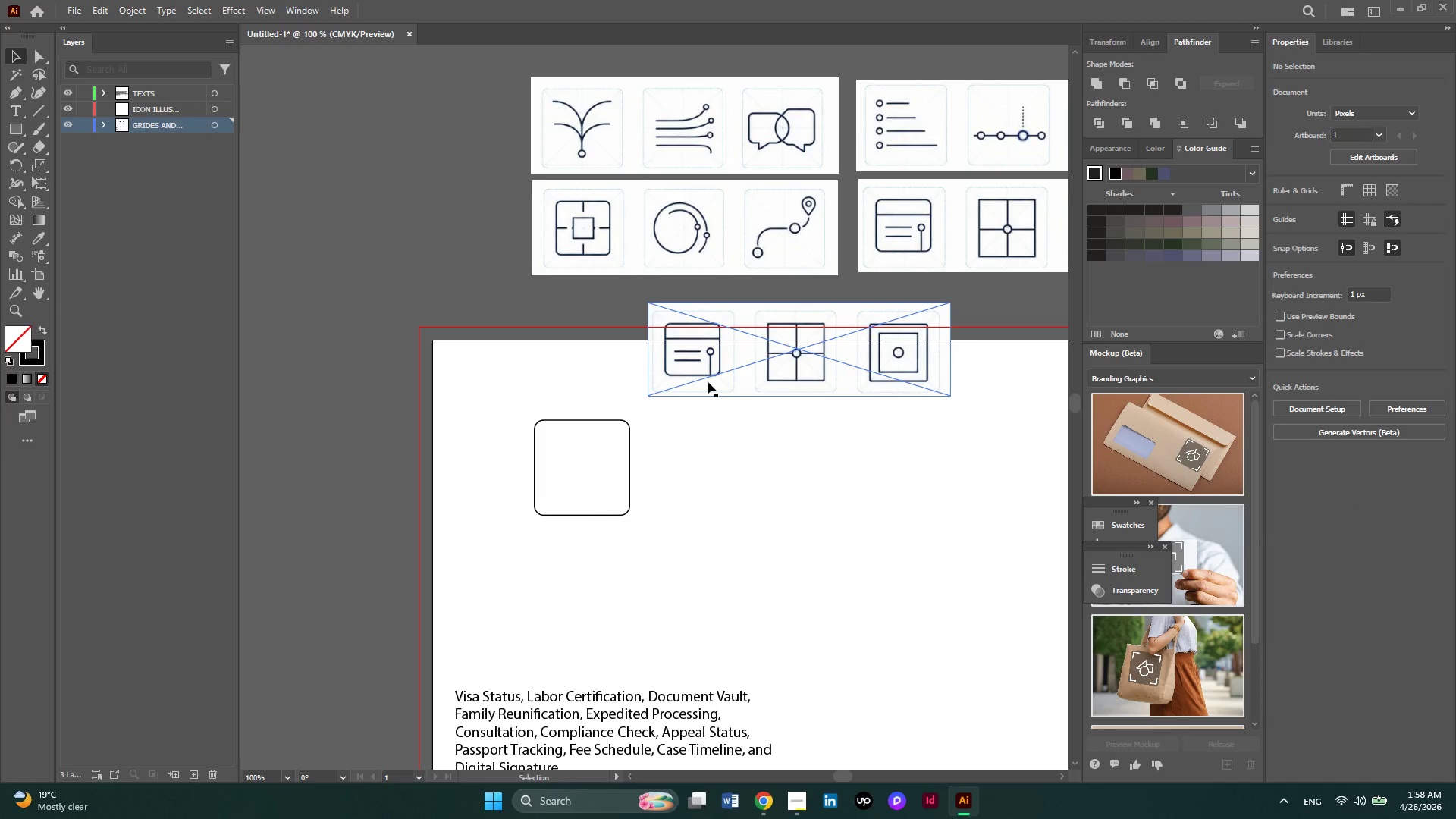 
hold_key(key=AltLeft, duration=1.58)
left_click_drag(start_coordinate=[592, 423], to_coordinate=[733, 478])
 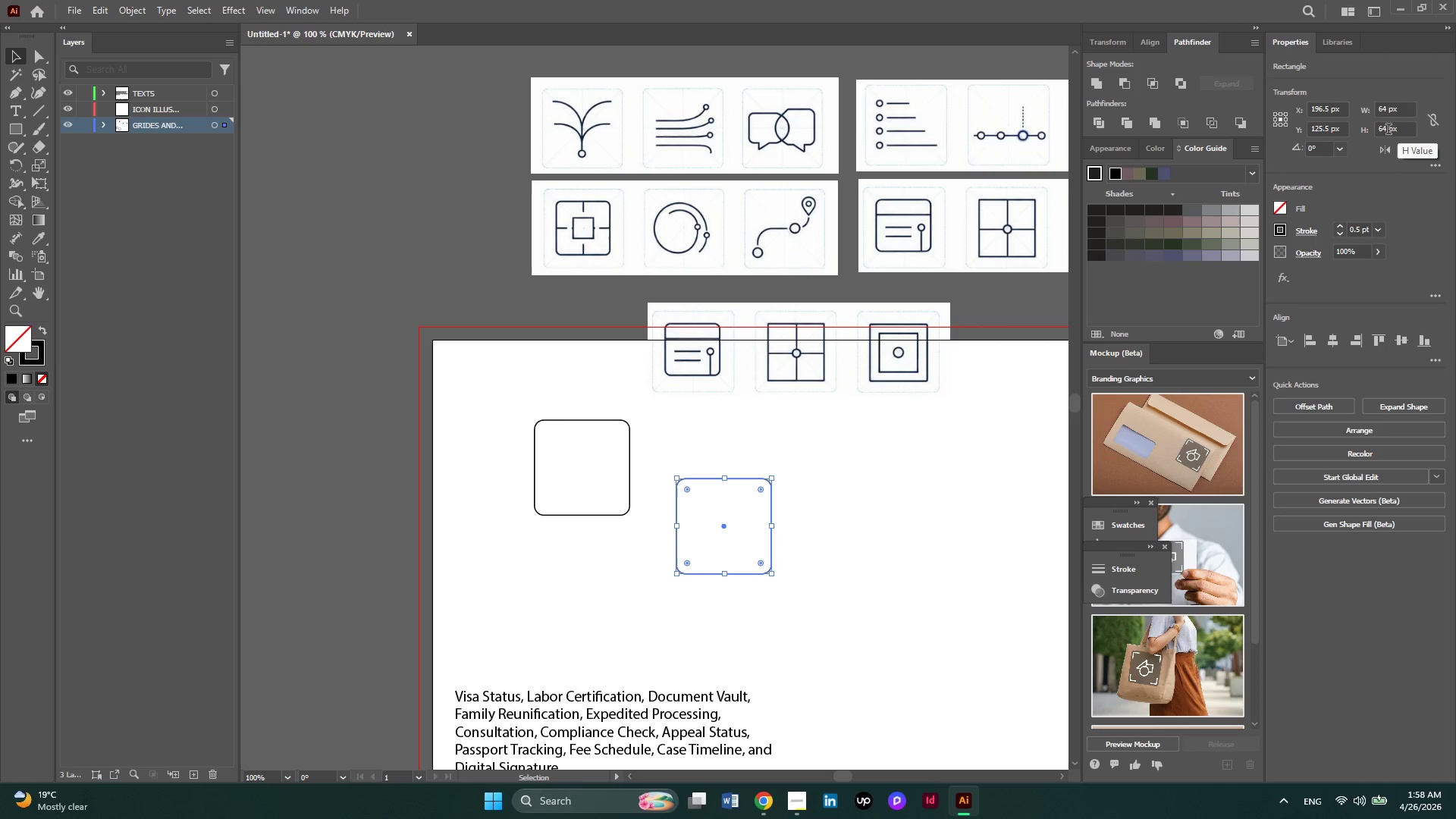 
wait(5.75)
 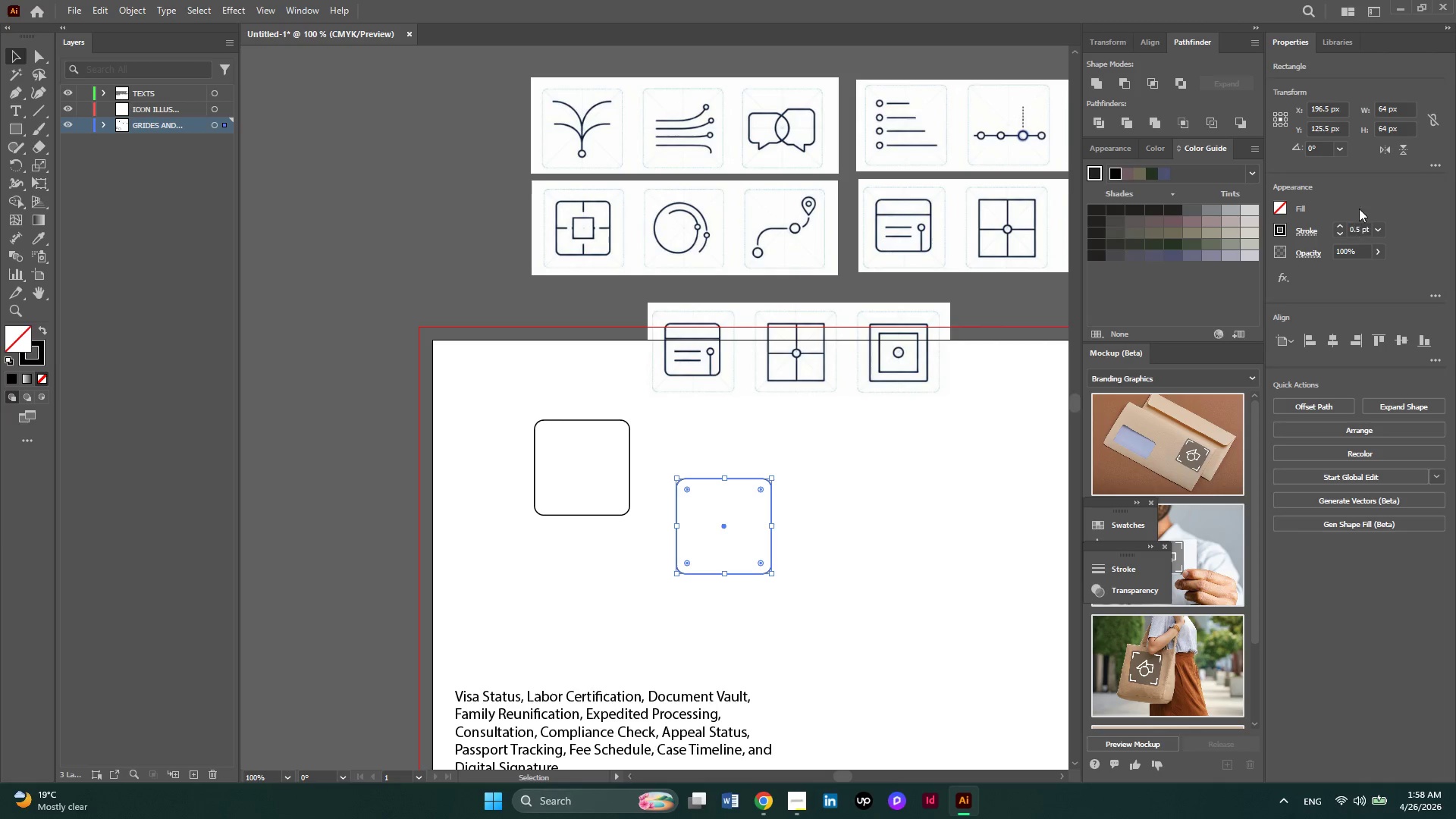 
left_click_drag(start_coordinate=[1387, 130], to_coordinate=[1376, 130])
 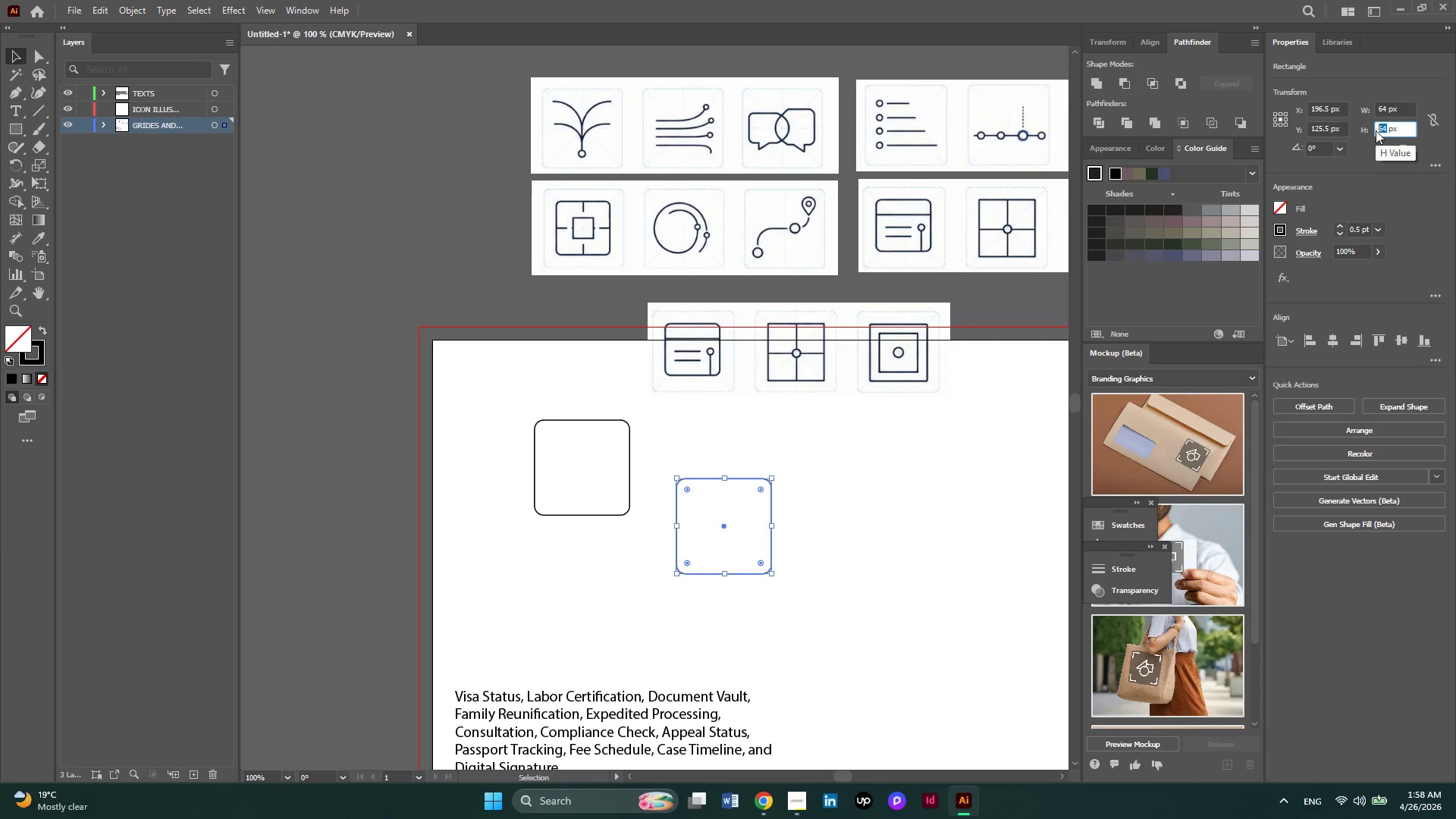 
key(Numpad4)
 